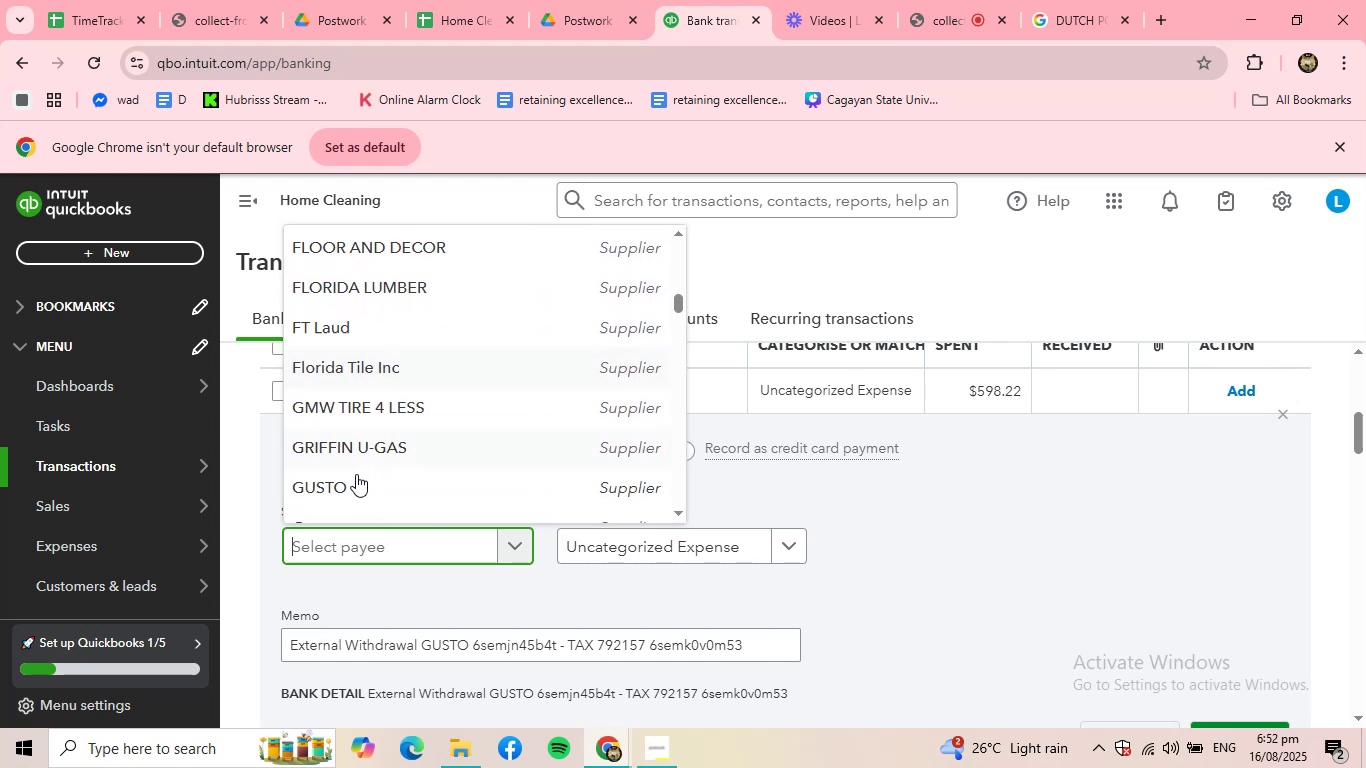 
left_click([356, 478])
 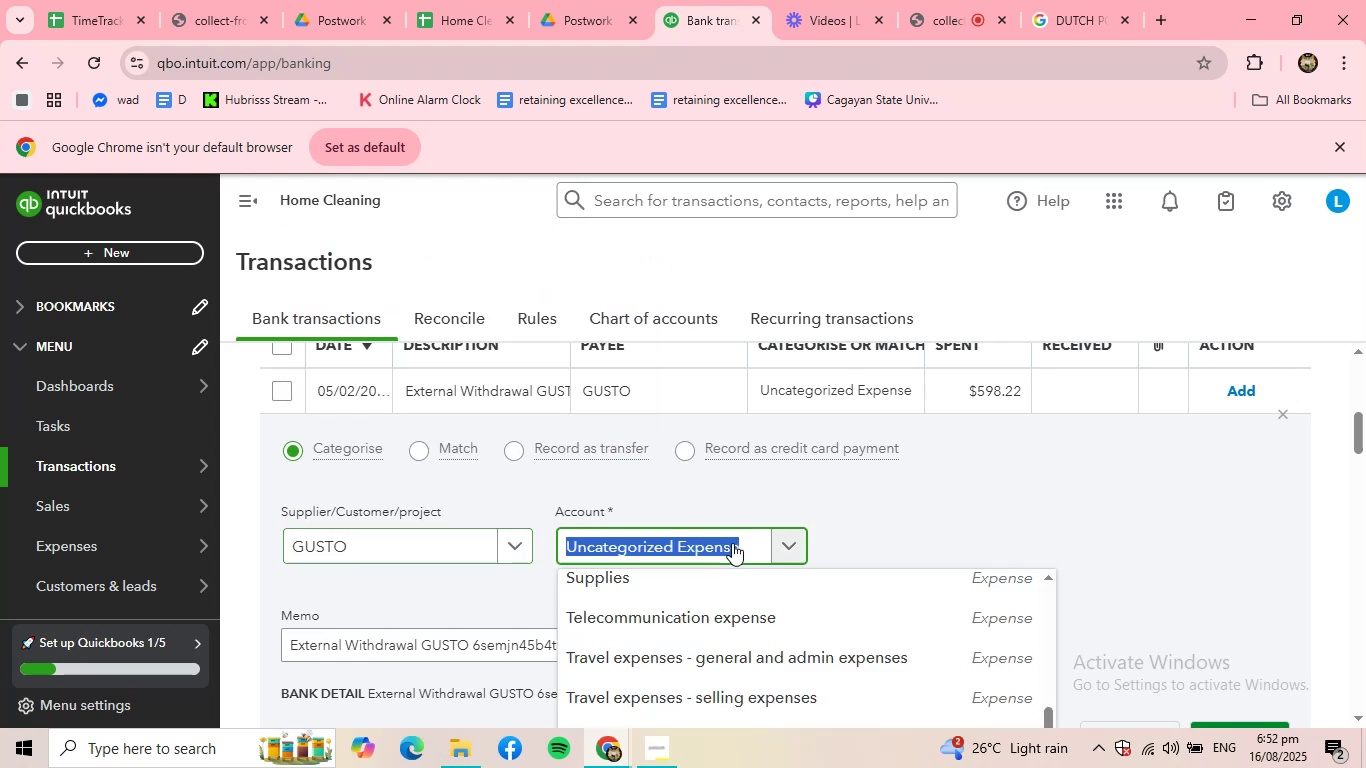 
double_click([732, 543])
 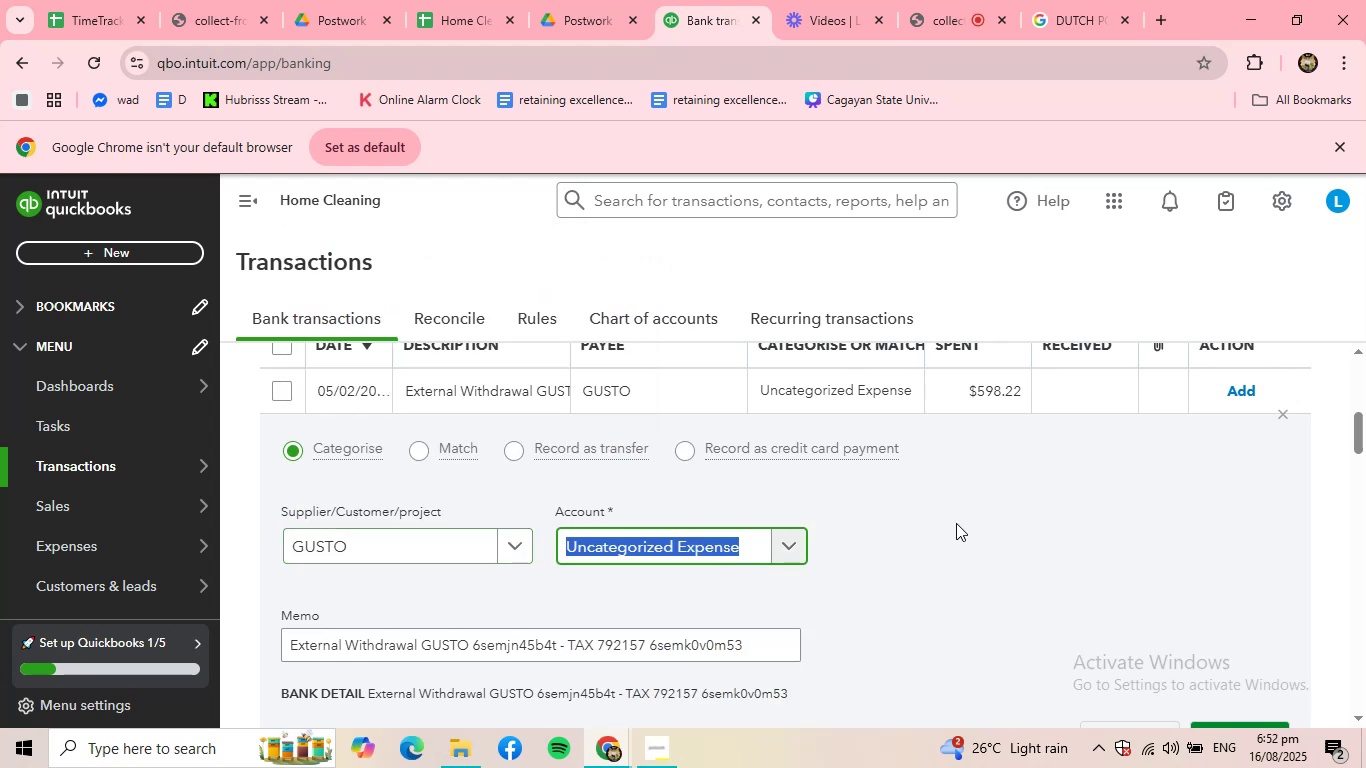 
scroll: coordinate [956, 523], scroll_direction: down, amount: 1.0
 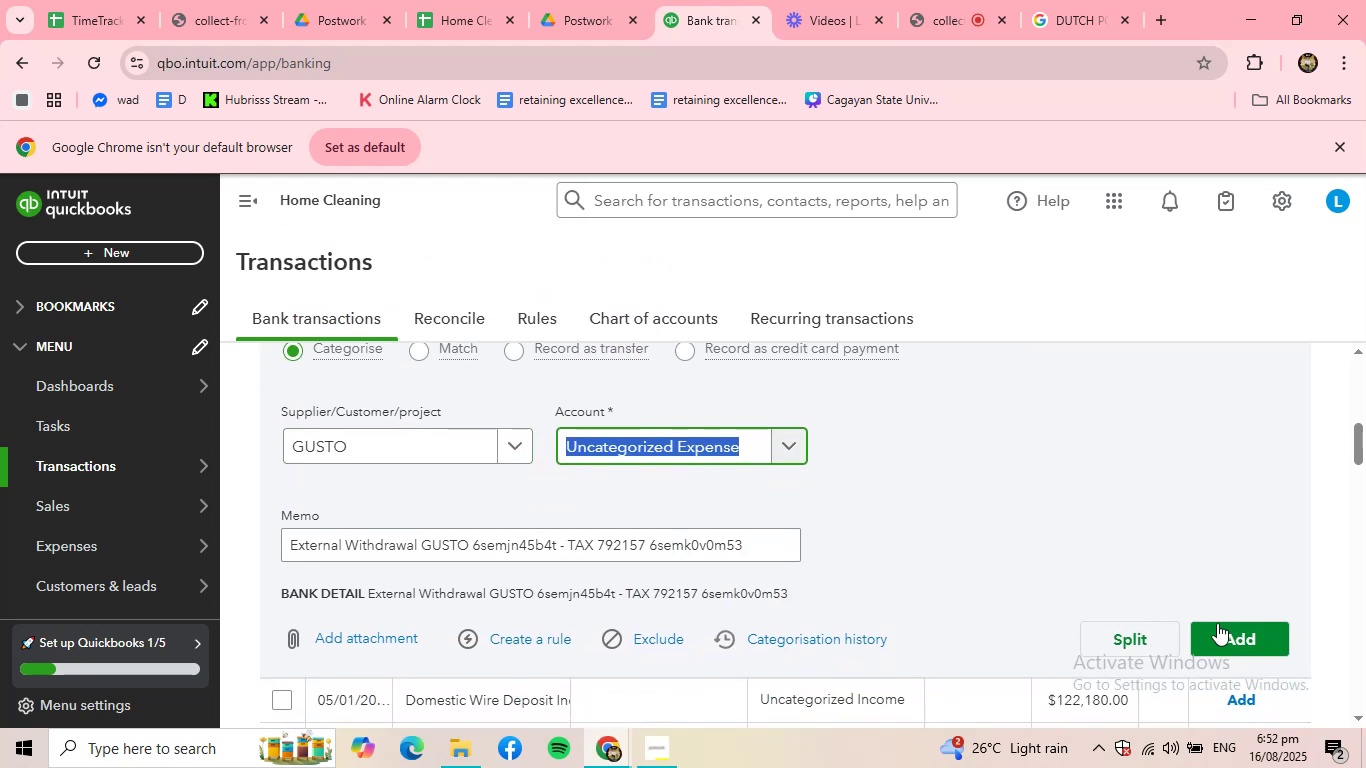 
left_click([1233, 629])
 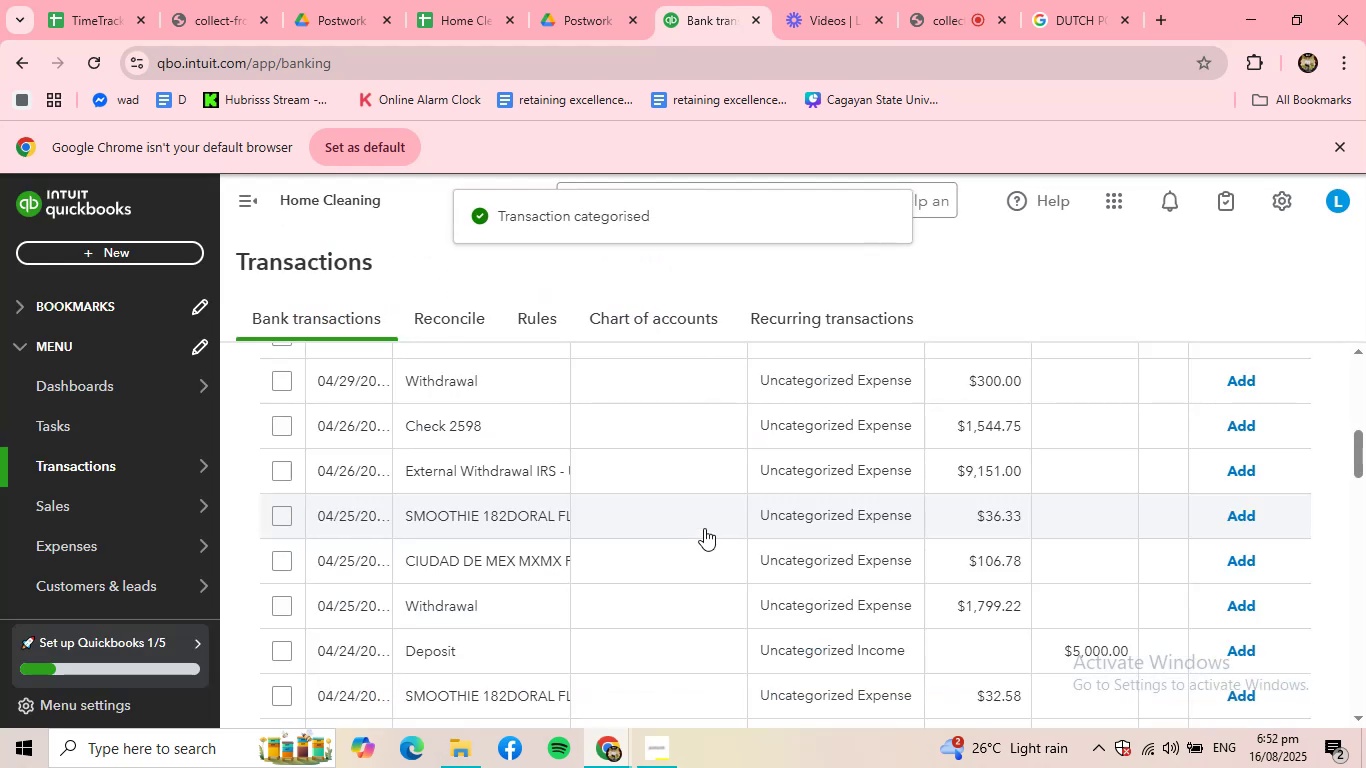 
scroll: coordinate [720, 530], scroll_direction: up, amount: 2.0
 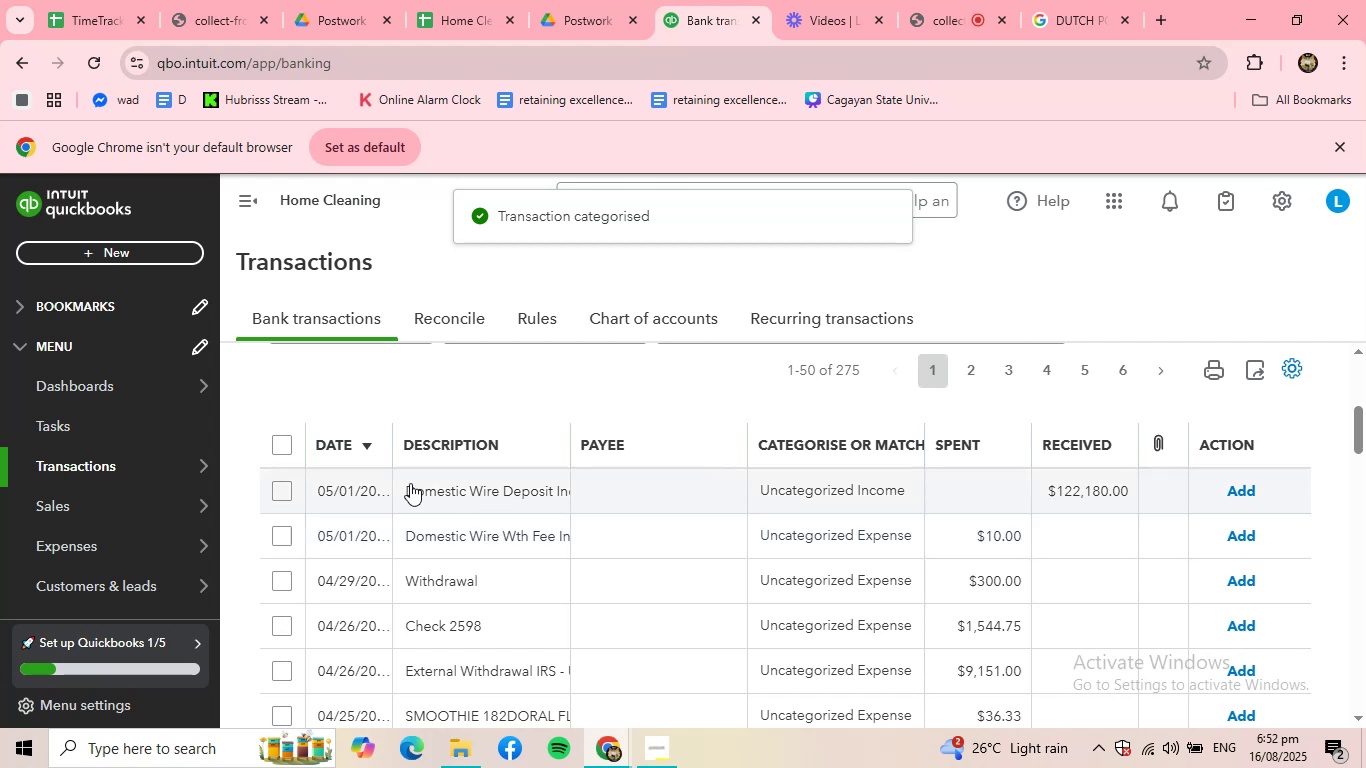 
left_click([385, 484])
 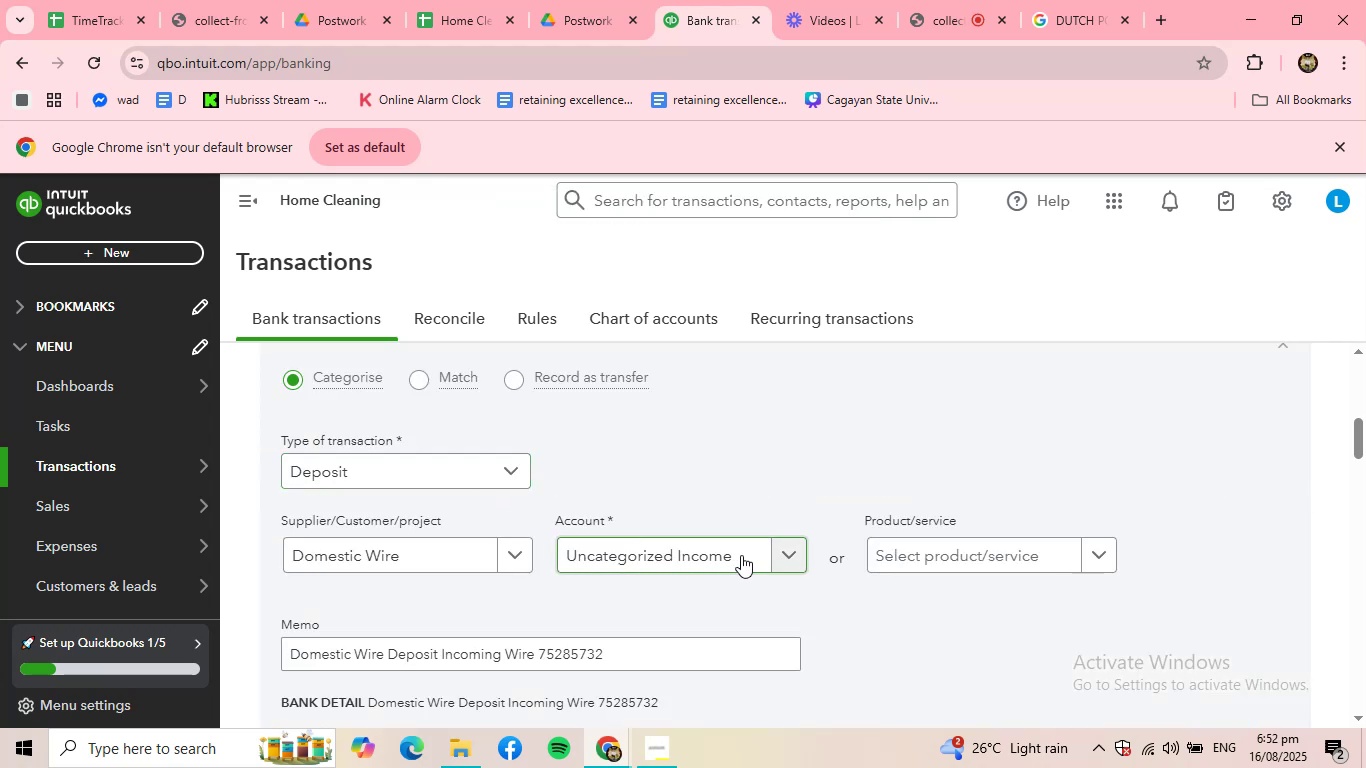 
scroll: coordinate [827, 563], scroll_direction: down, amount: 1.0
 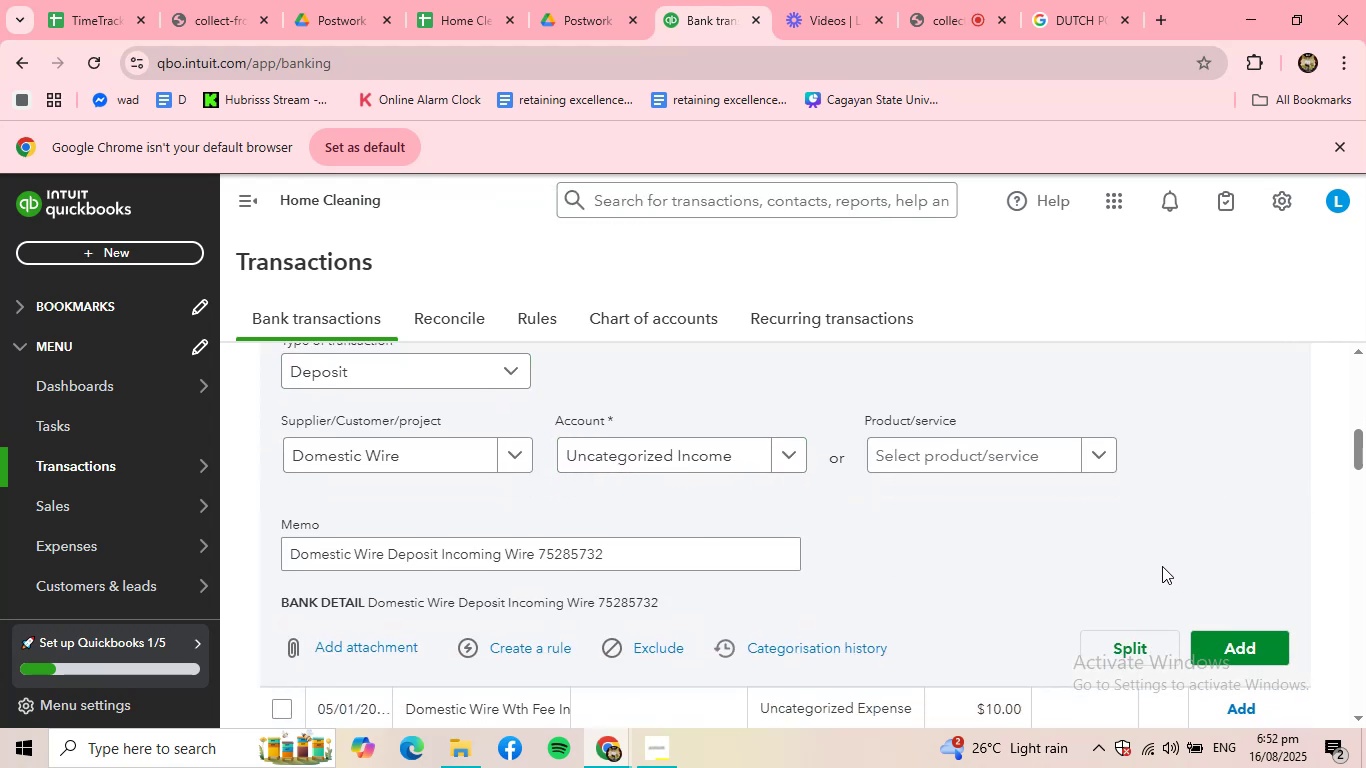 
wait(6.73)
 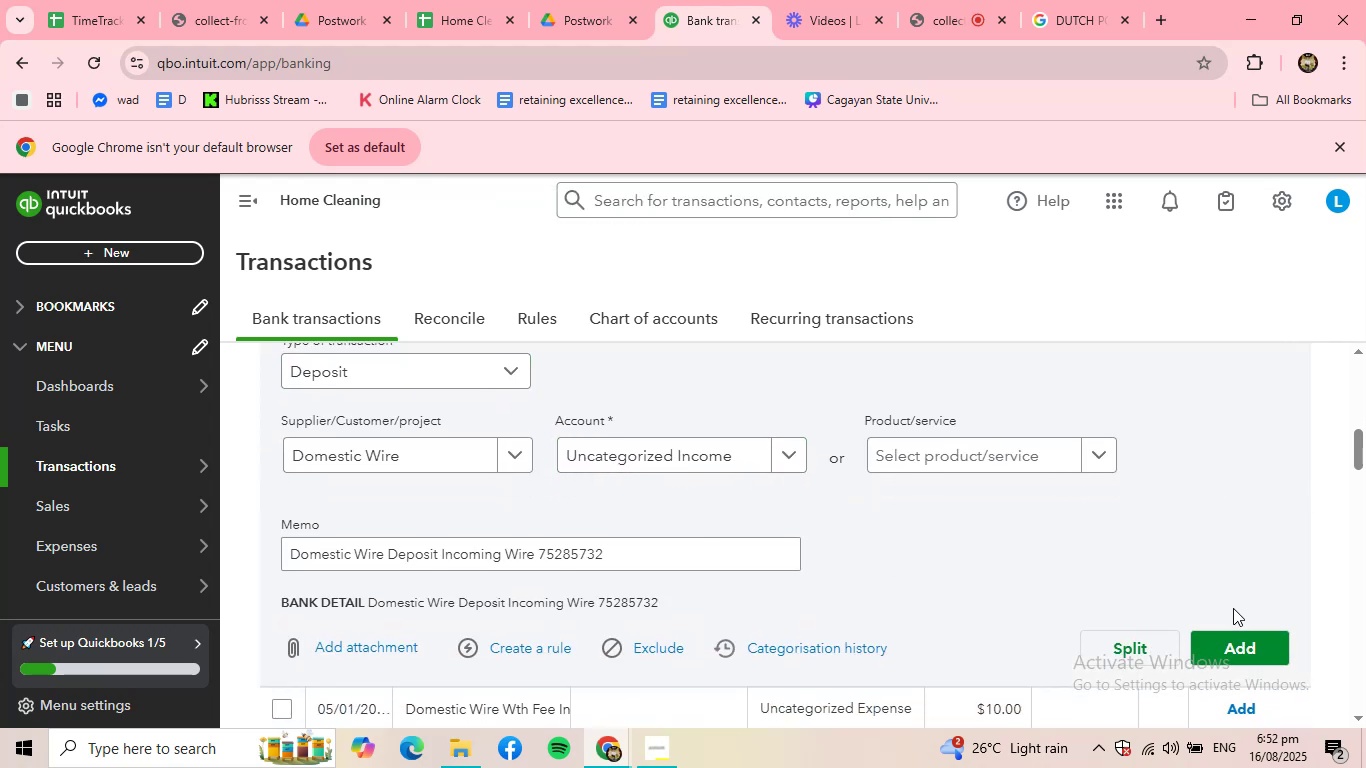 
left_click([1221, 639])
 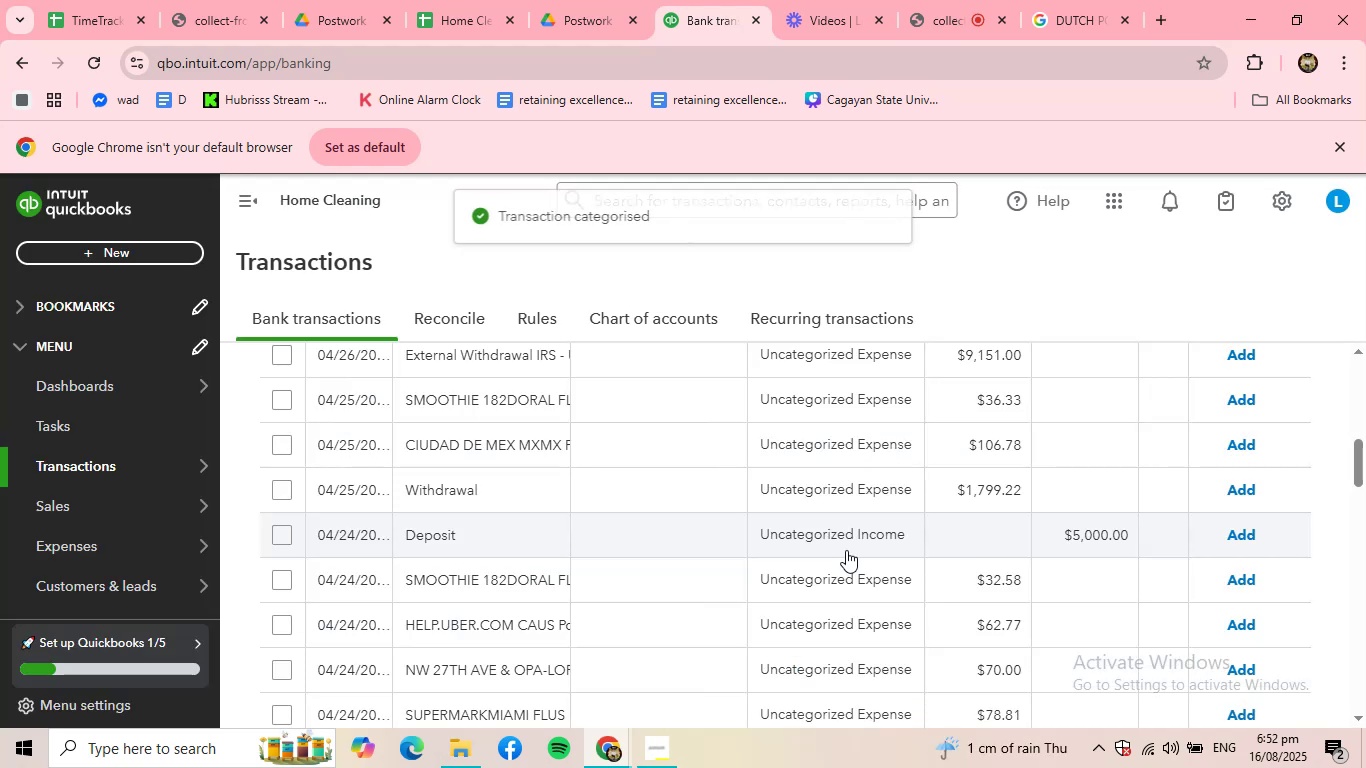 
scroll: coordinate [805, 541], scroll_direction: up, amount: 2.0
 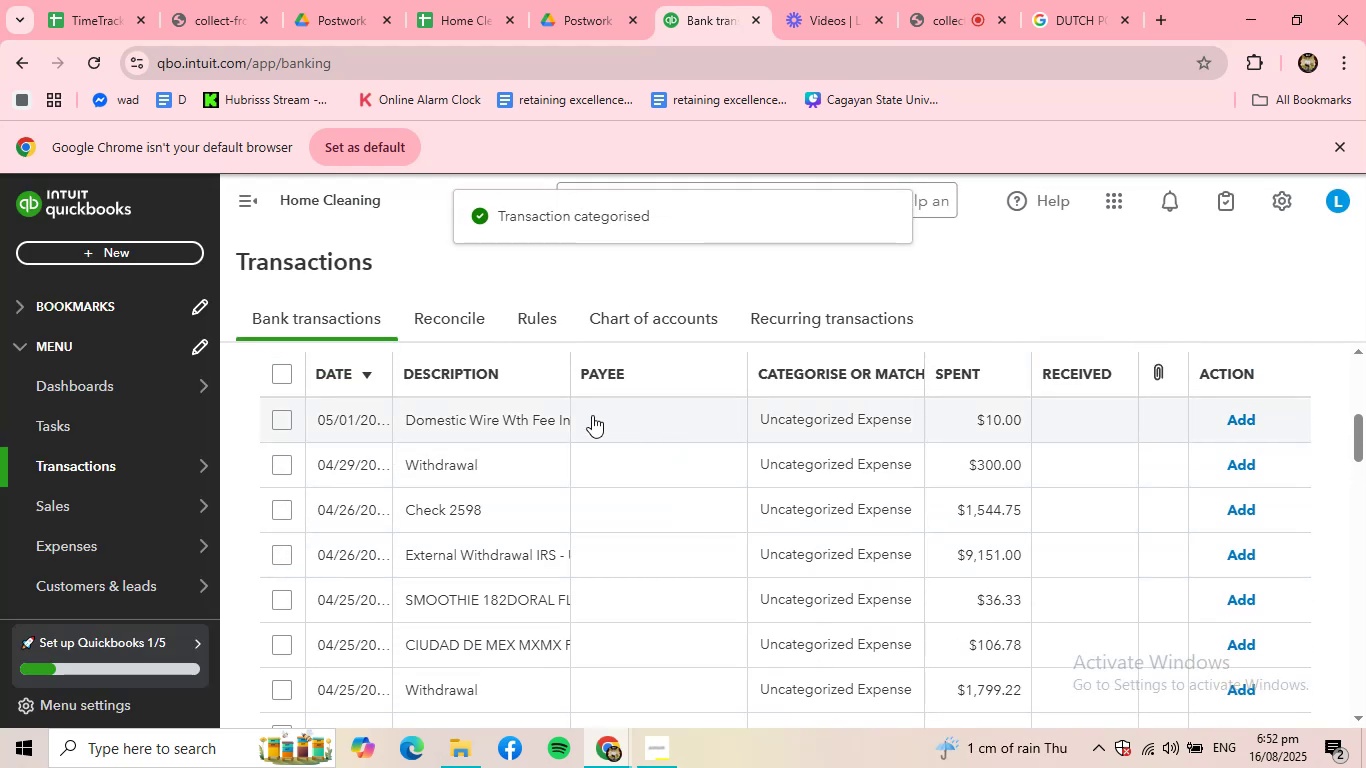 
left_click([524, 424])
 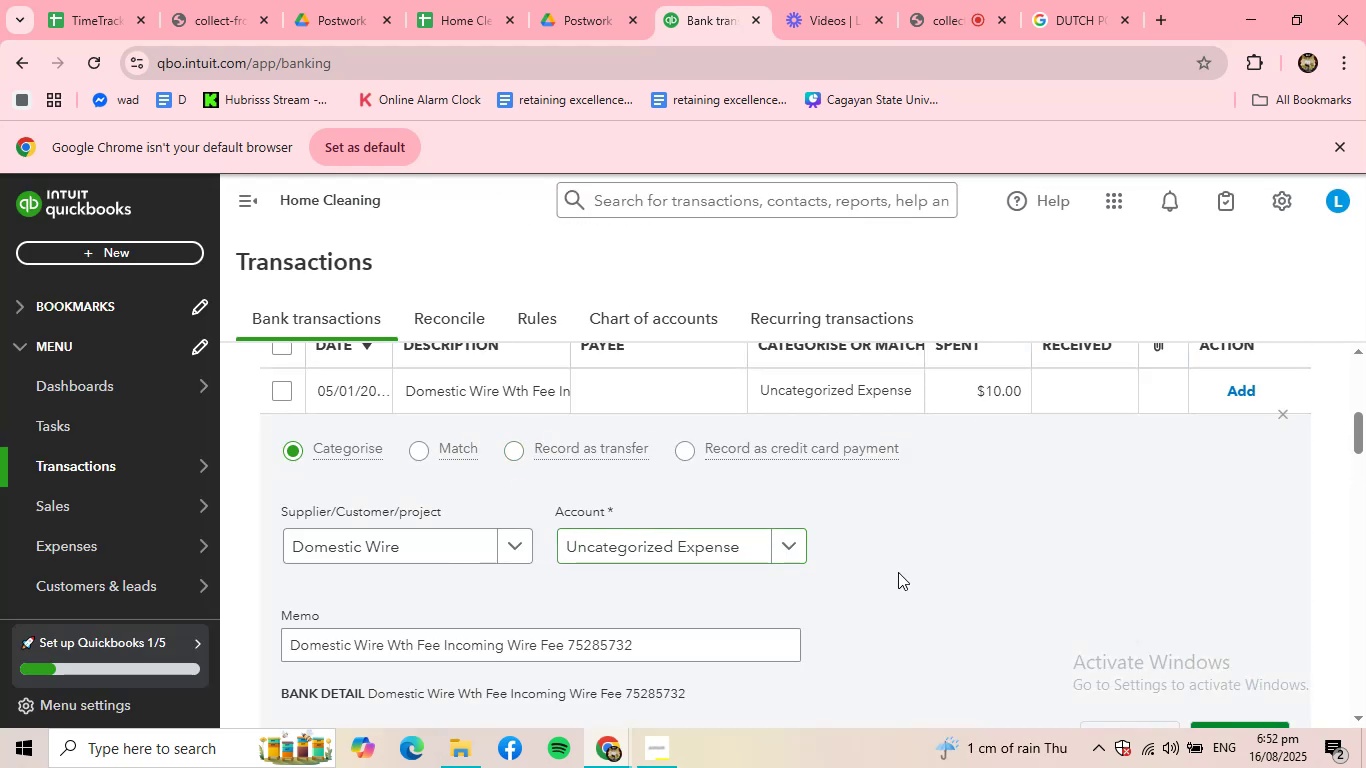 
wait(8.13)
 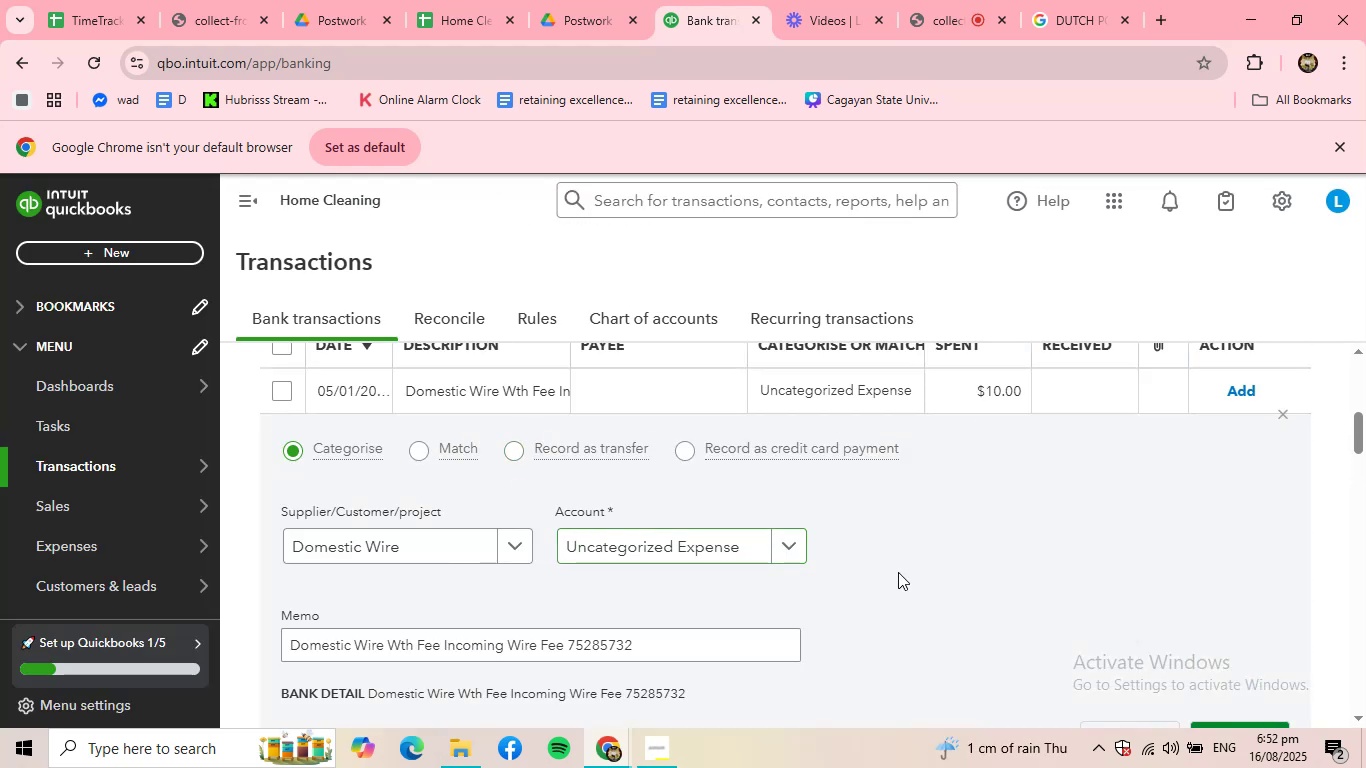 
scroll: coordinate [876, 588], scroll_direction: down, amount: 1.0
 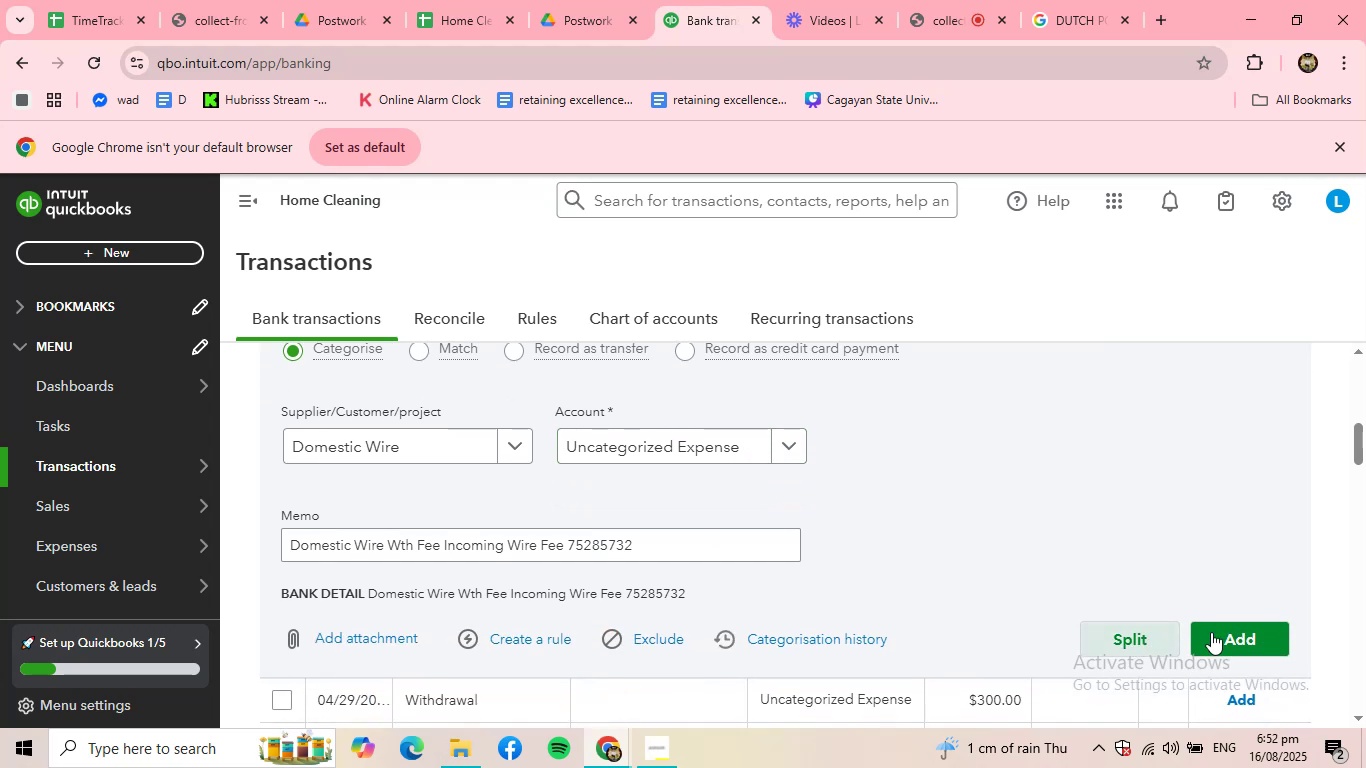 
left_click([1240, 634])
 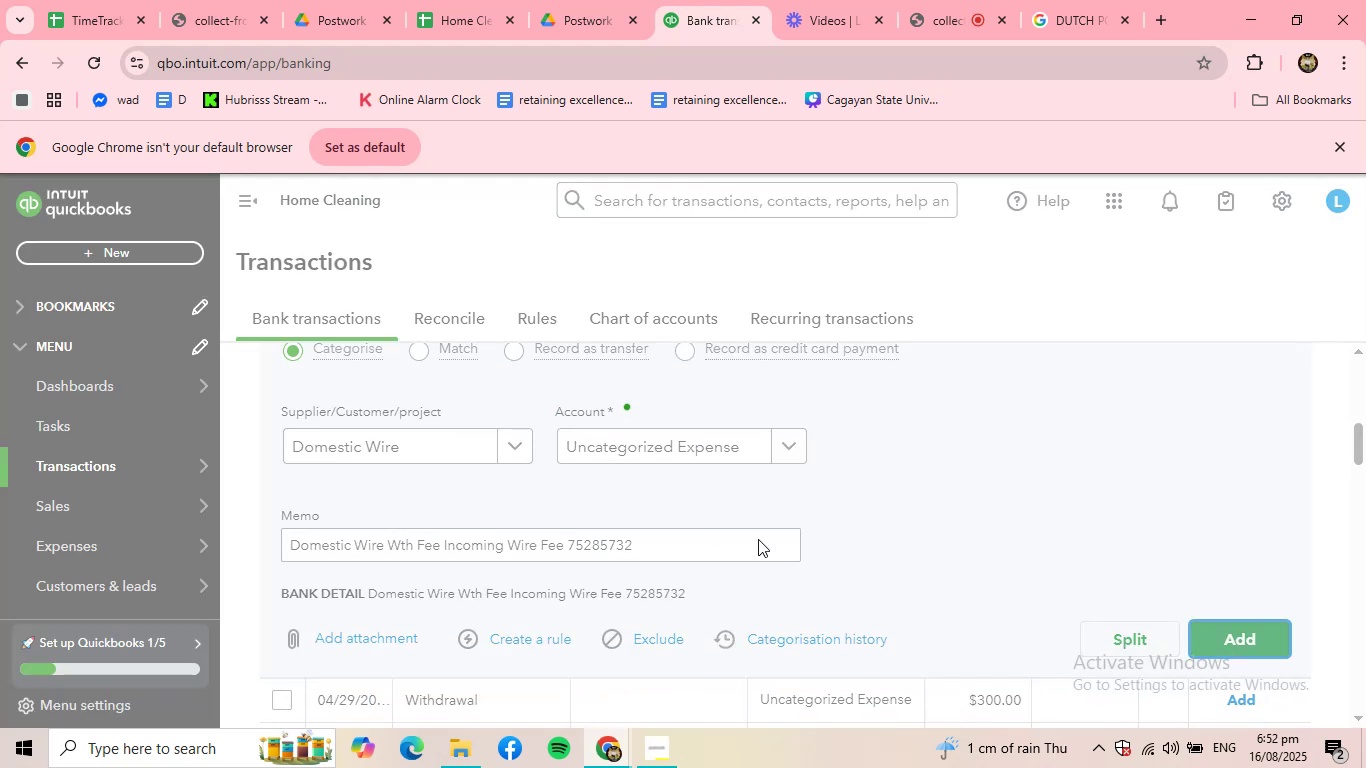 
scroll: coordinate [751, 541], scroll_direction: up, amount: 8.0
 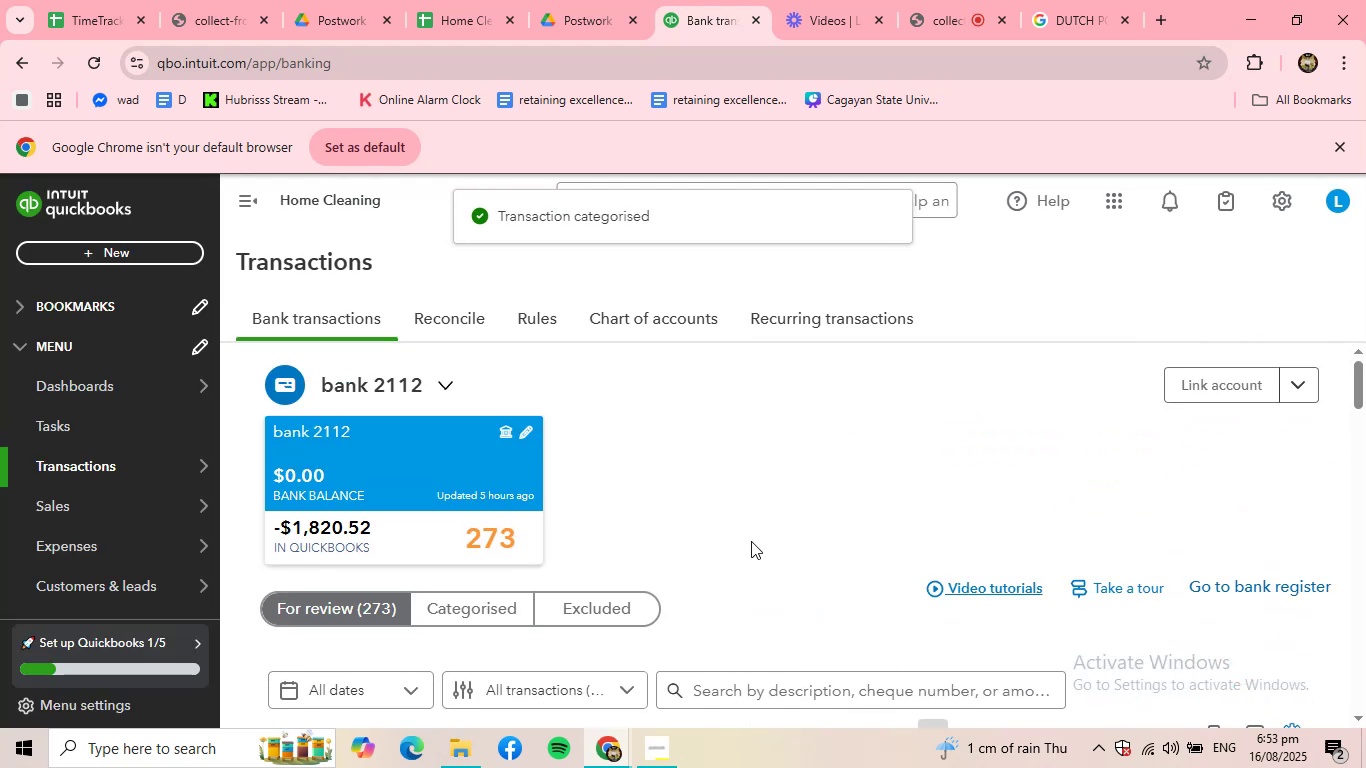 
scroll: coordinate [751, 541], scroll_direction: down, amount: 5.0
 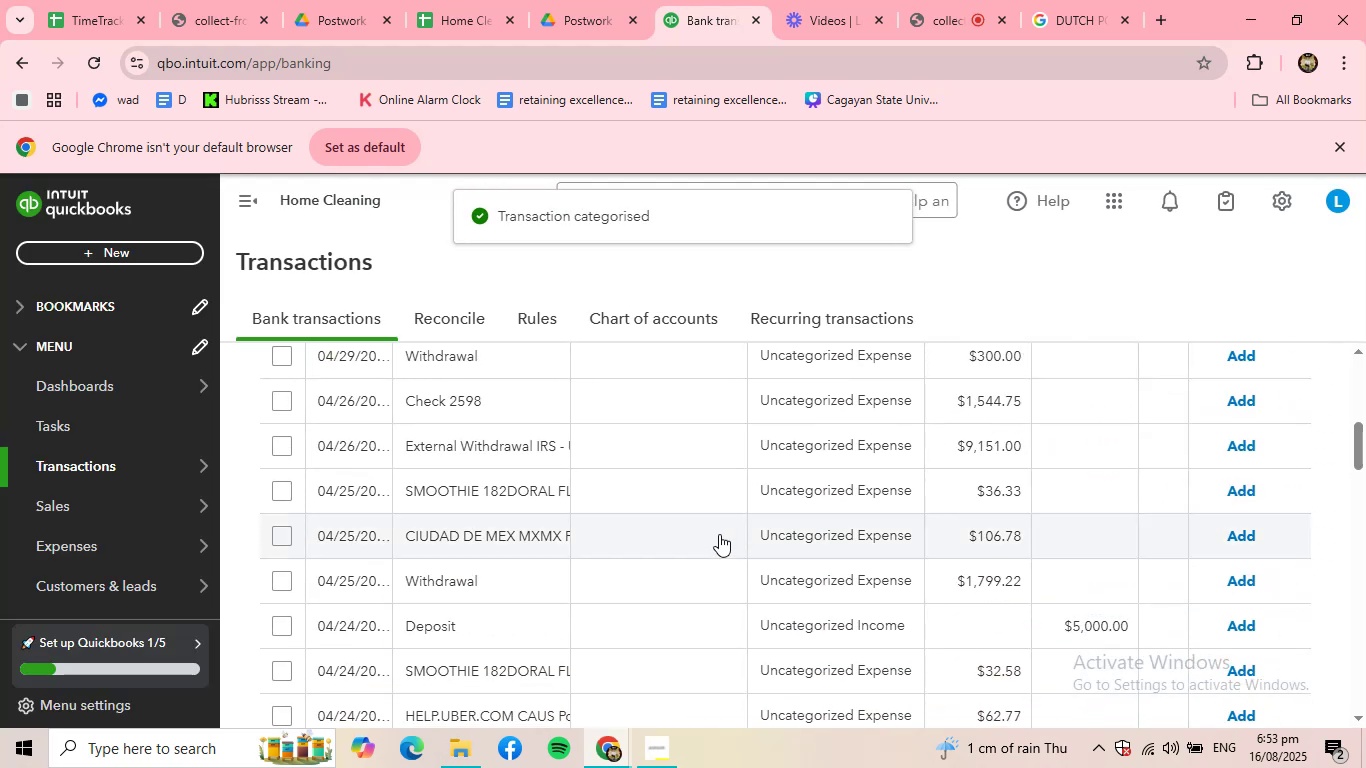 
scroll: coordinate [719, 534], scroll_direction: none, amount: 0.0
 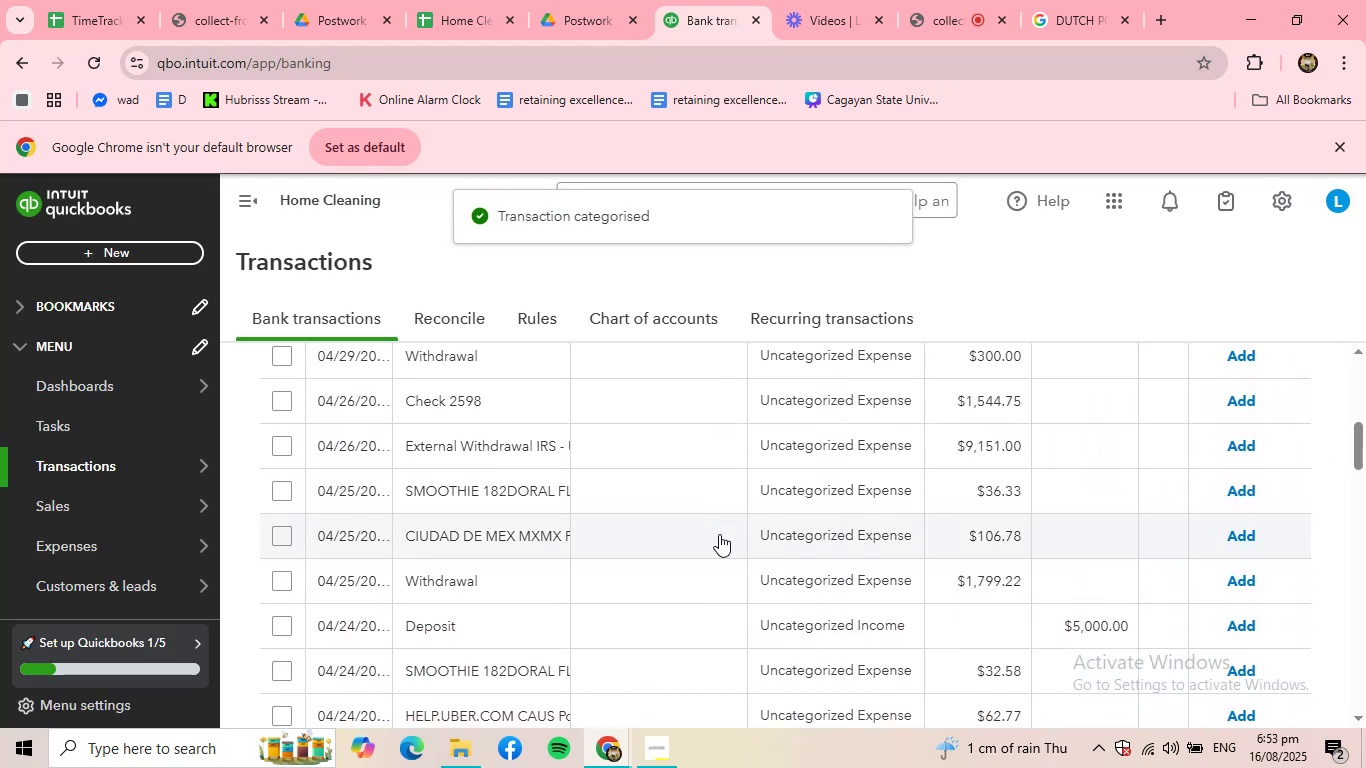 
scroll: coordinate [719, 534], scroll_direction: up, amount: 1.0
 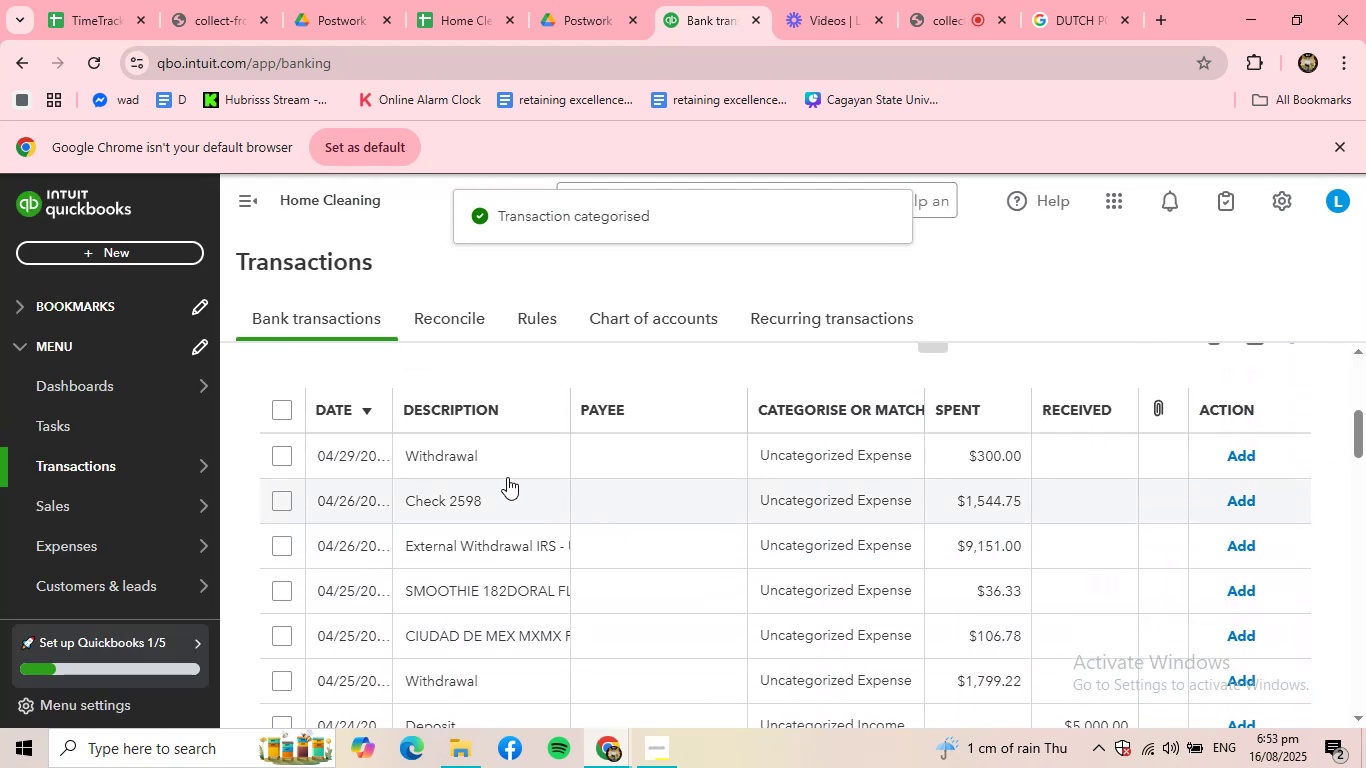 
left_click([516, 458])
 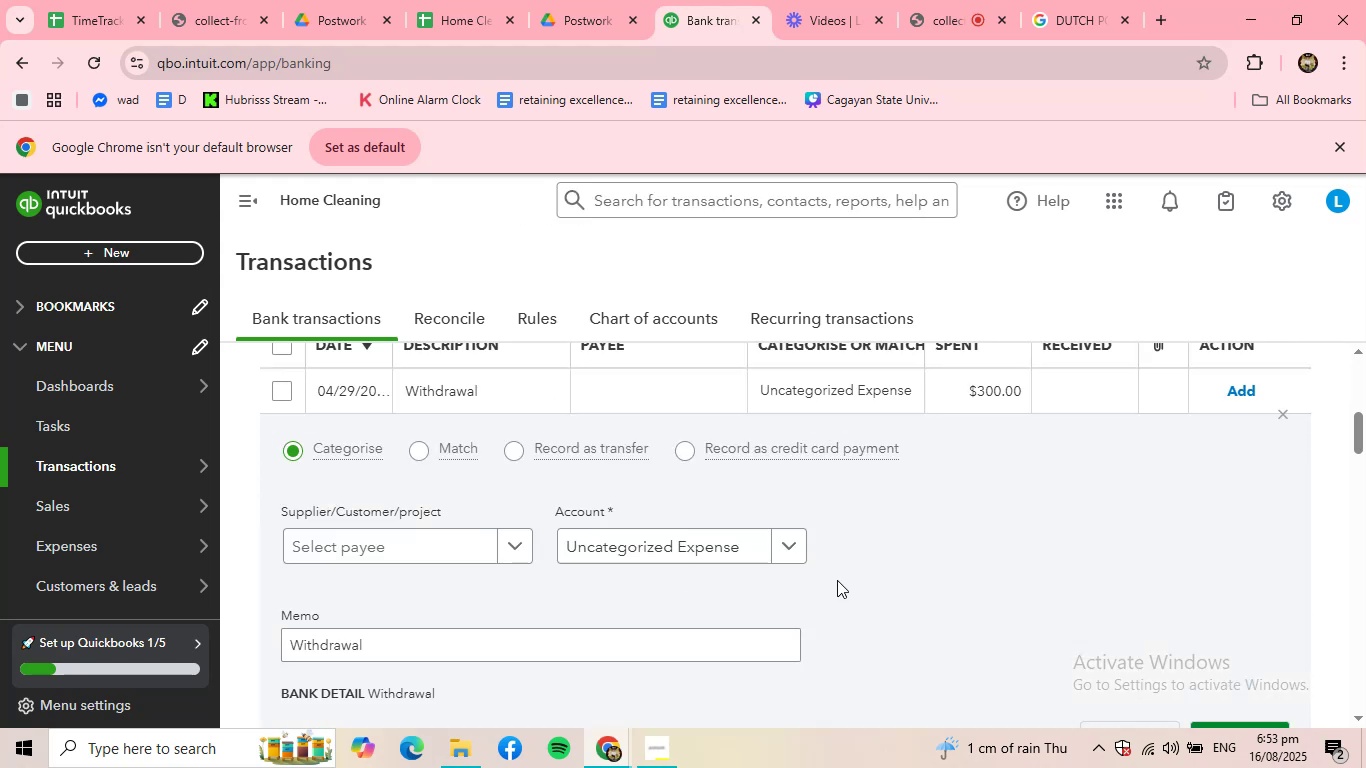 
scroll: coordinate [897, 578], scroll_direction: down, amount: 1.0
 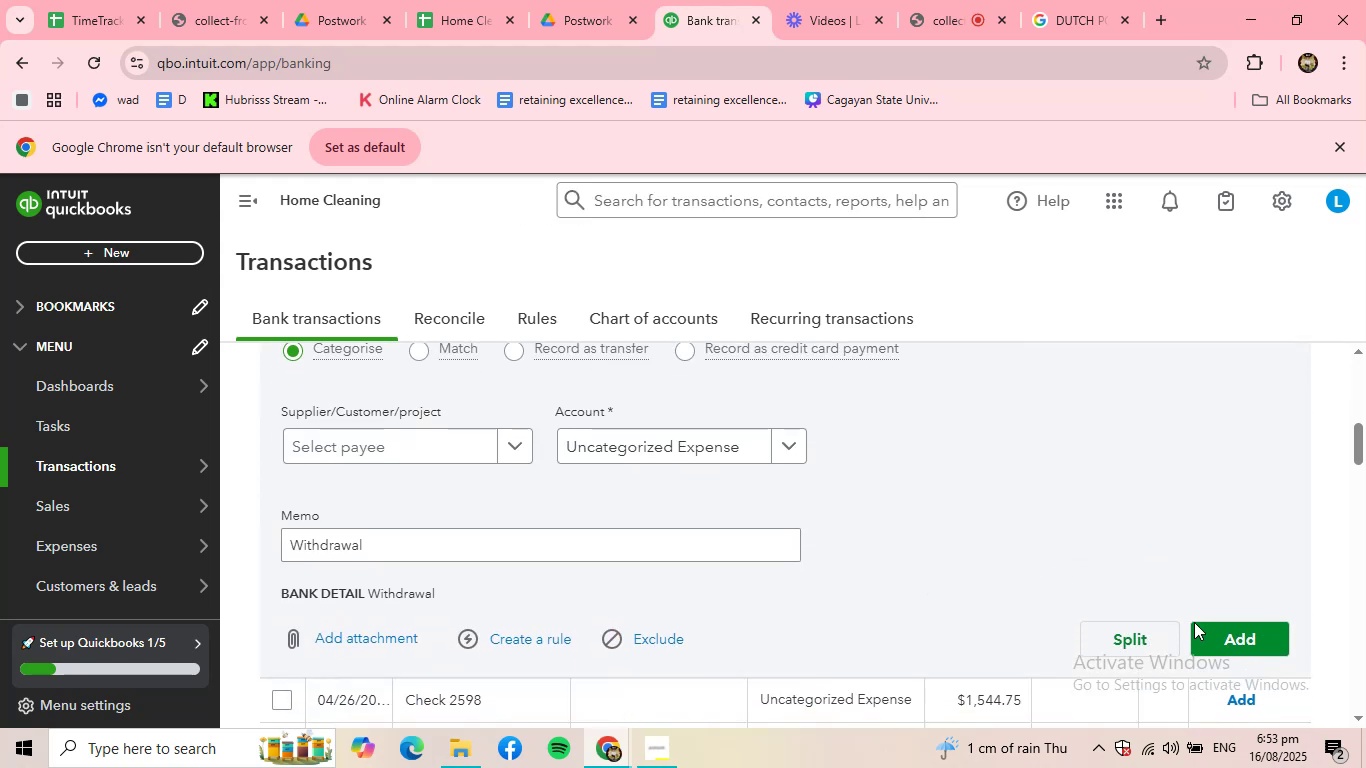 
left_click([1227, 629])
 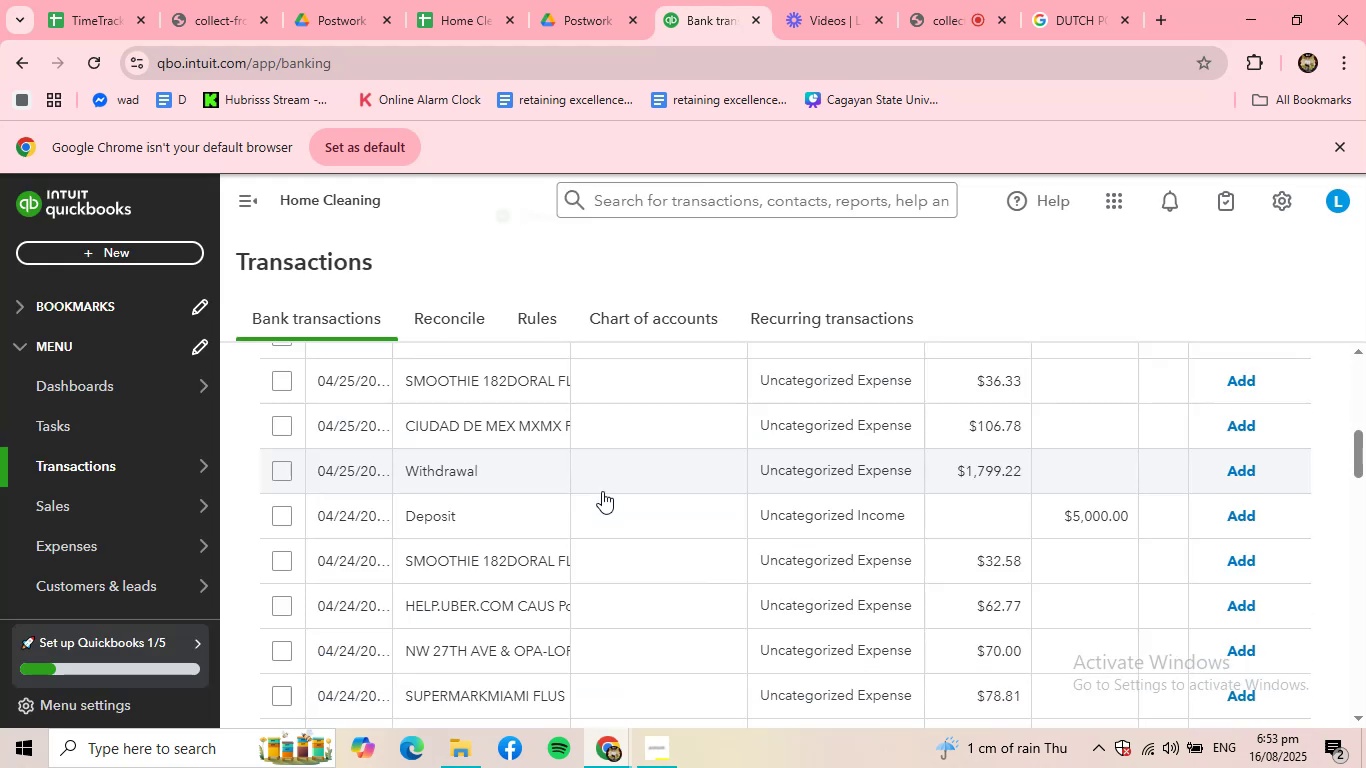 
scroll: coordinate [500, 488], scroll_direction: up, amount: 2.0
 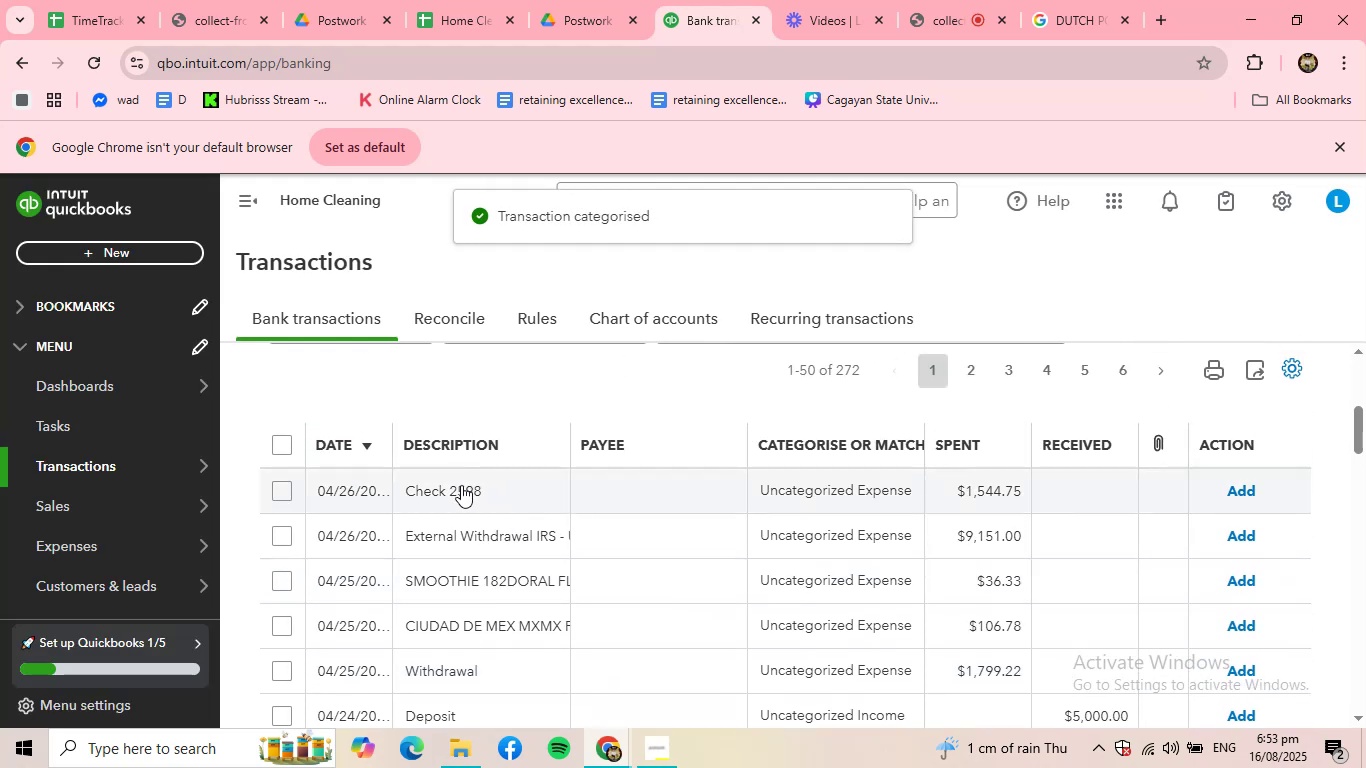 
left_click([465, 485])
 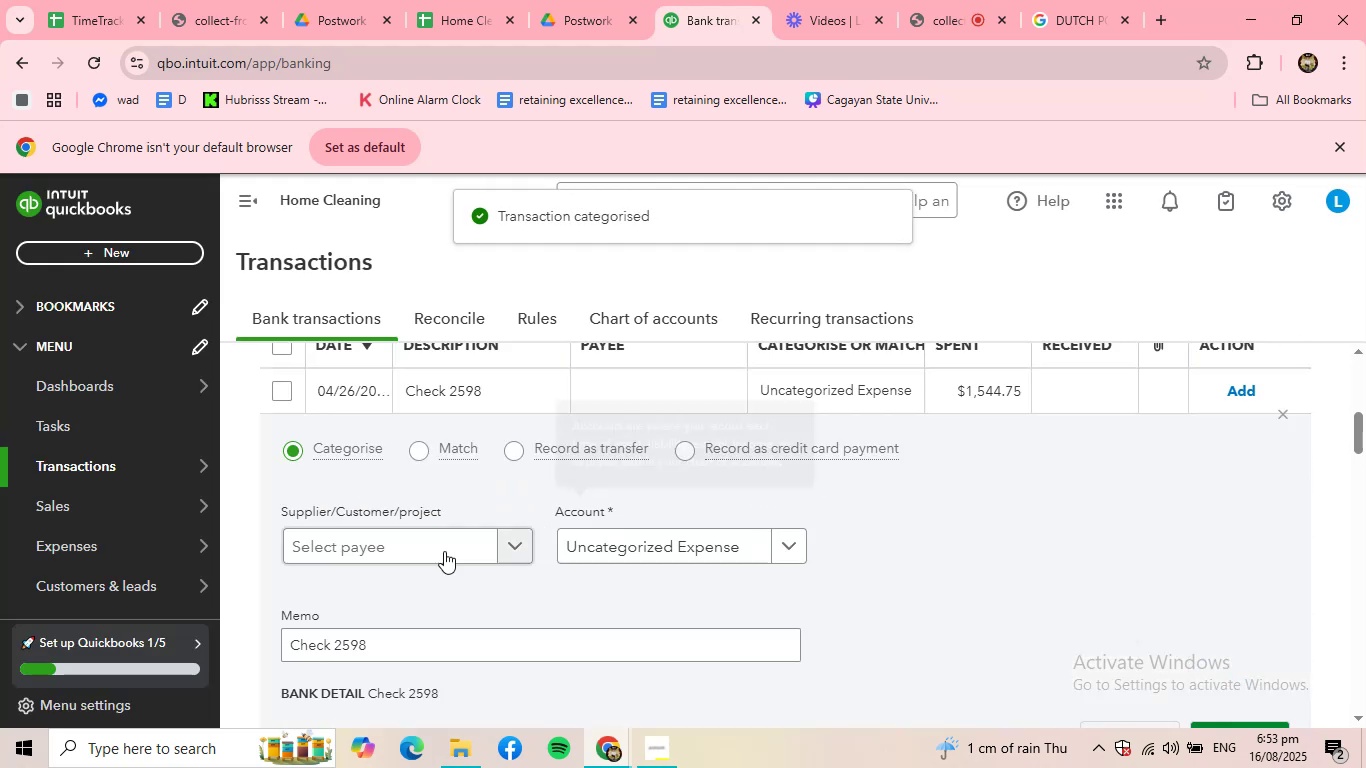 
left_click([434, 552])
 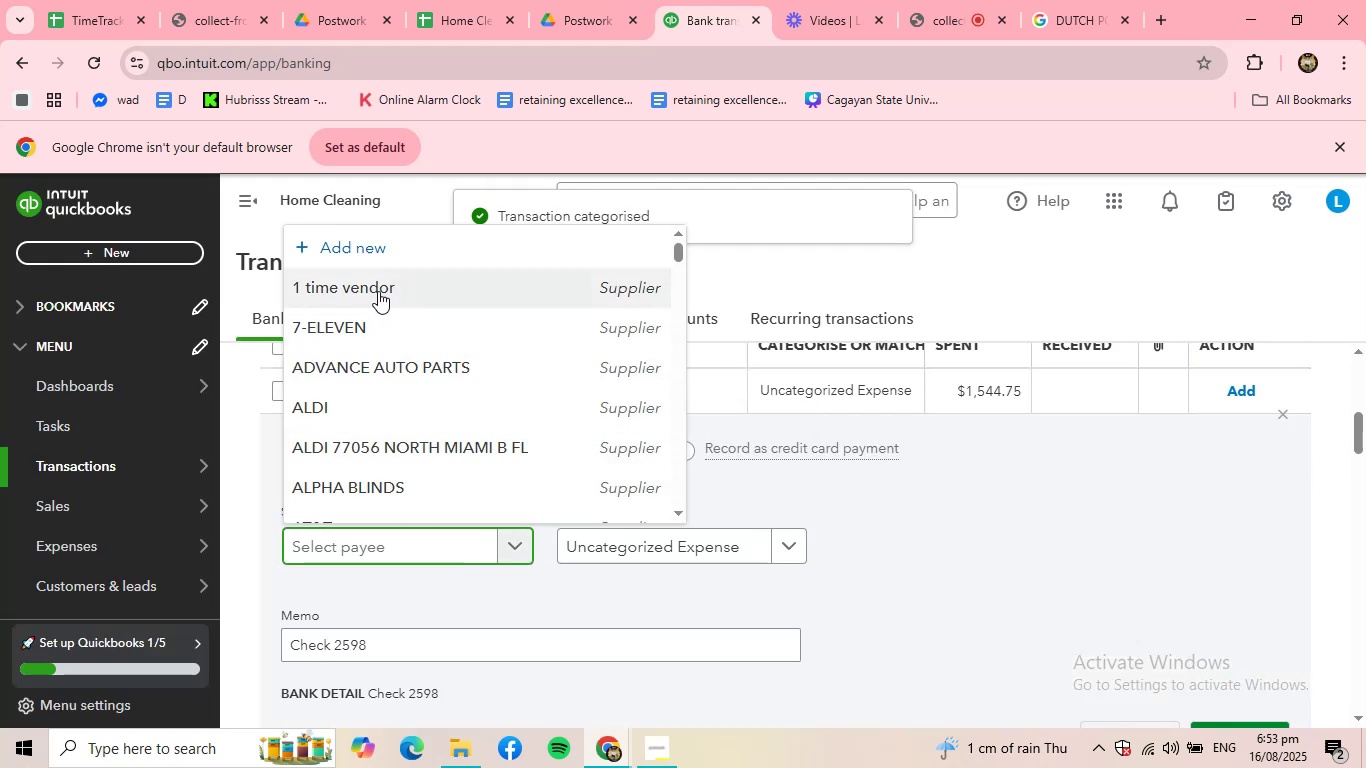 
left_click([378, 291])
 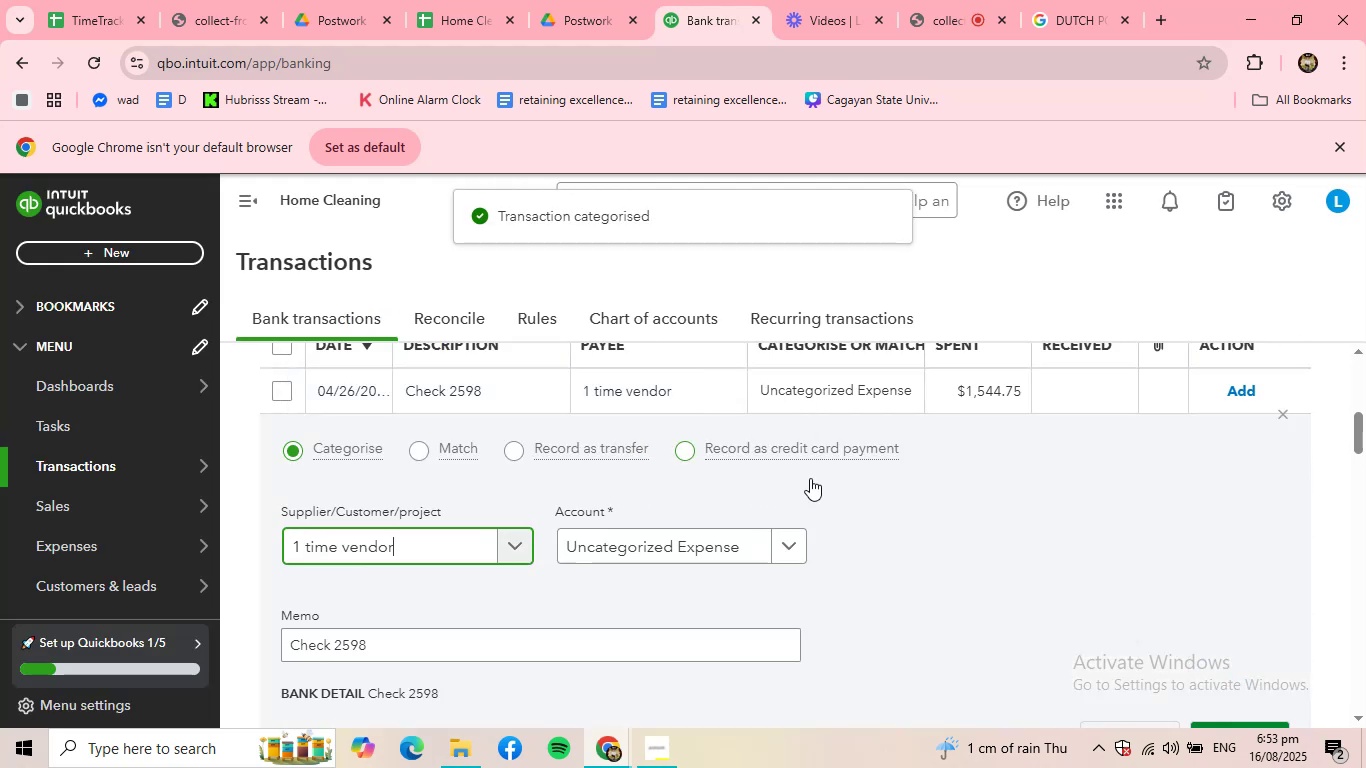 
scroll: coordinate [826, 482], scroll_direction: down, amount: 1.0
 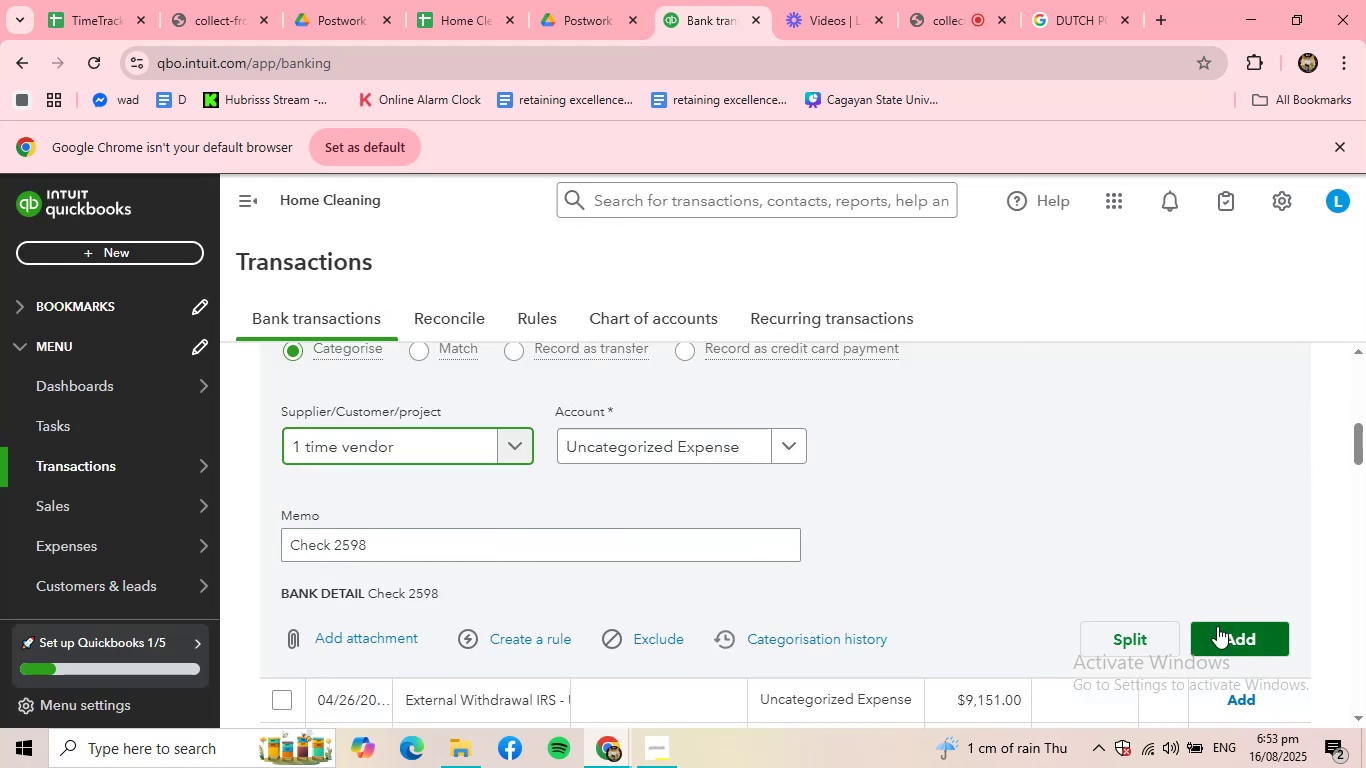 
left_click([1228, 627])
 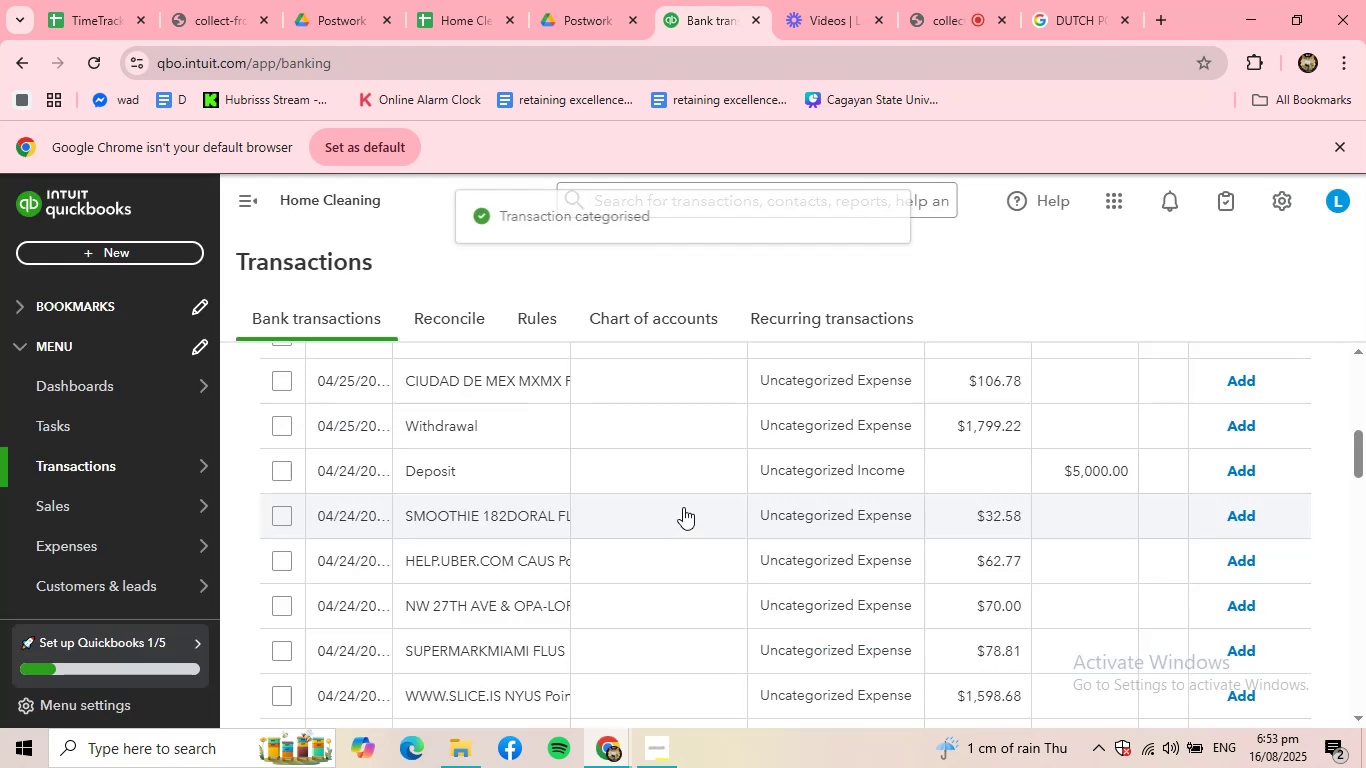 
scroll: coordinate [536, 498], scroll_direction: up, amount: 1.0
 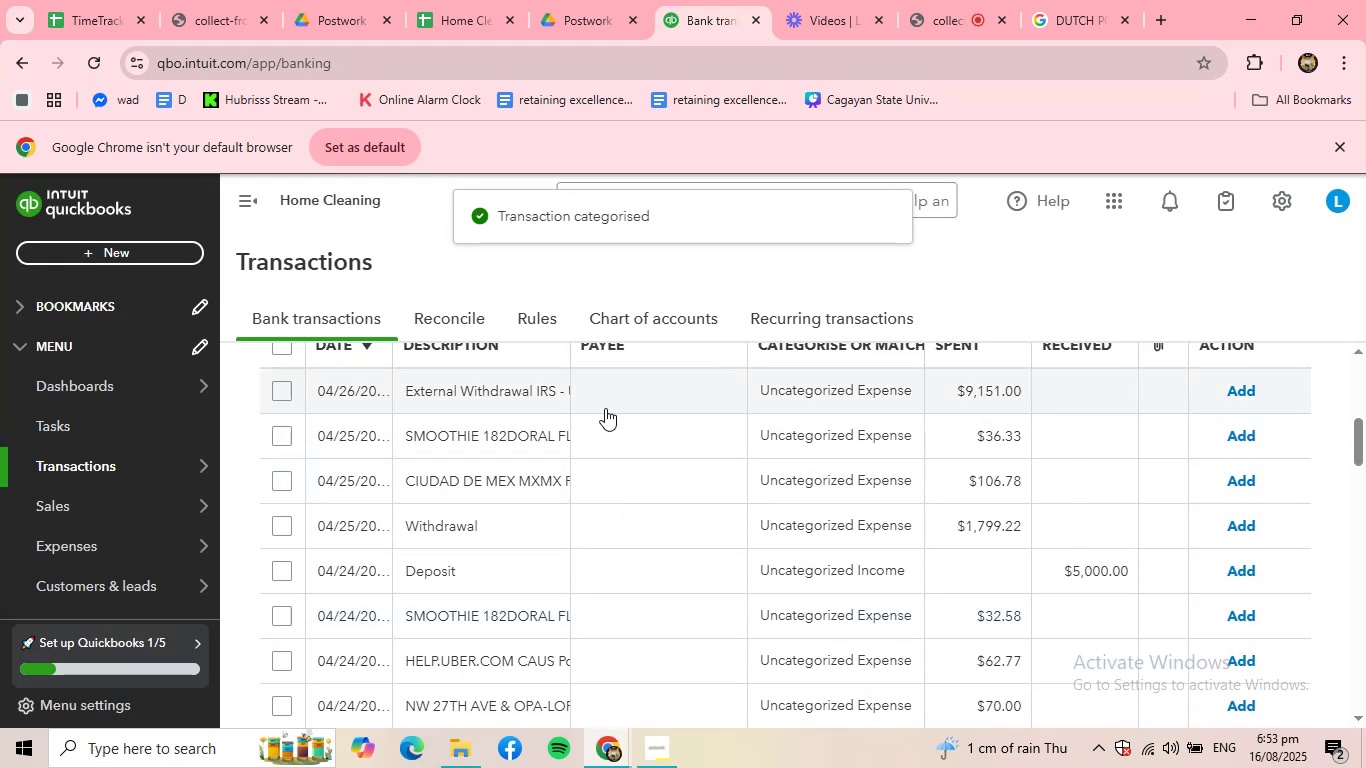 
left_click([540, 380])
 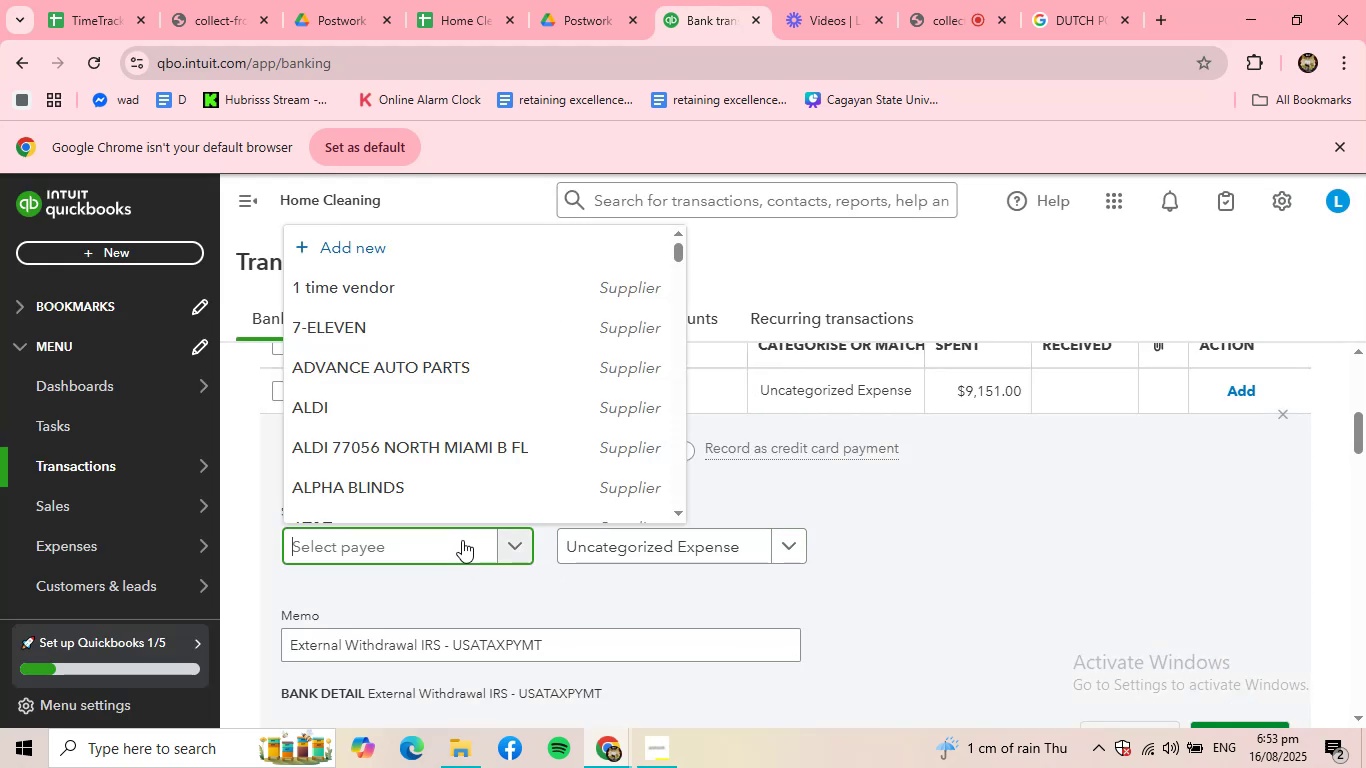 
type(IRS)
 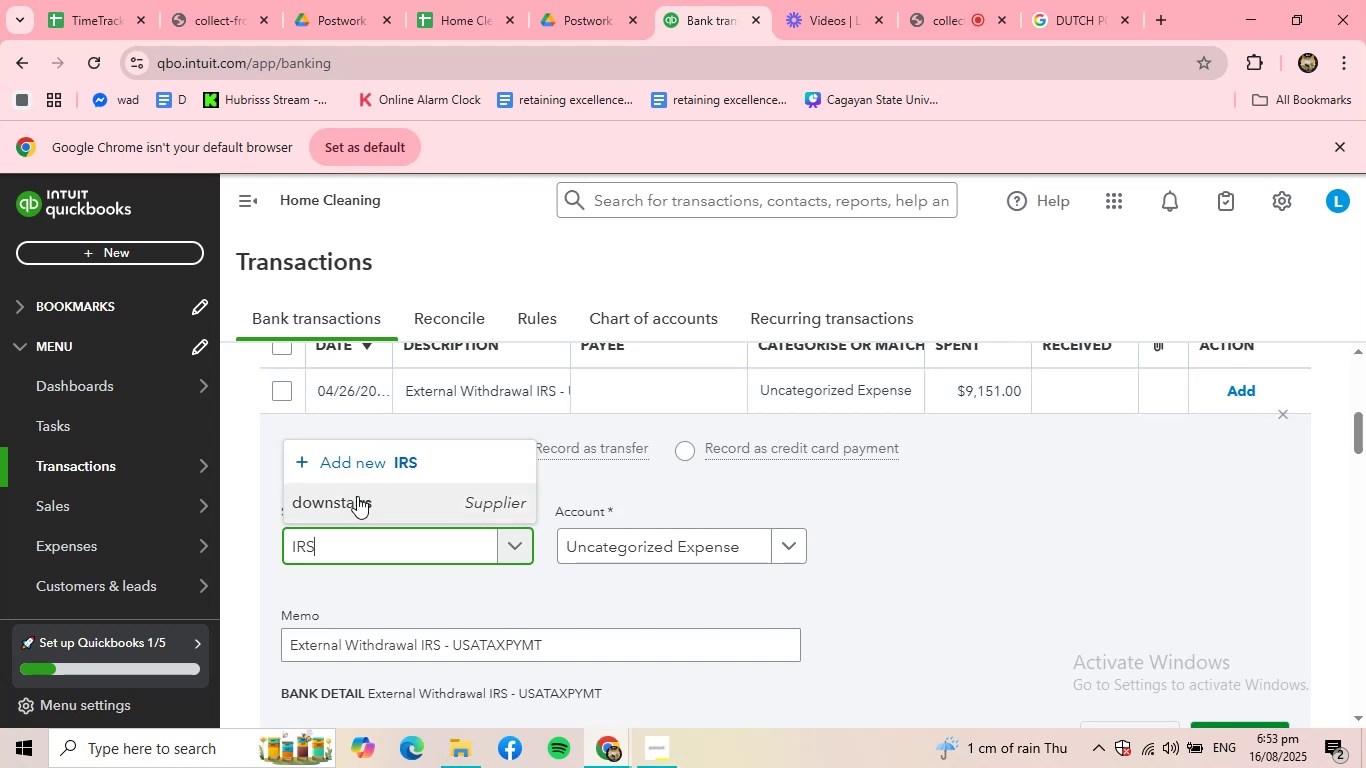 
key(Backspace)
 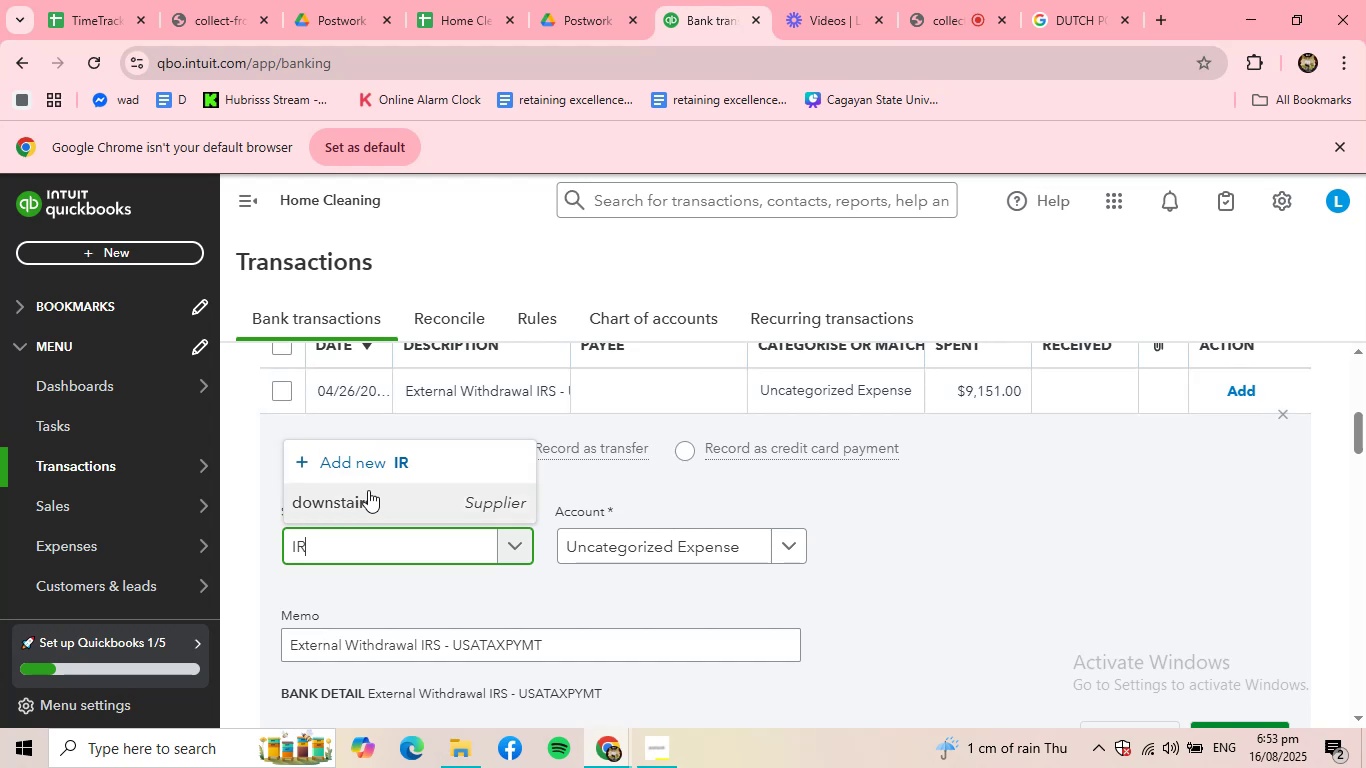 
key(Backspace)
 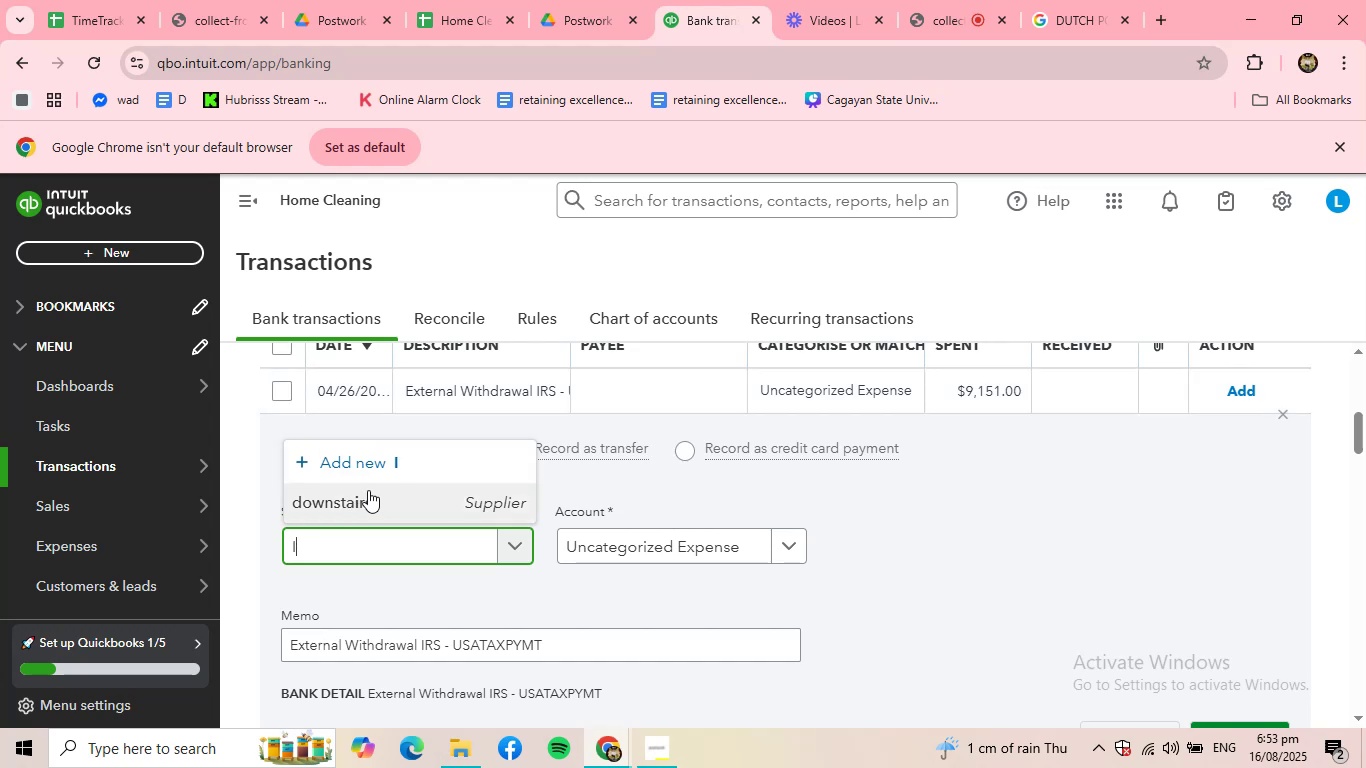 
key(Backspace)
 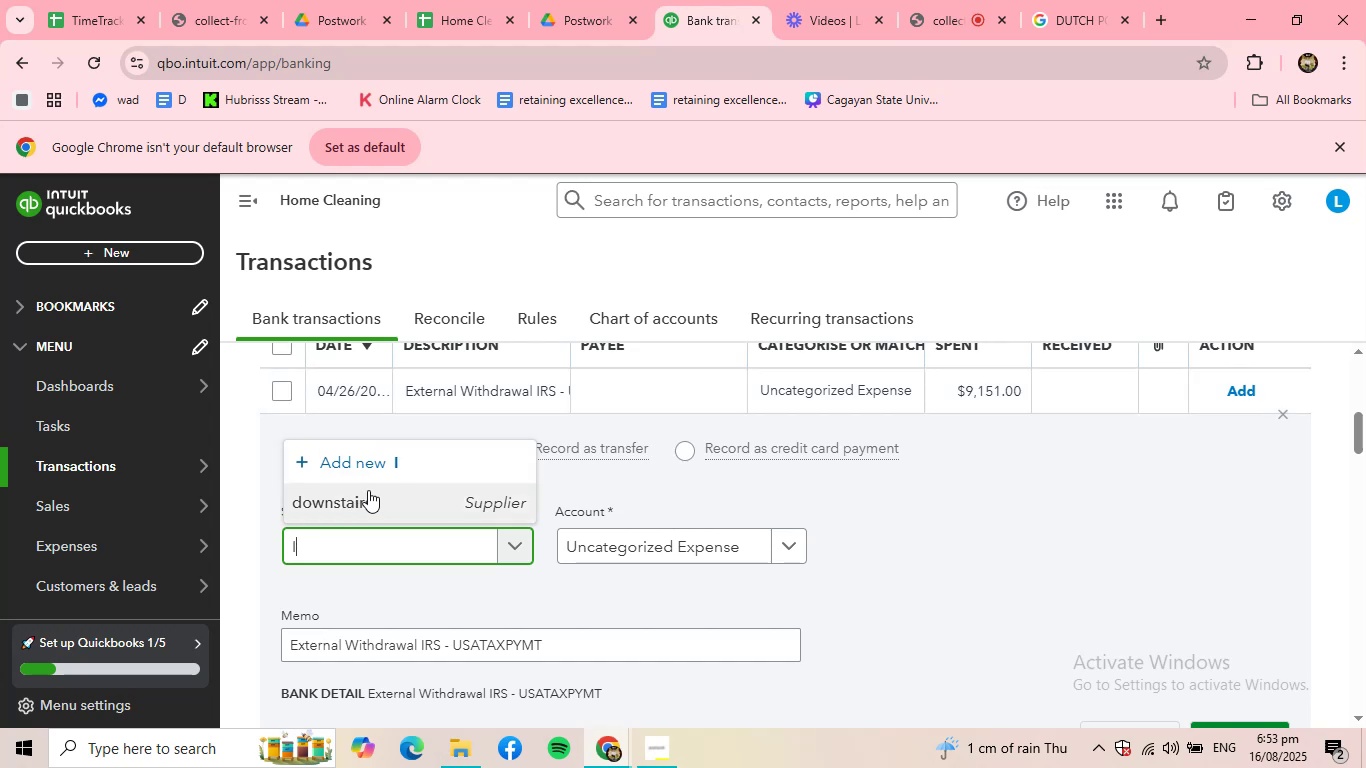 
key(Backspace)
 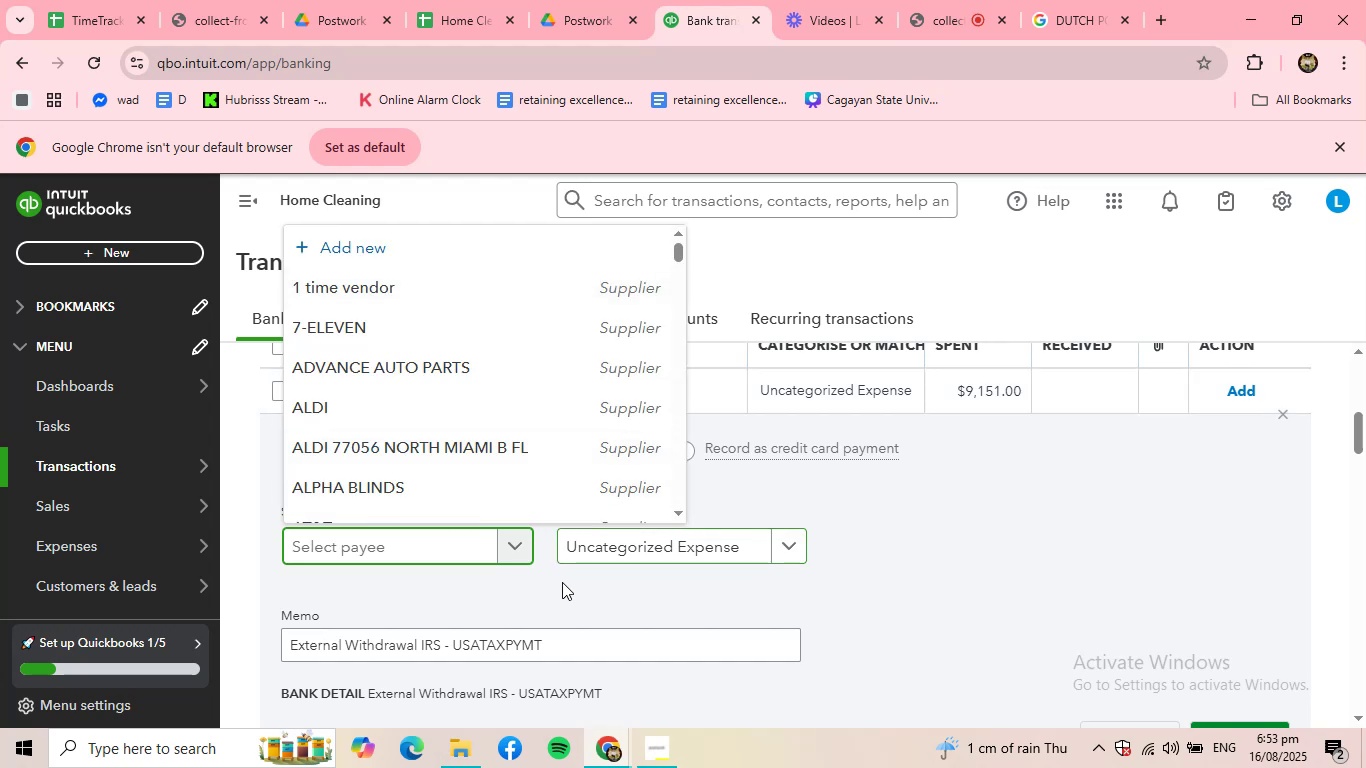 
left_click([562, 597])
 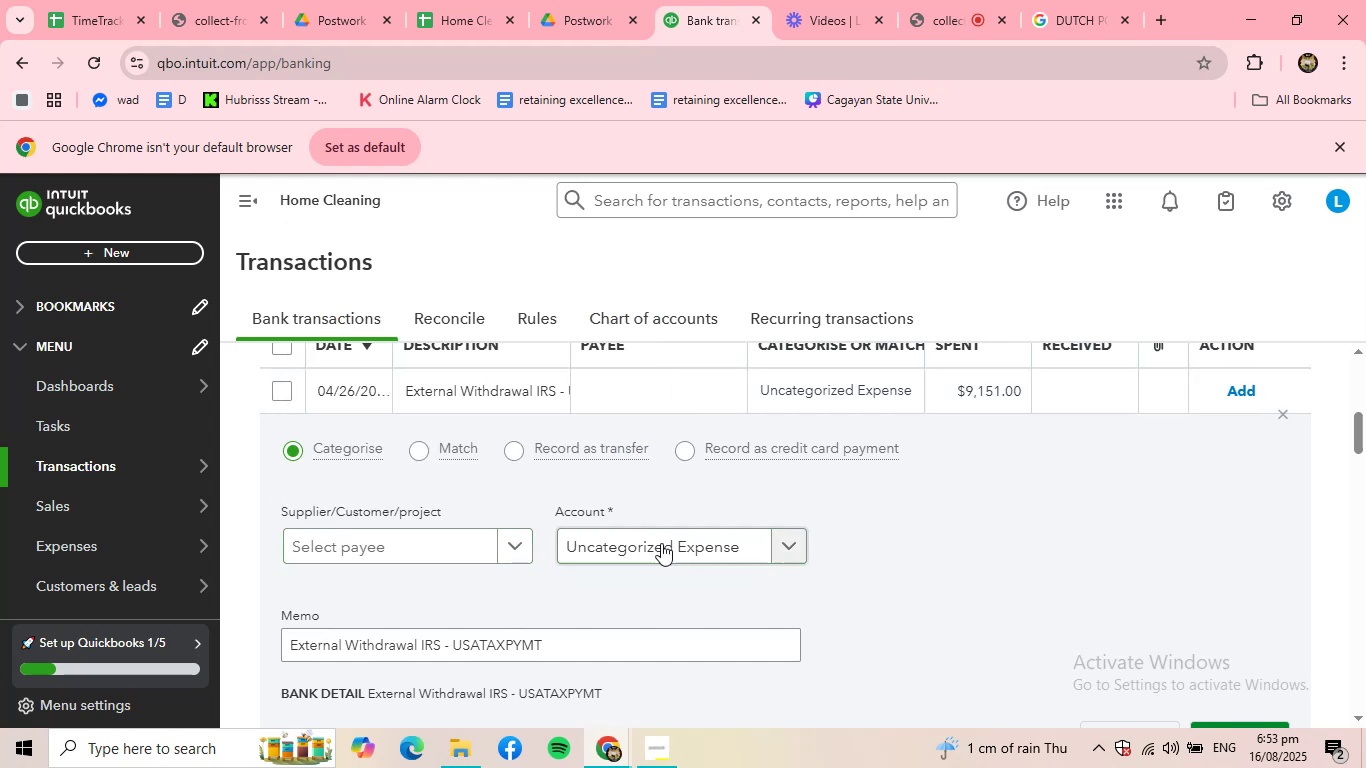 
left_click([669, 542])
 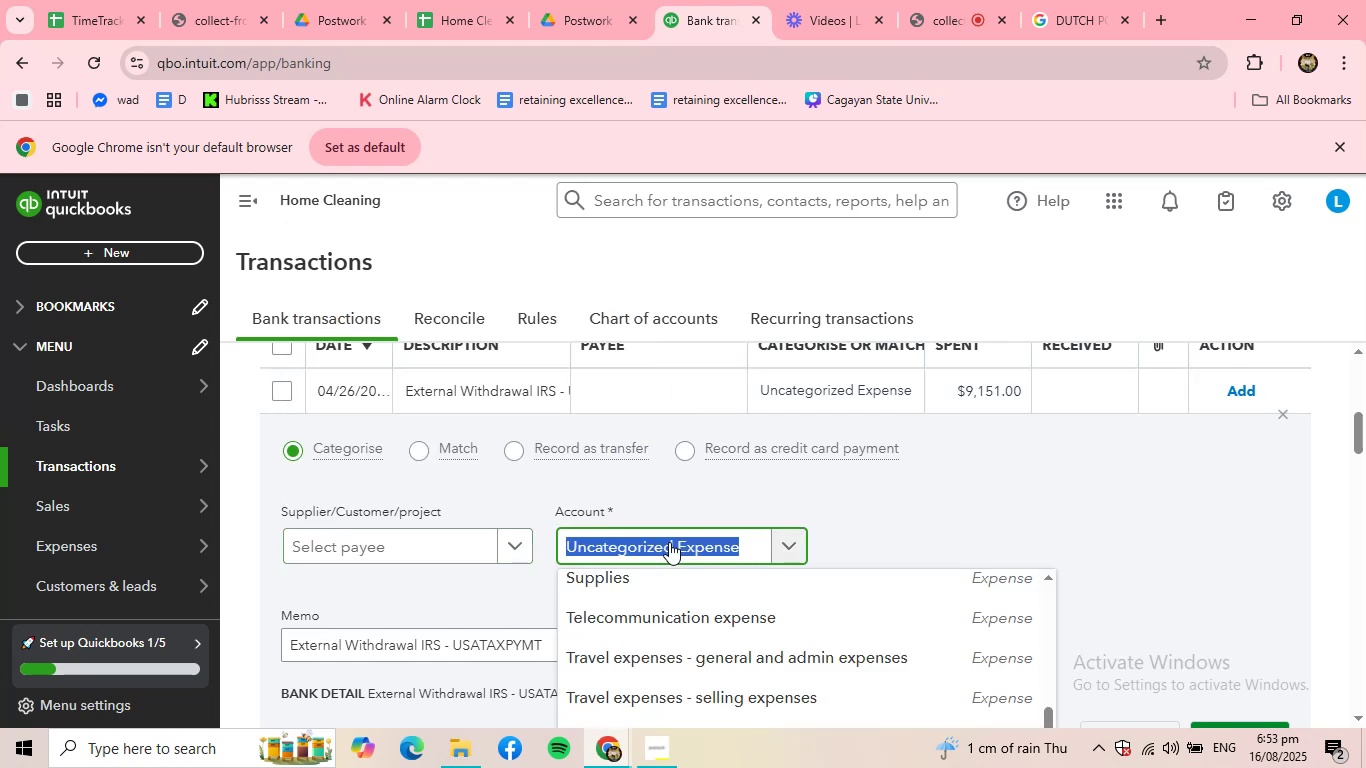 
type(TAX)
 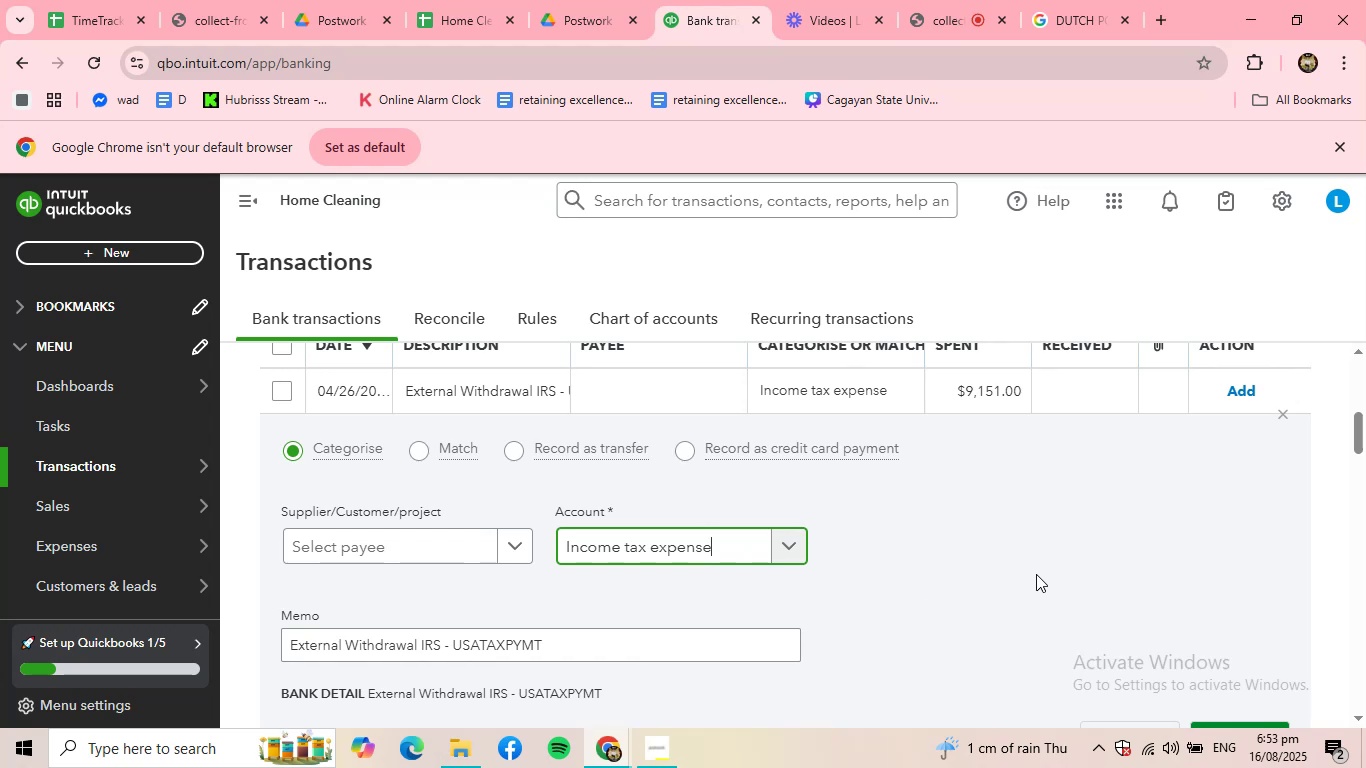 
scroll: coordinate [1114, 649], scroll_direction: down, amount: 1.0
 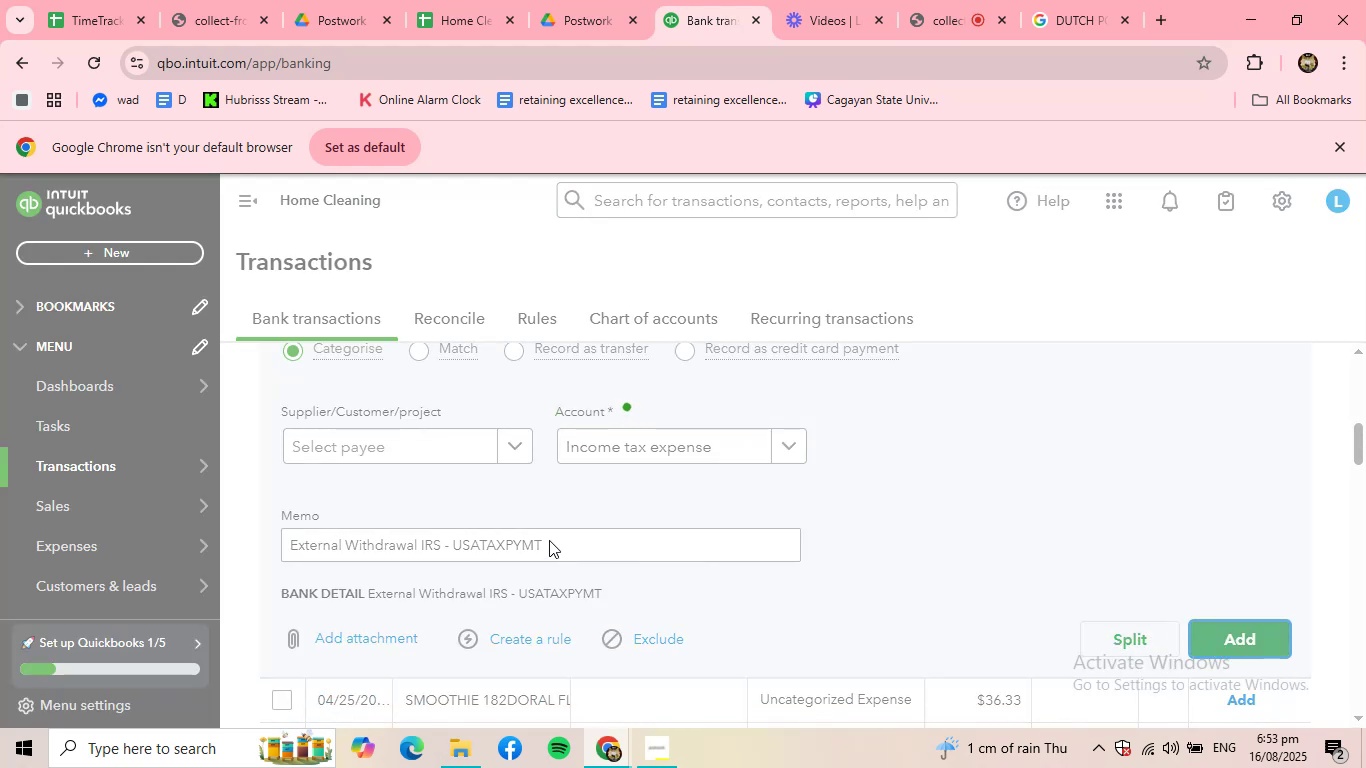 
scroll: coordinate [533, 519], scroll_direction: up, amount: 2.0
 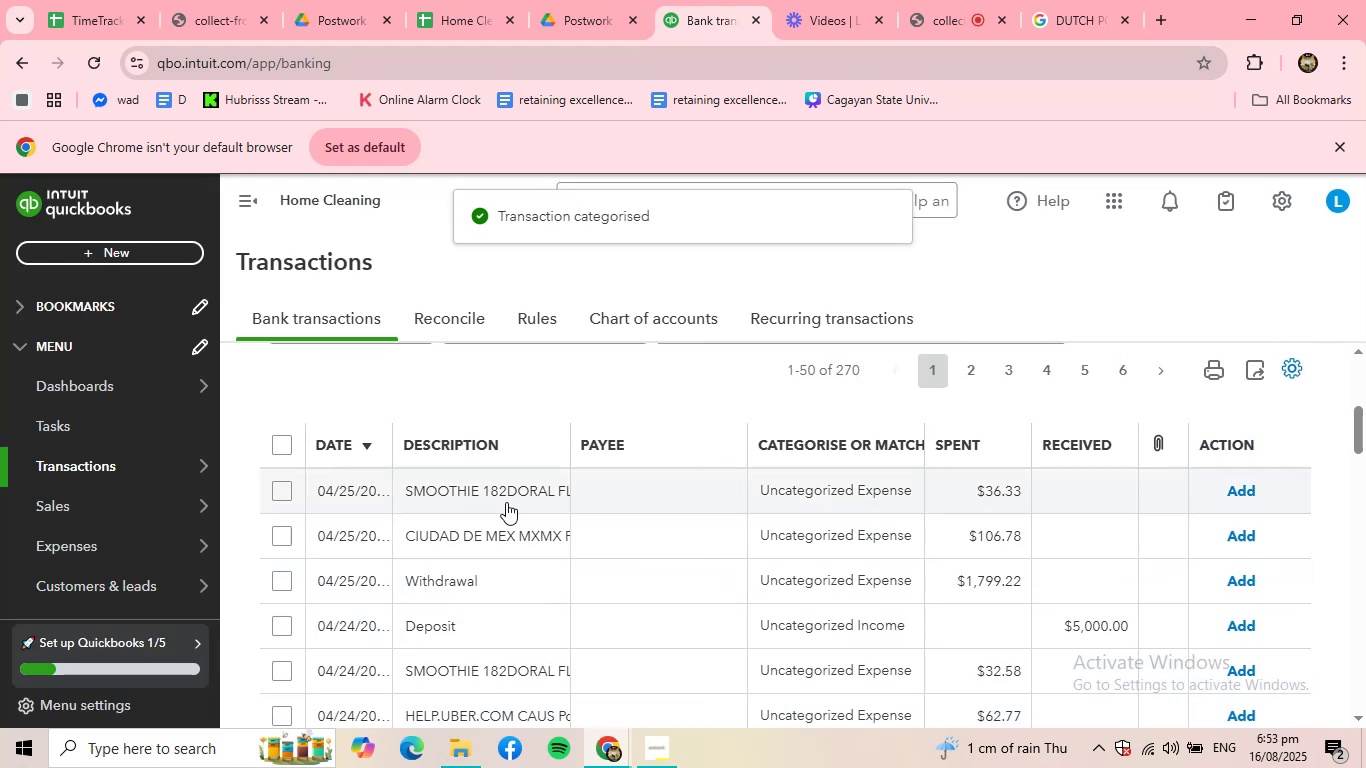 
left_click([508, 491])
 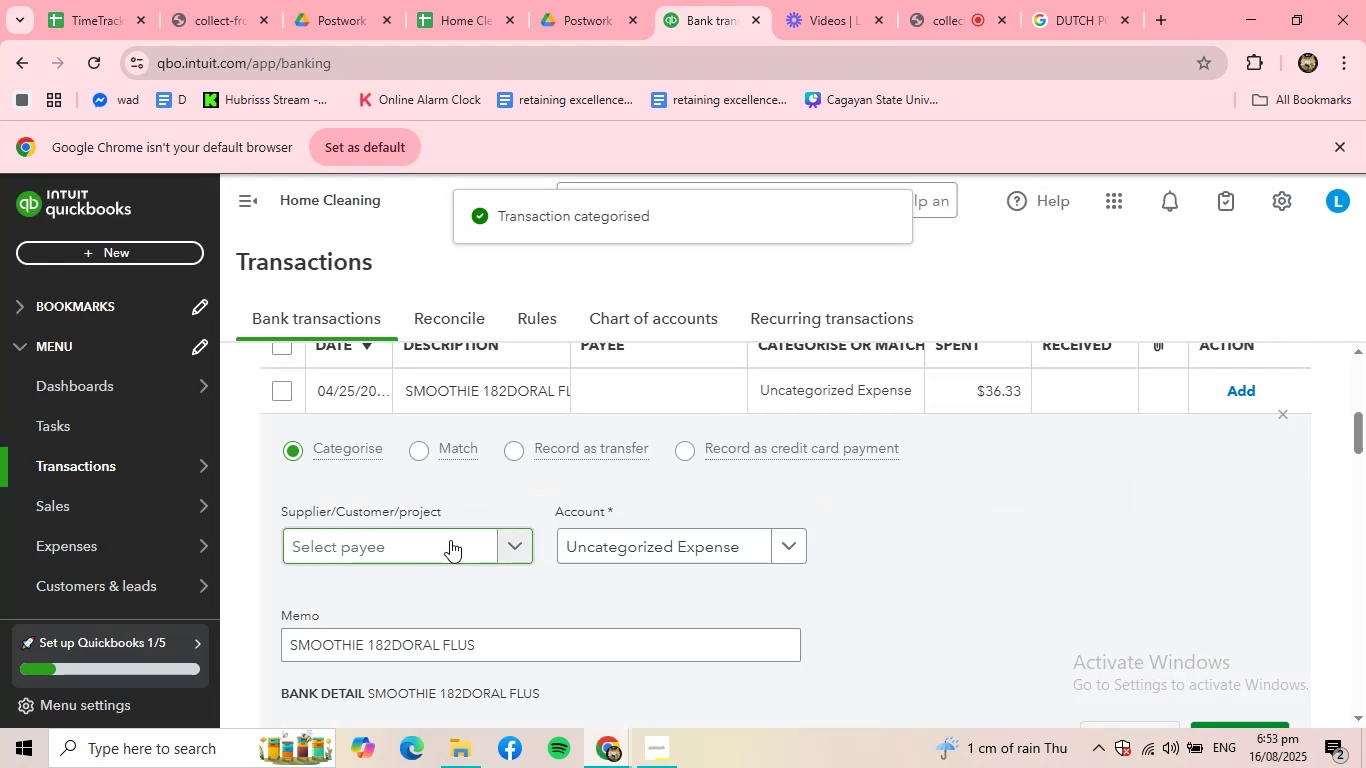 
left_click([450, 540])
 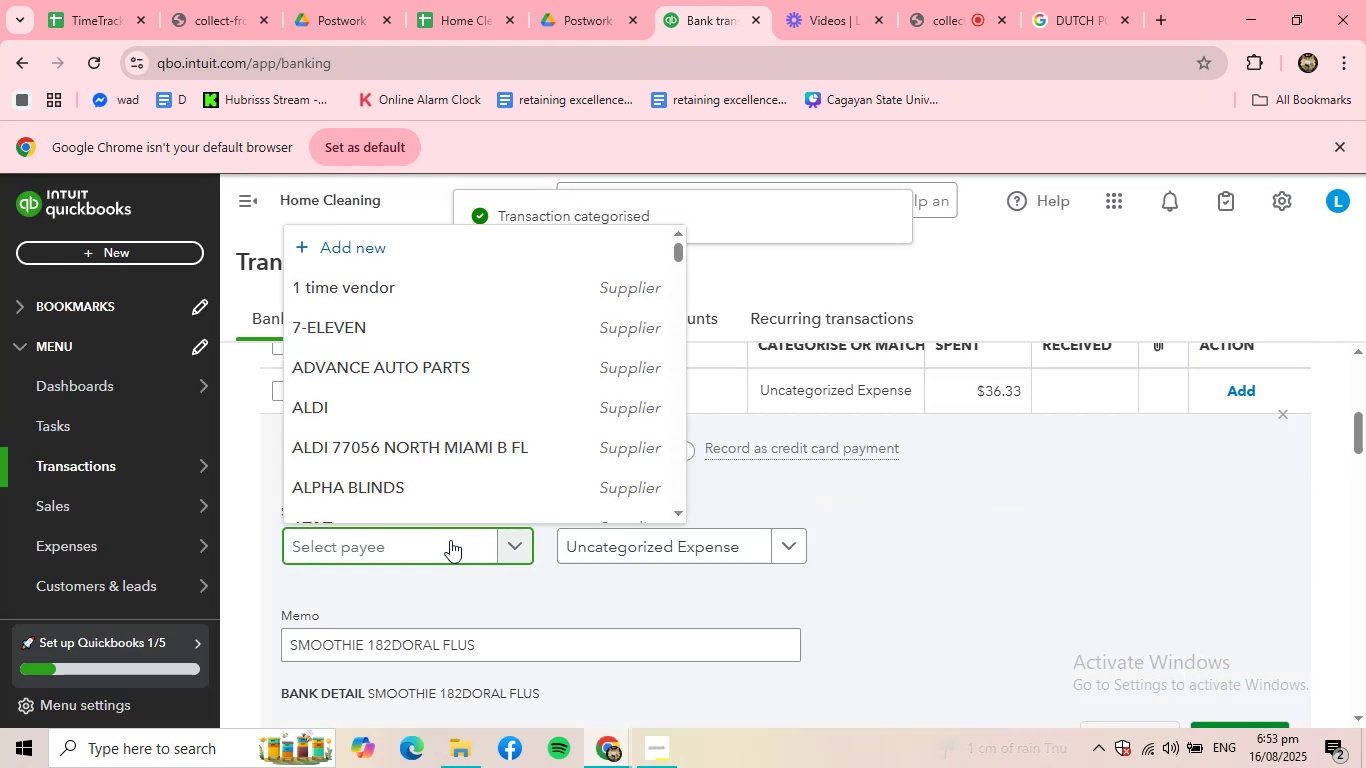 
type(SMOO)
 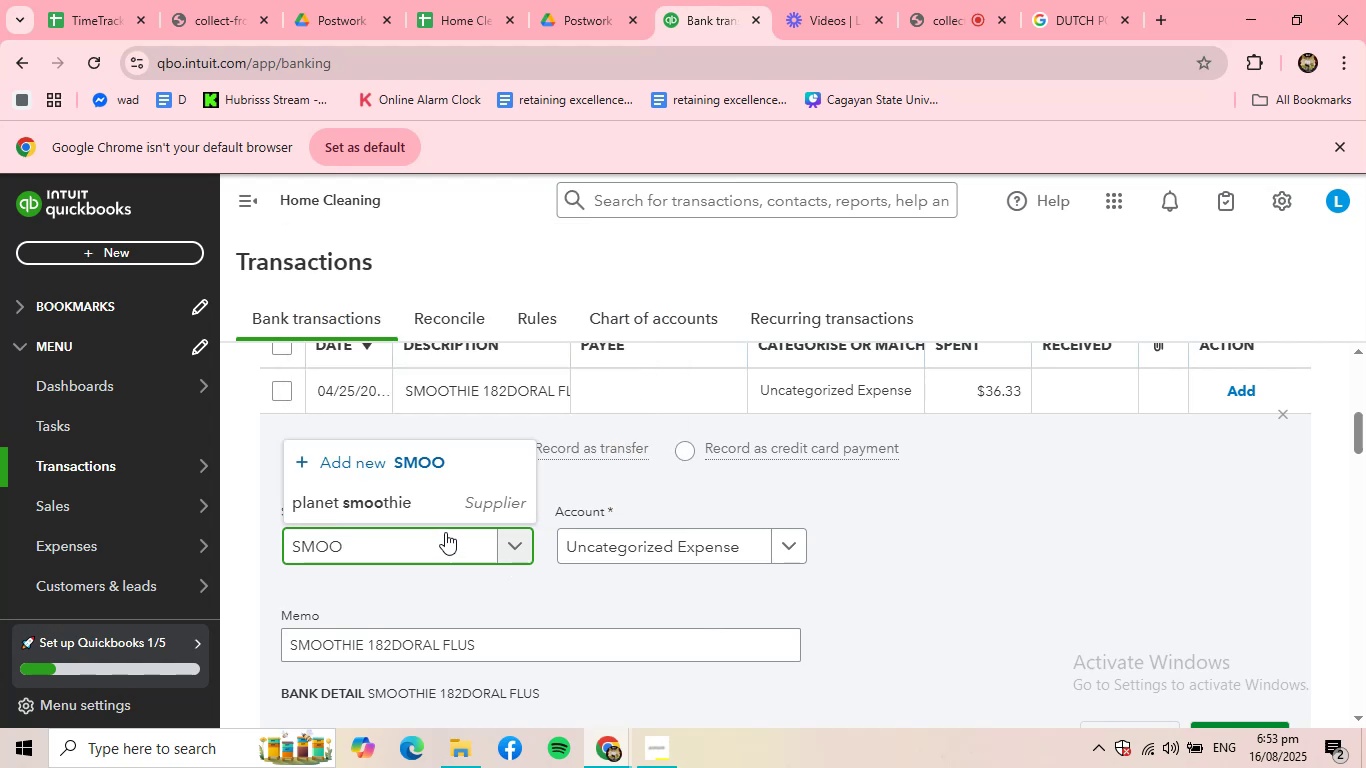 
left_click([400, 513])
 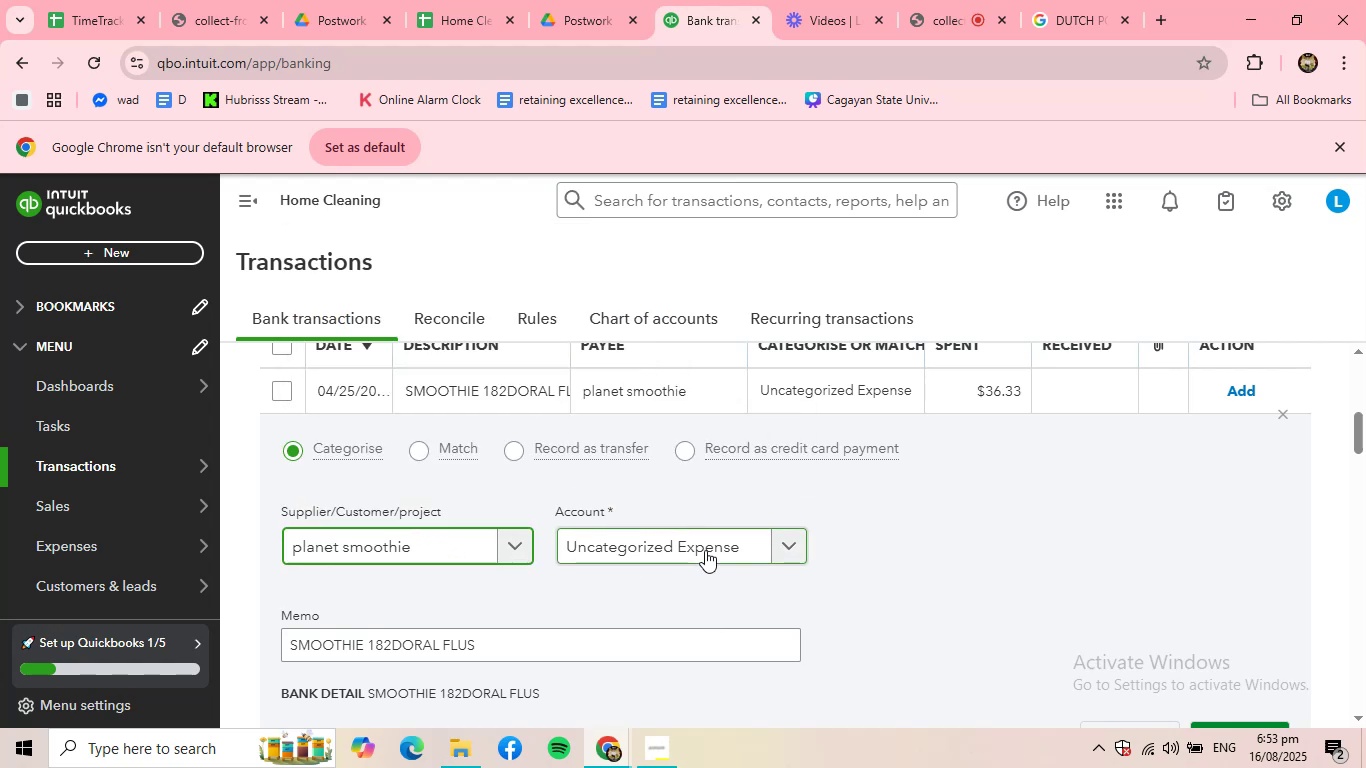 
left_click([706, 549])
 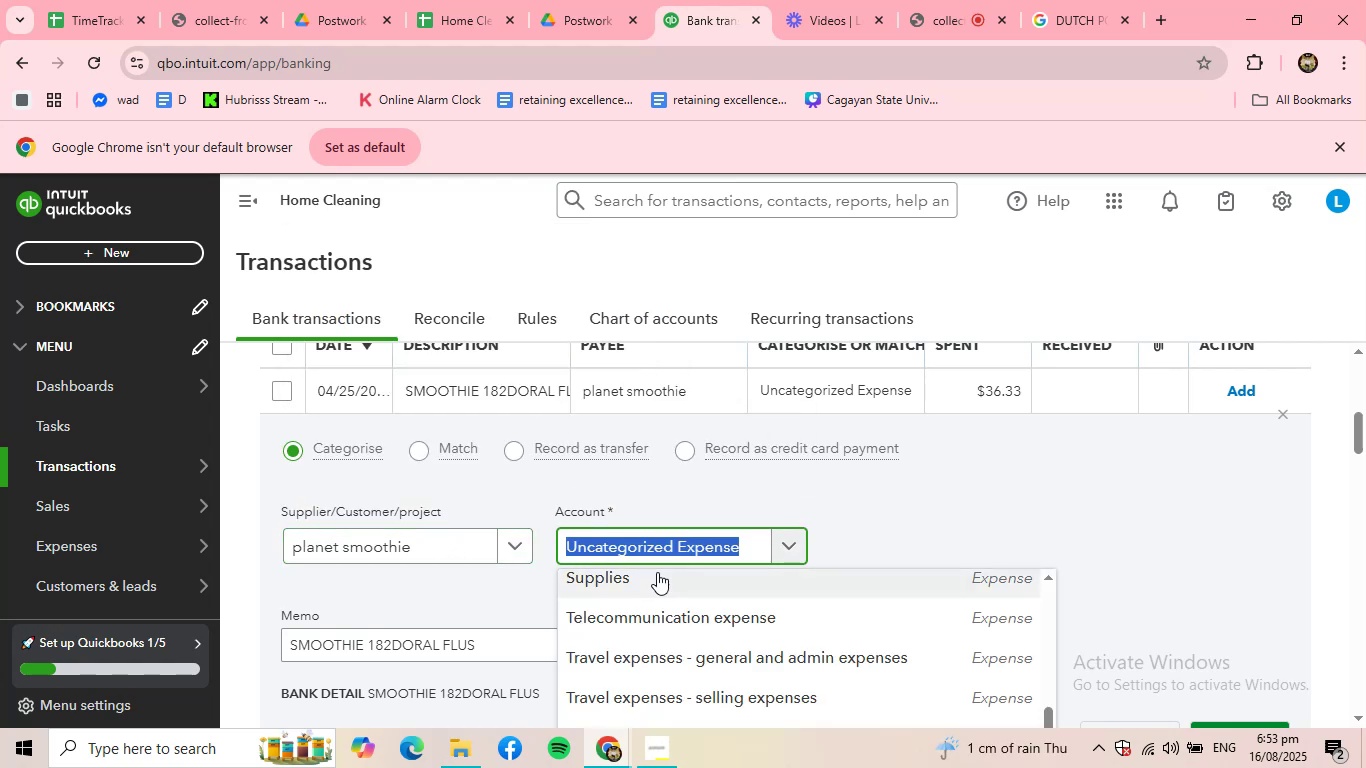 
left_click([657, 572])
 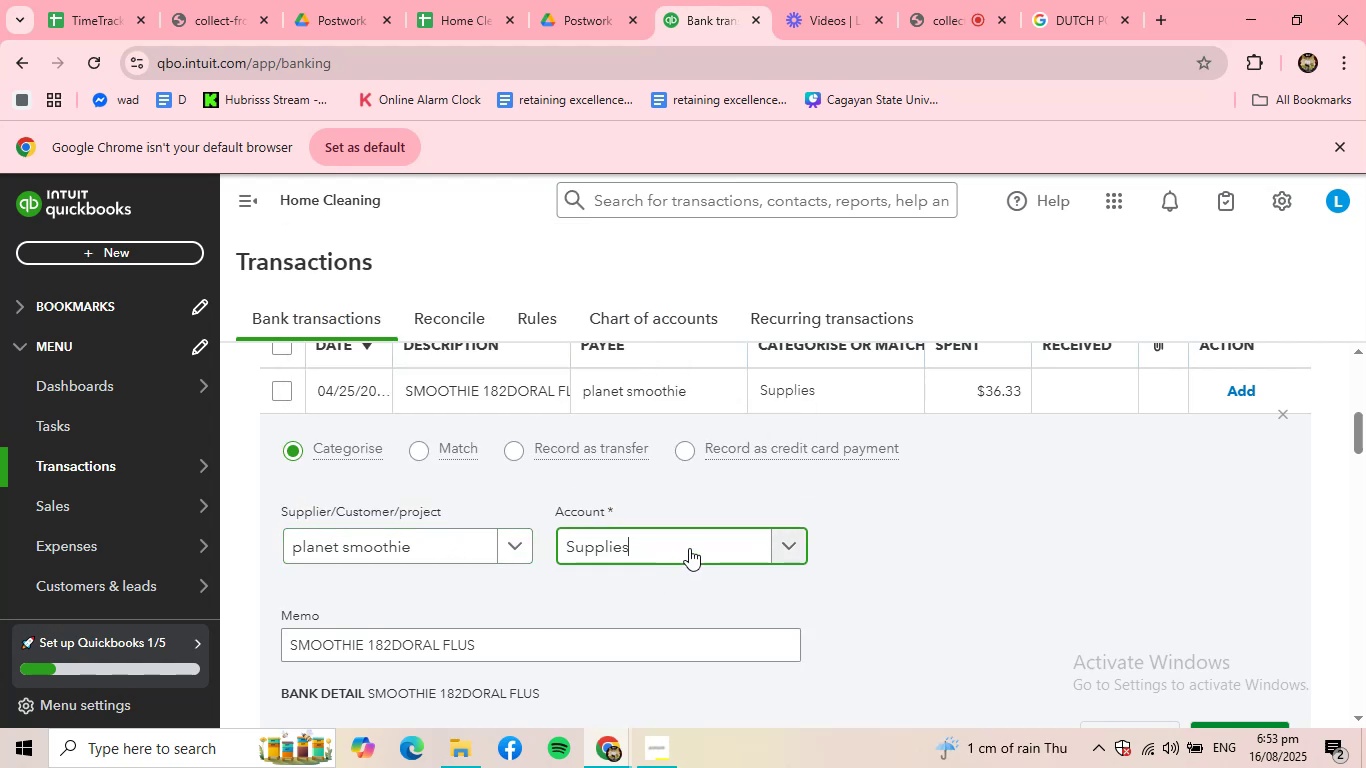 
left_click([710, 529])
 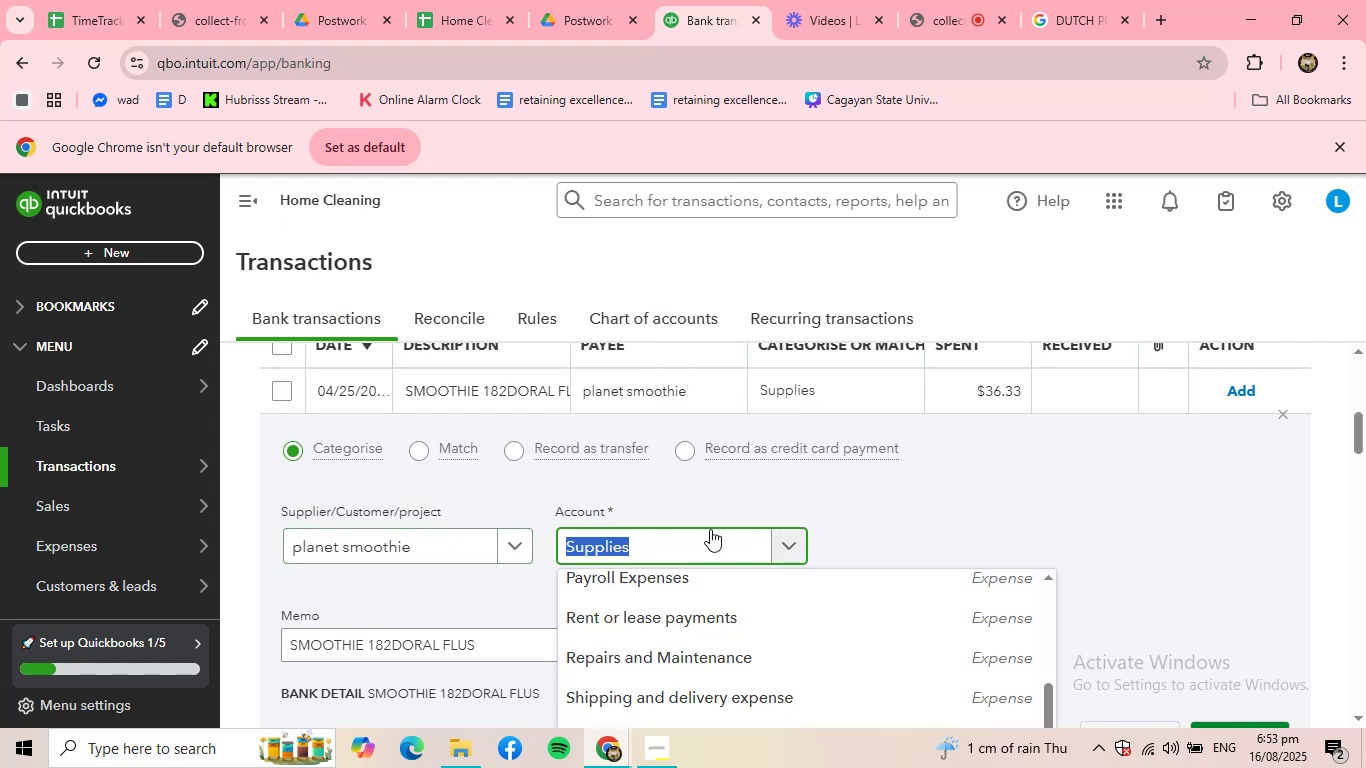 
type(MEA)
 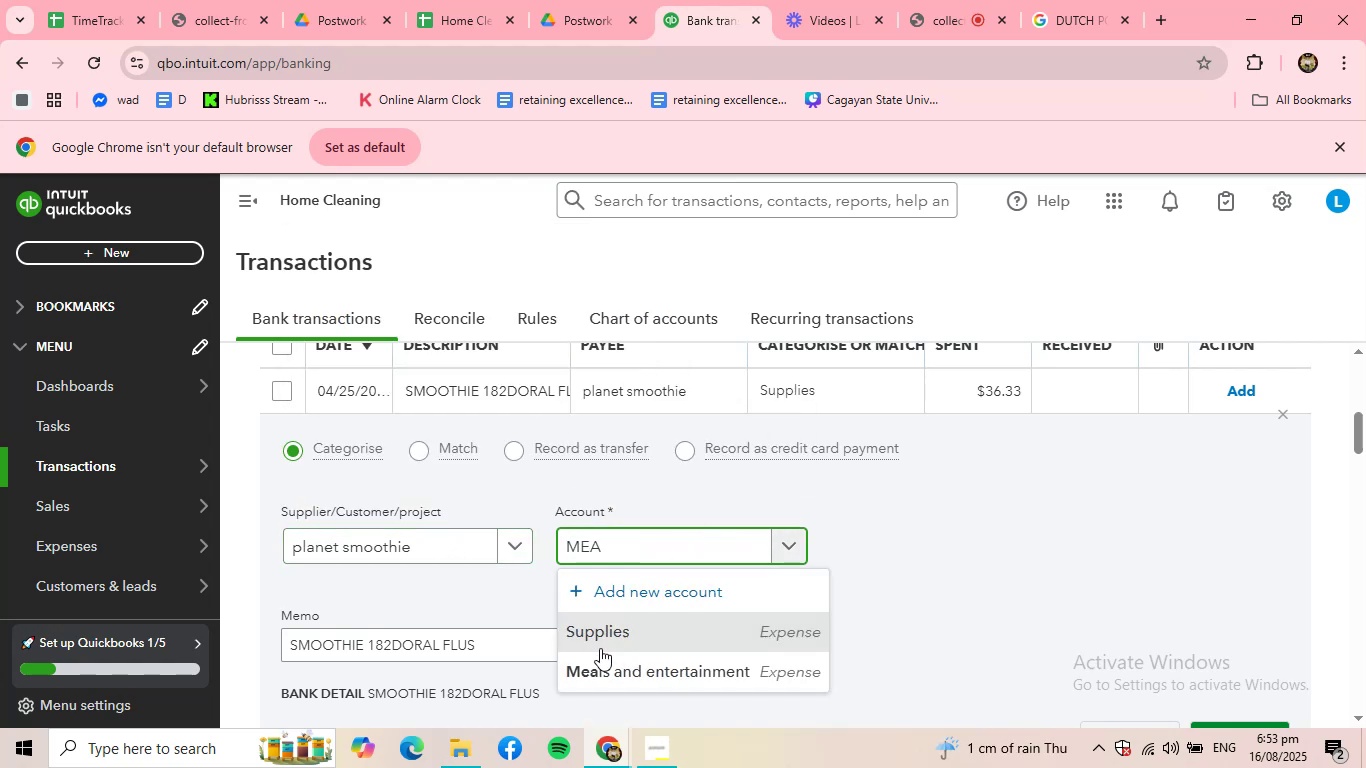 
left_click([599, 661])
 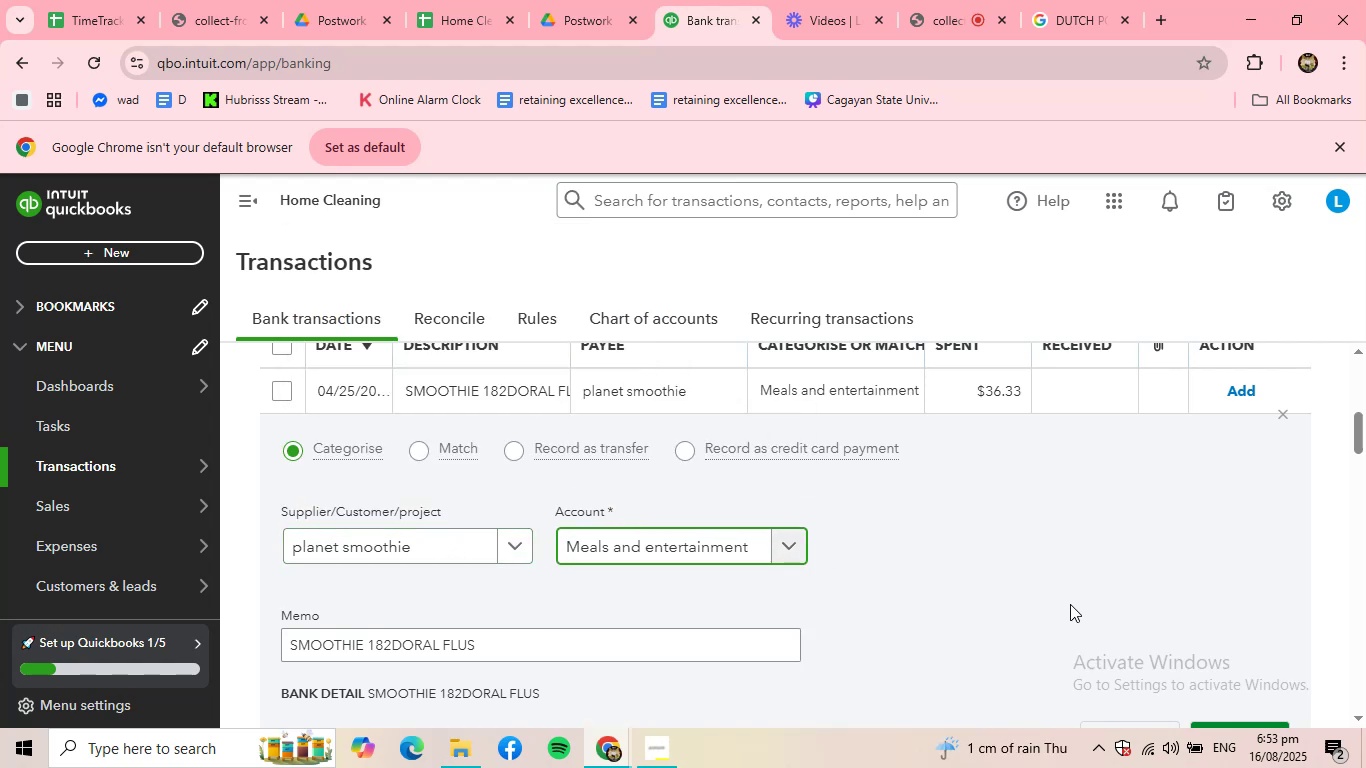 
scroll: coordinate [1235, 648], scroll_direction: down, amount: 1.0
 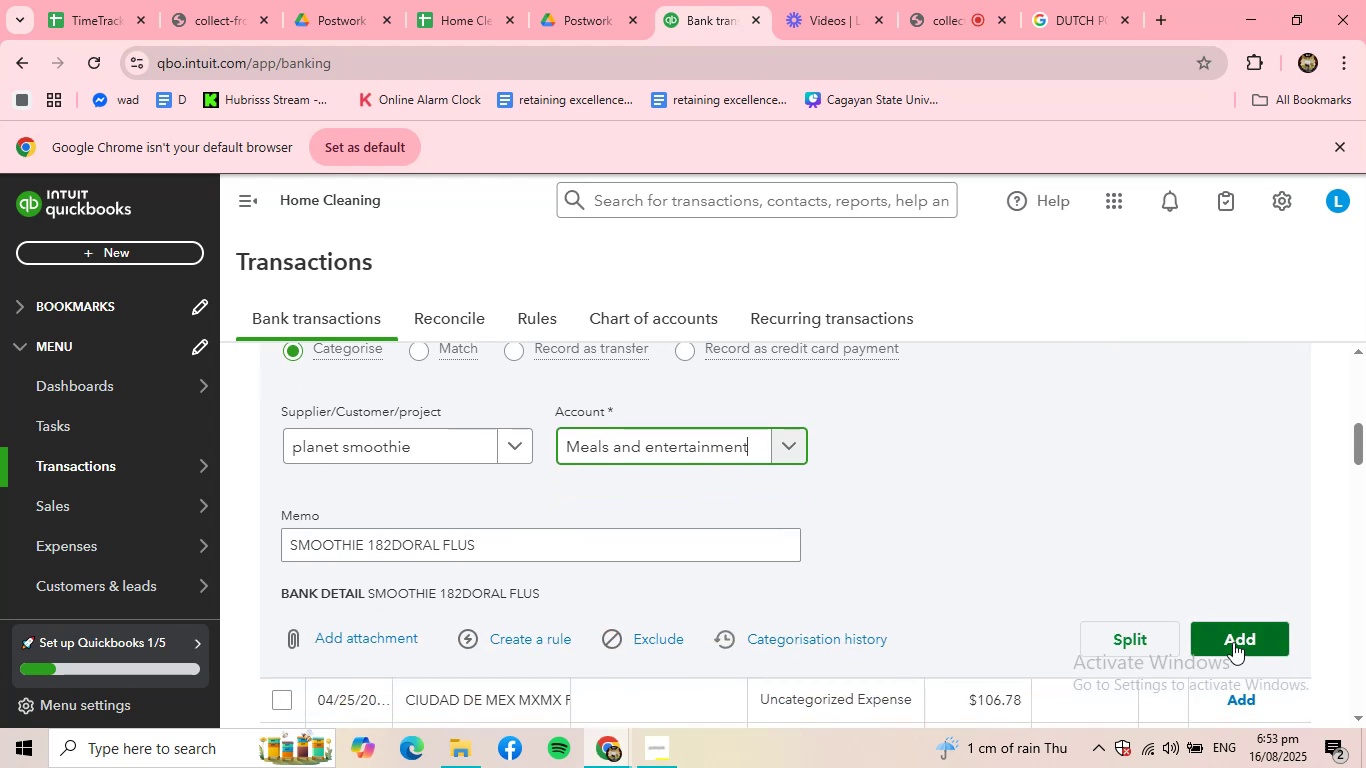 
left_click([1233, 641])
 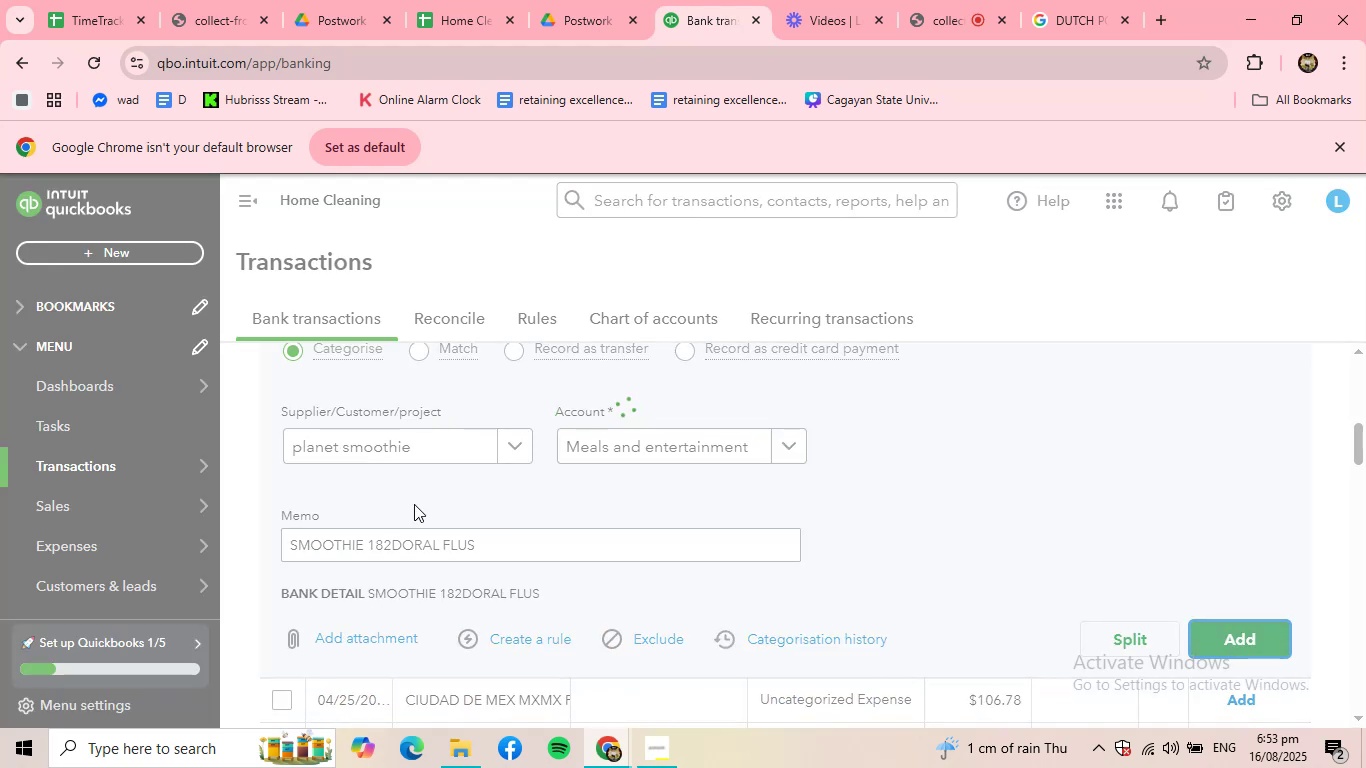 
scroll: coordinate [511, 497], scroll_direction: up, amount: 2.0
 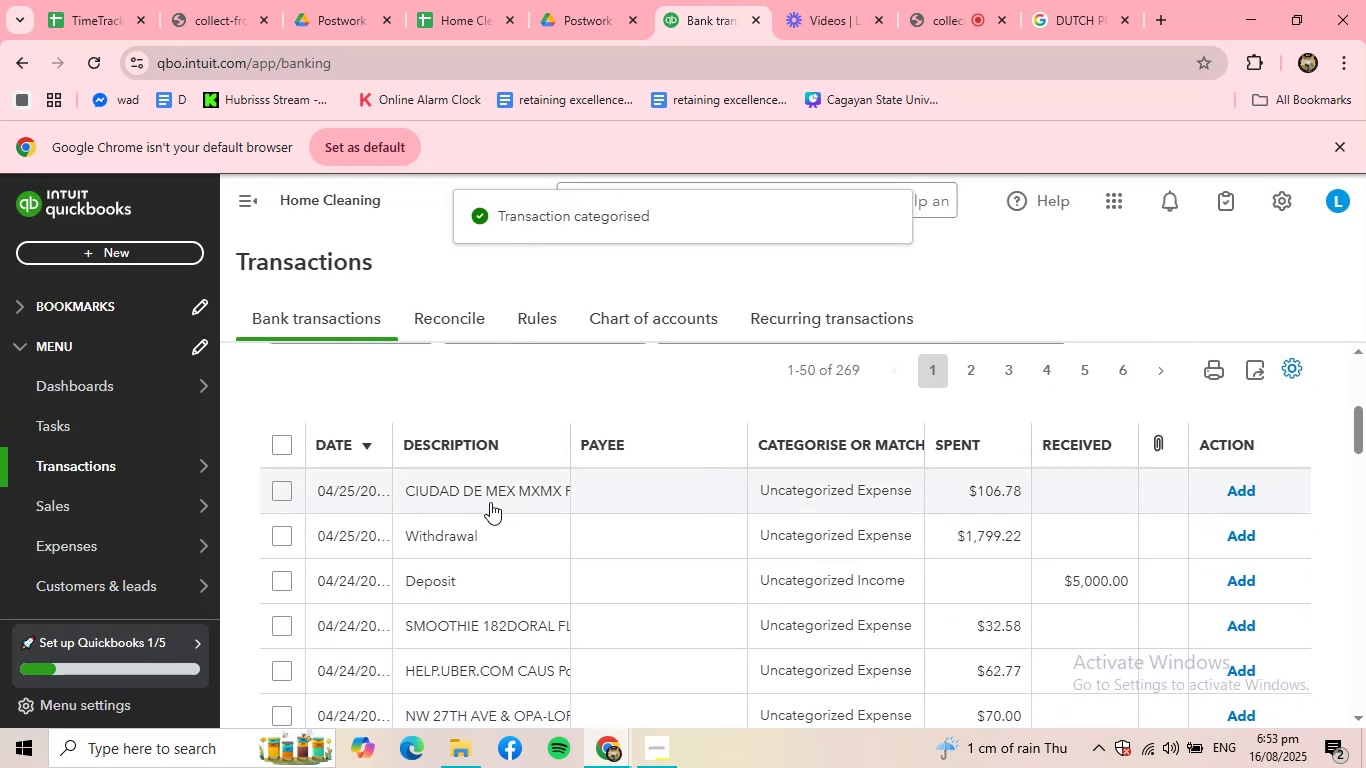 
left_click([490, 502])
 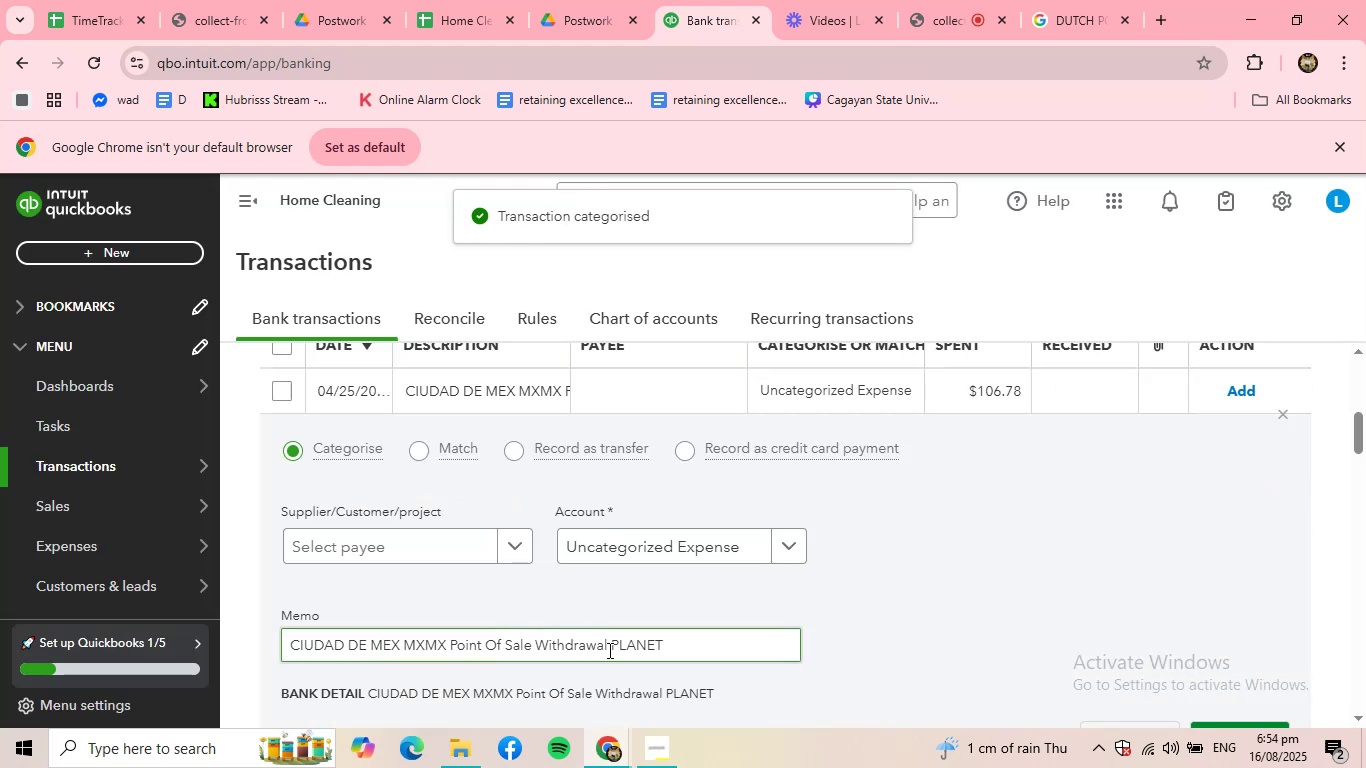 
left_click_drag(start_coordinate=[689, 644], to_coordinate=[298, 643])
 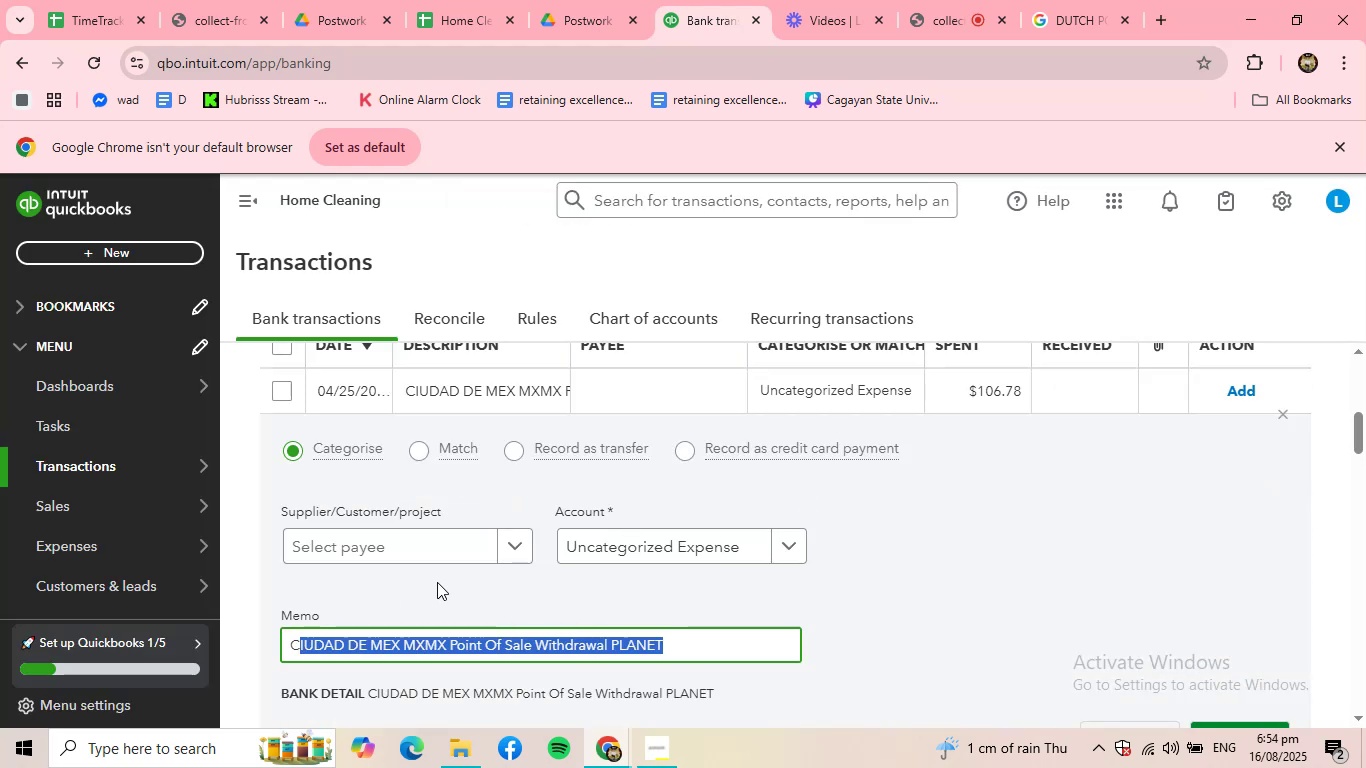 
left_click([466, 576])
 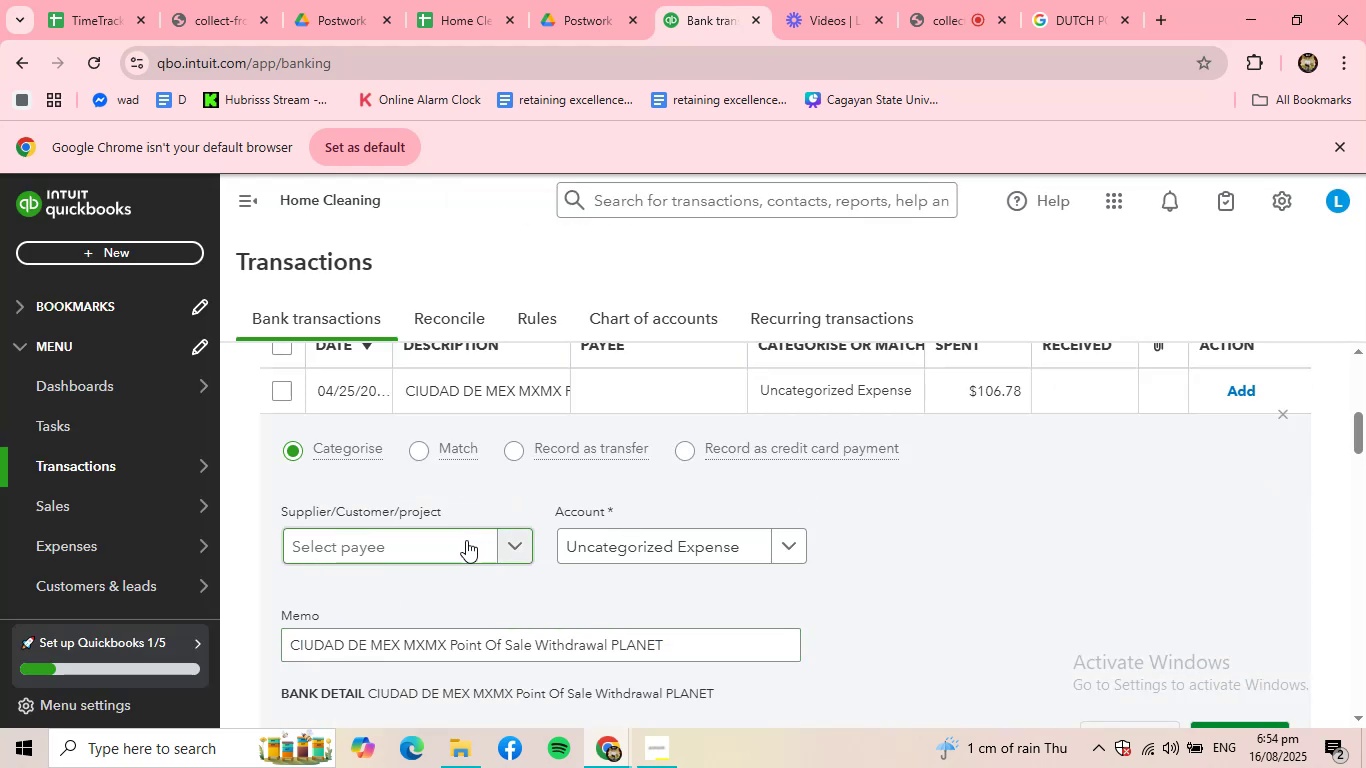 
left_click([458, 538])
 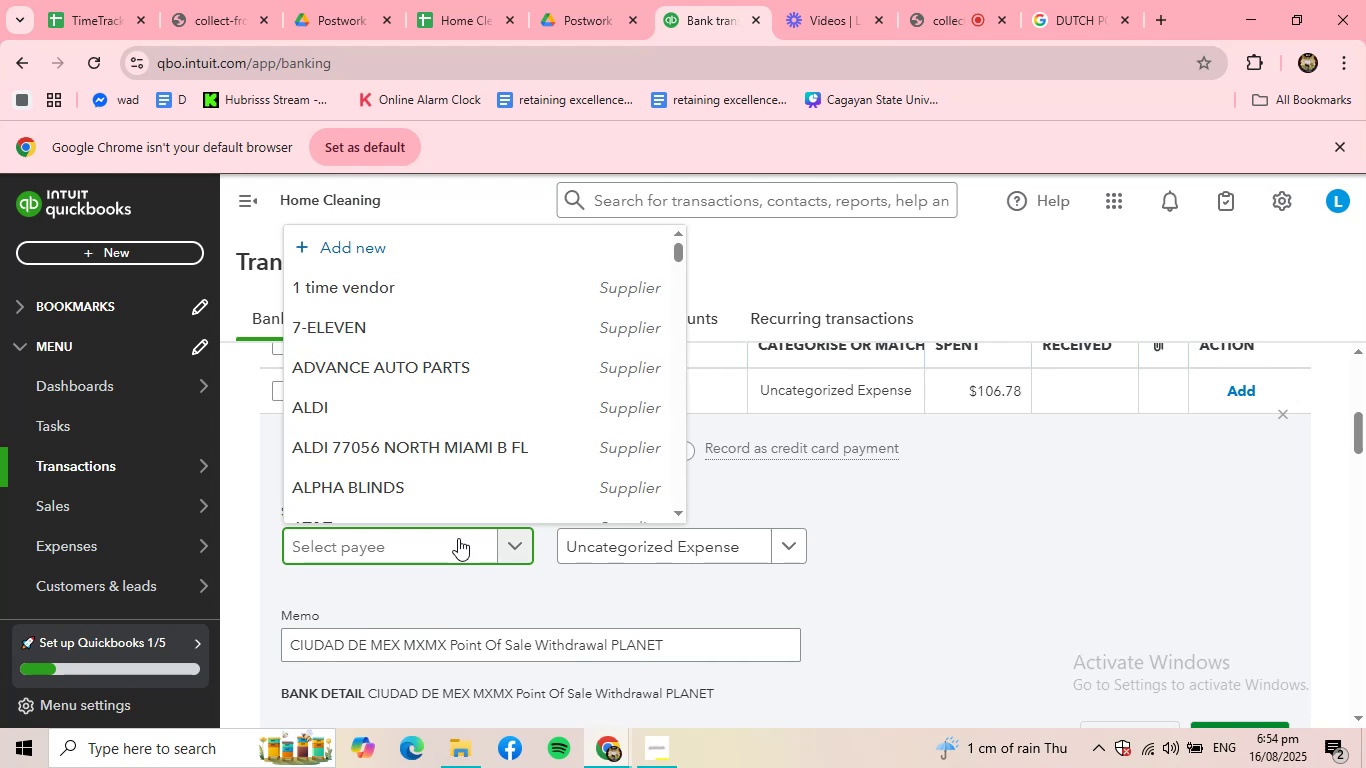 
type(PLANET)
 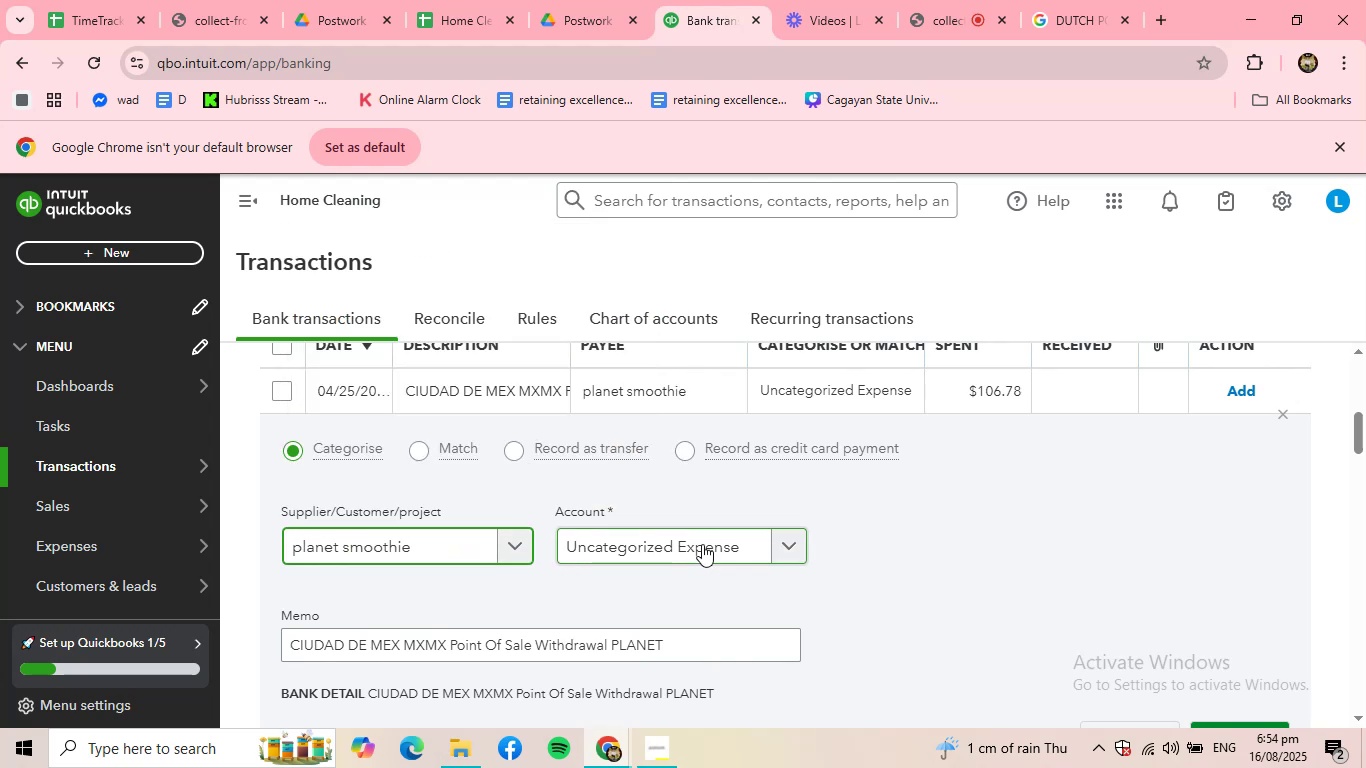 
scroll: coordinate [1131, 618], scroll_direction: down, amount: 1.0
 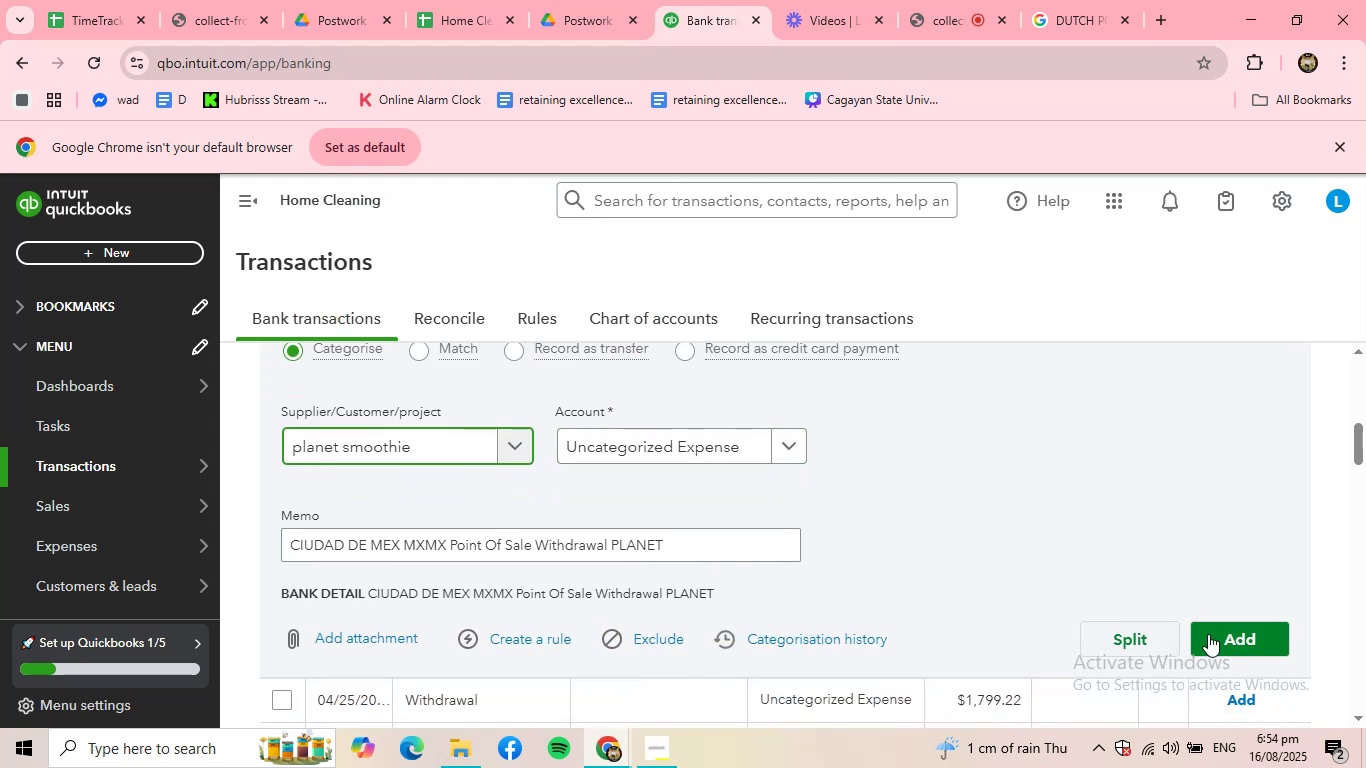 
left_click([1210, 634])
 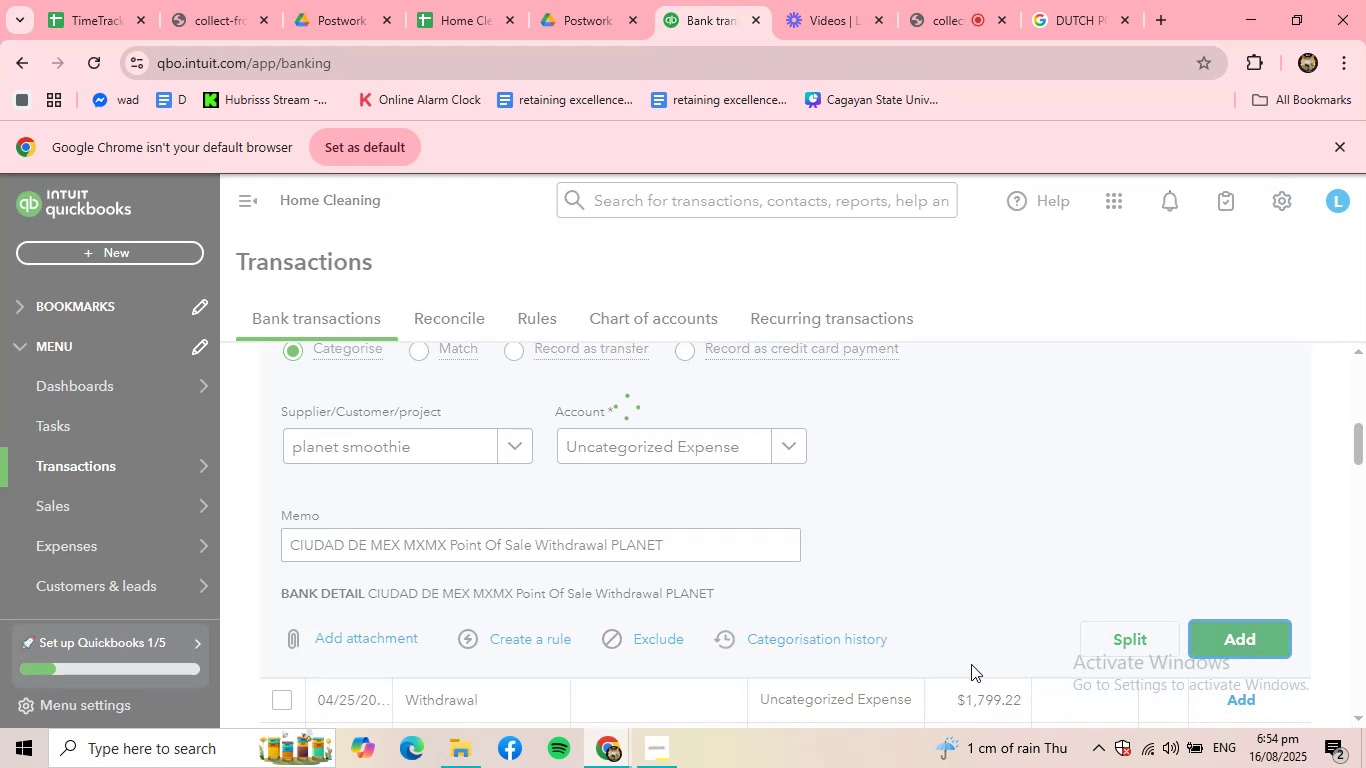 
scroll: coordinate [494, 602], scroll_direction: up, amount: 2.0
 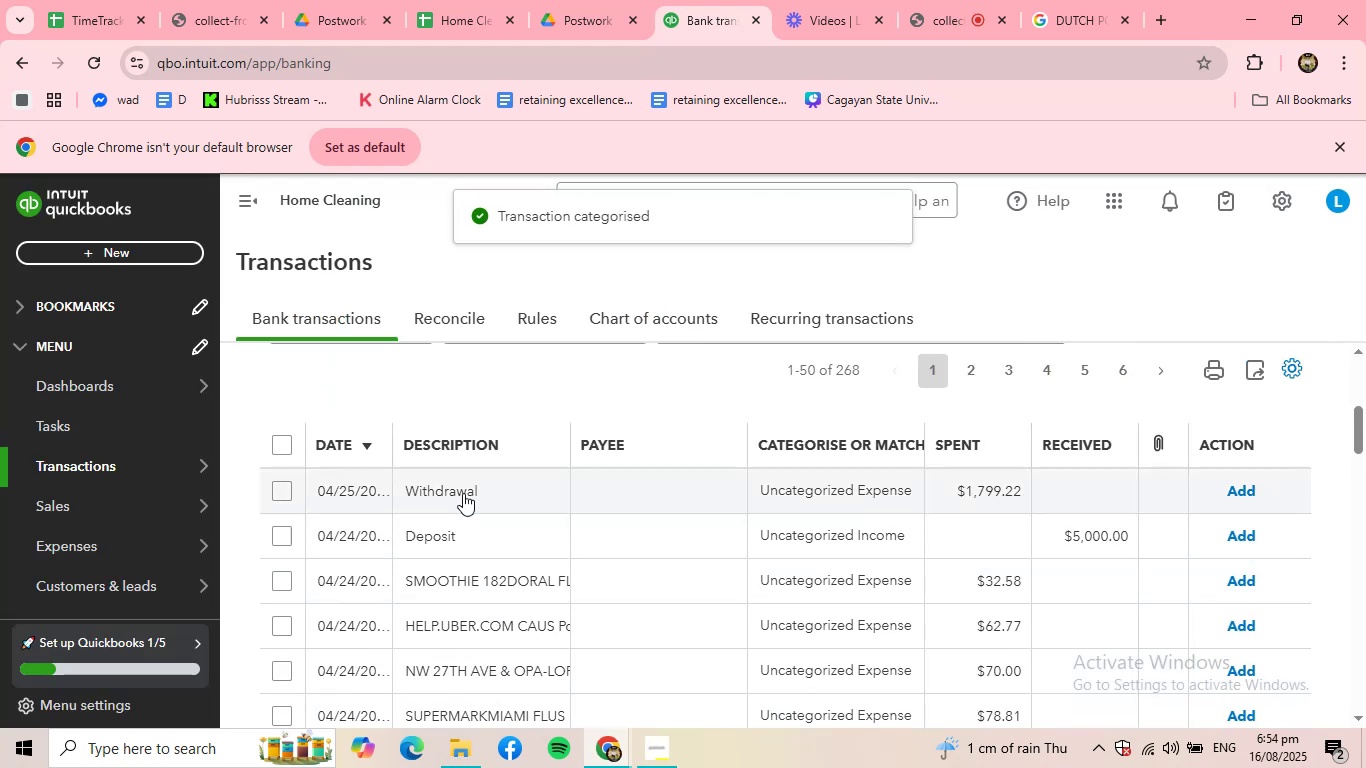 
left_click([463, 490])
 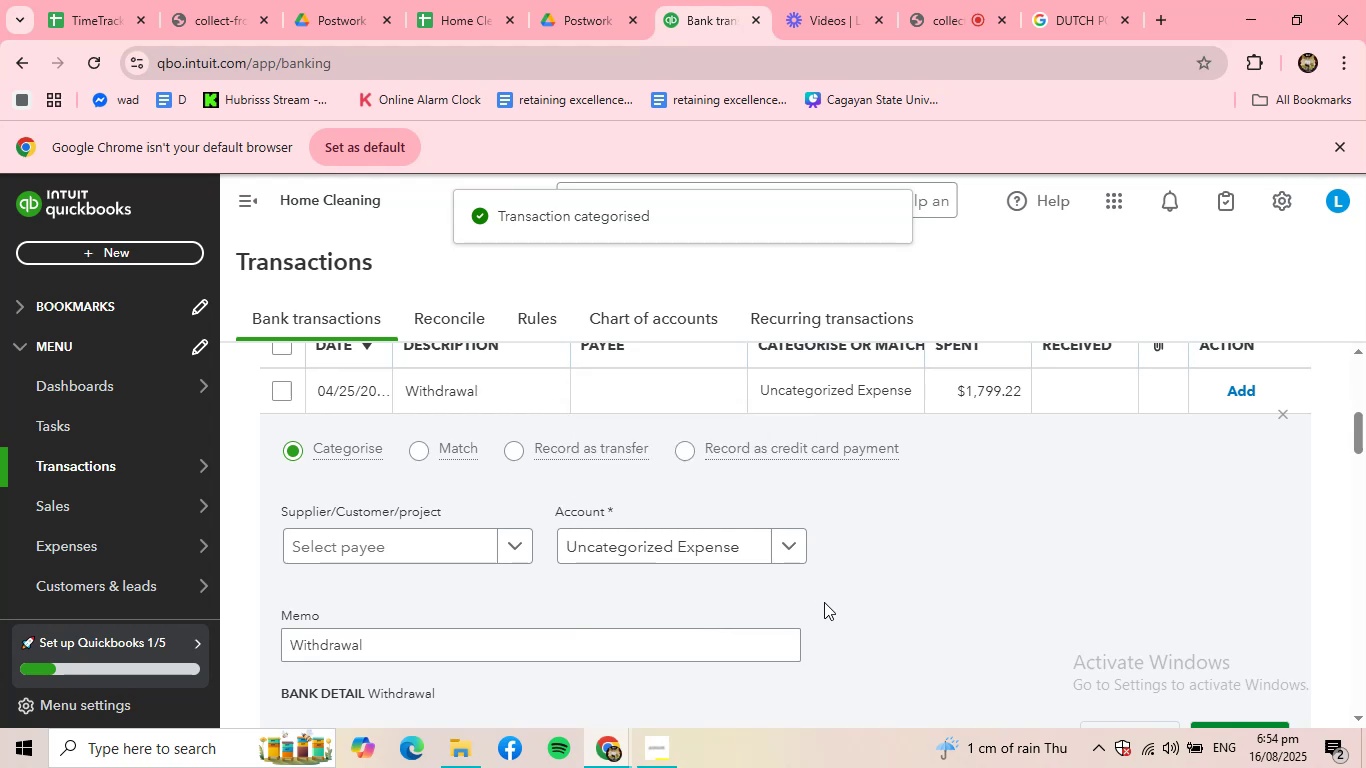 
scroll: coordinate [863, 603], scroll_direction: down, amount: 2.0
 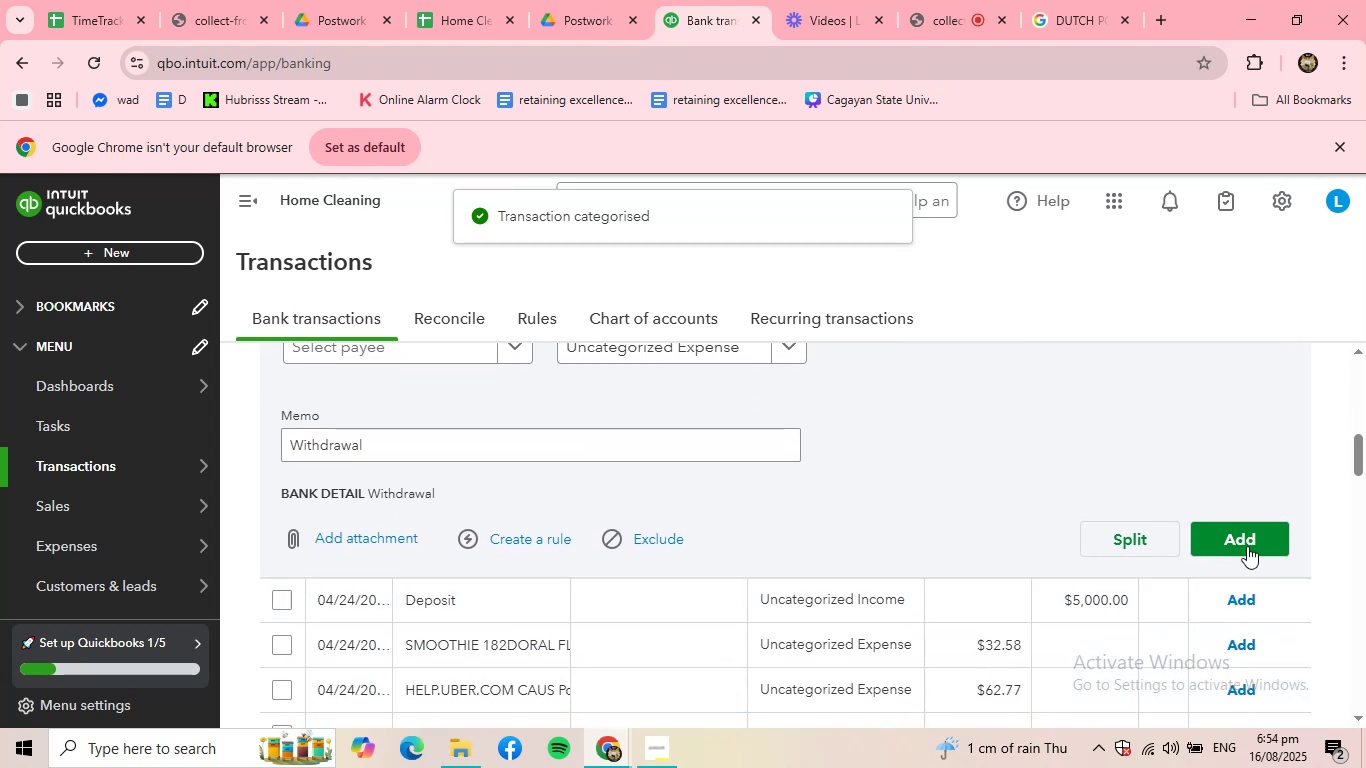 
left_click([1247, 542])
 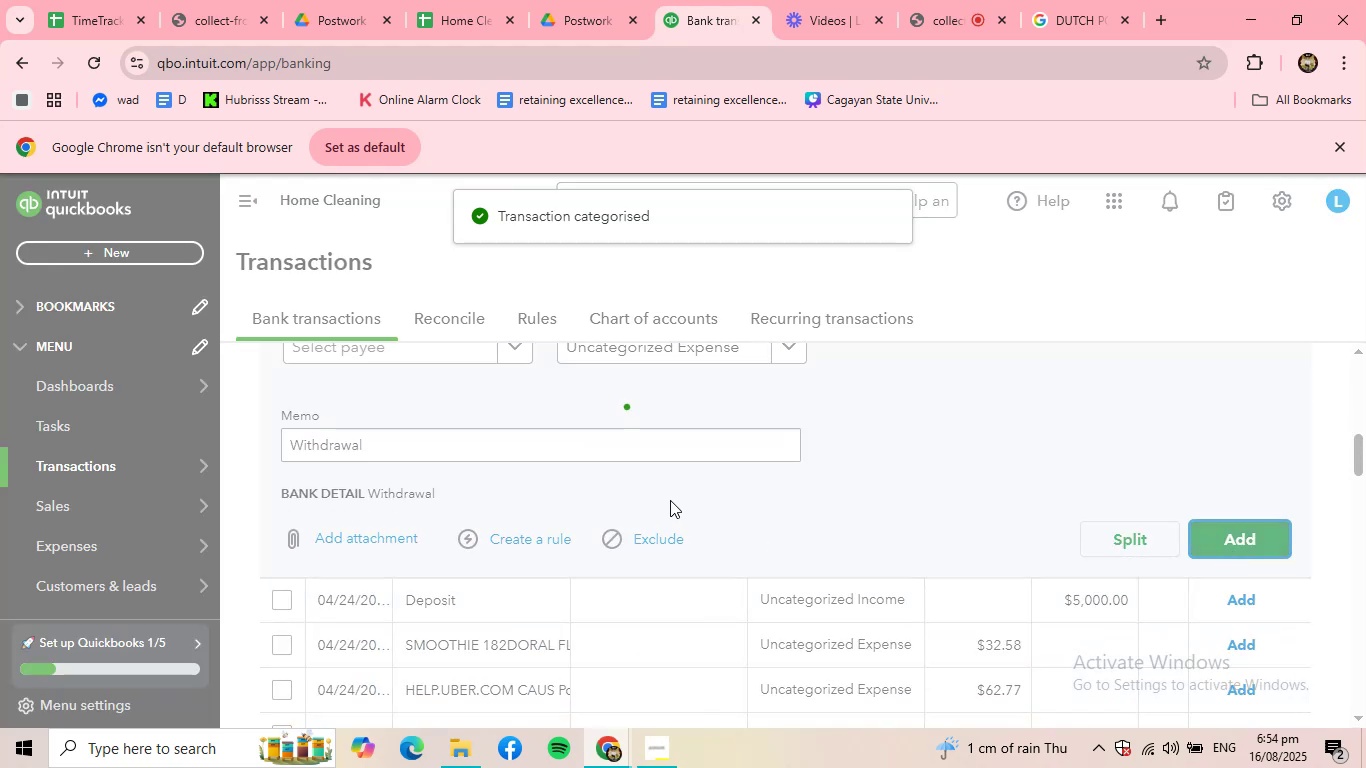 
scroll: coordinate [505, 416], scroll_direction: up, amount: 3.0
 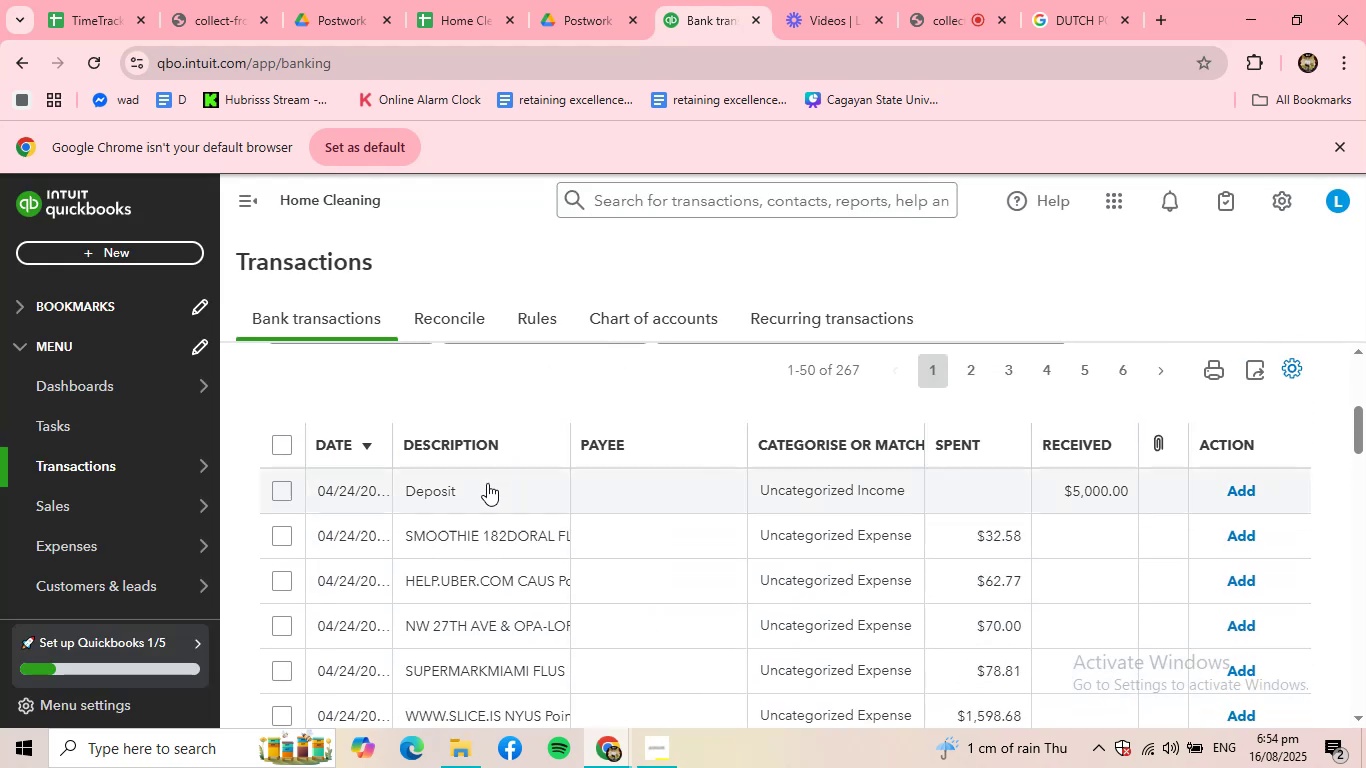 
left_click([487, 483])
 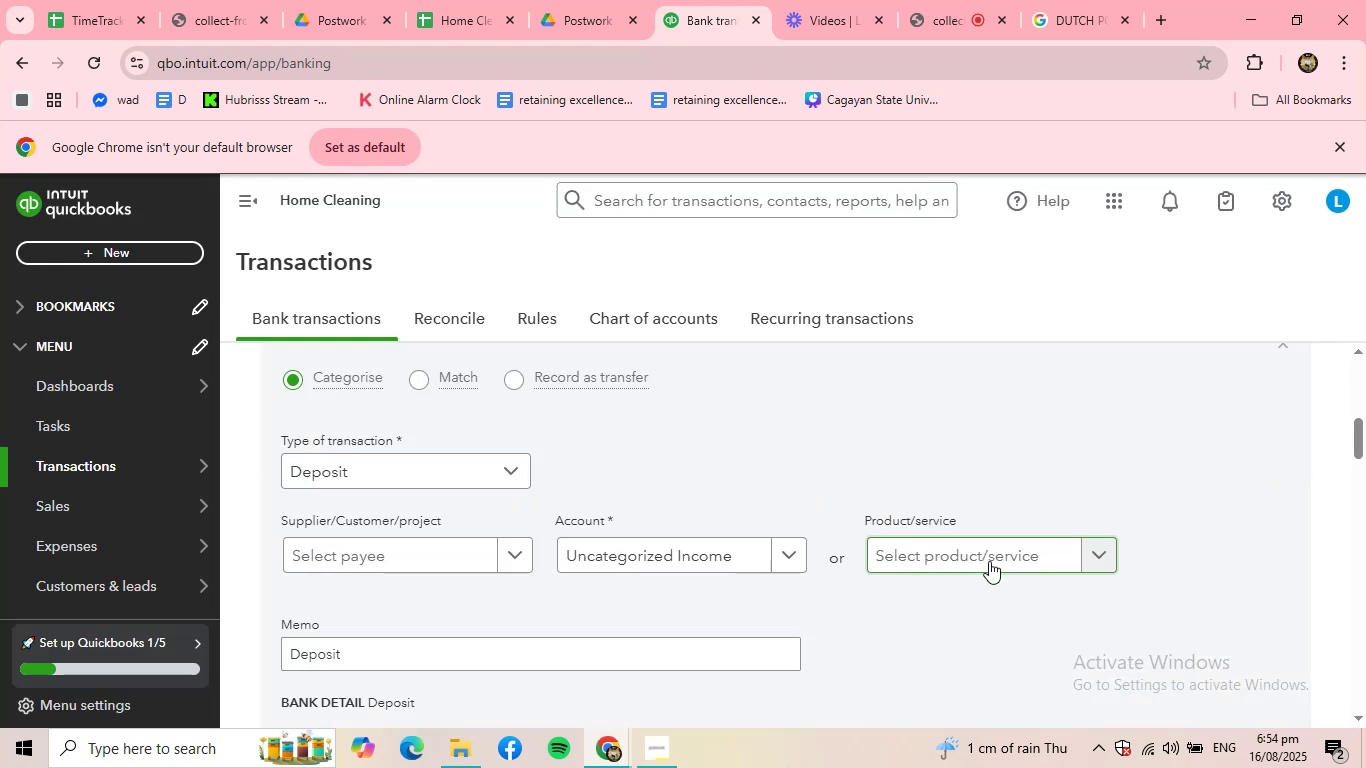 
scroll: coordinate [1020, 573], scroll_direction: down, amount: 1.0
 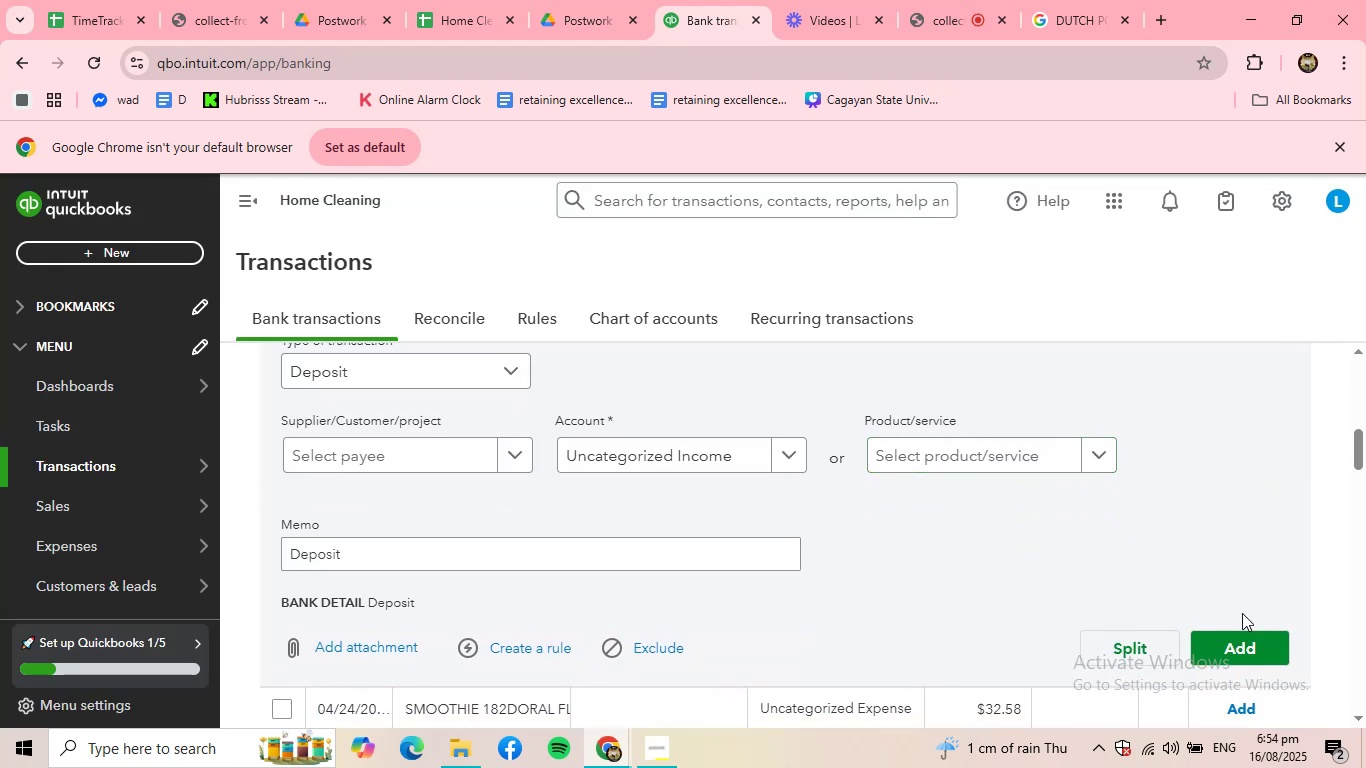 
left_click([1242, 646])
 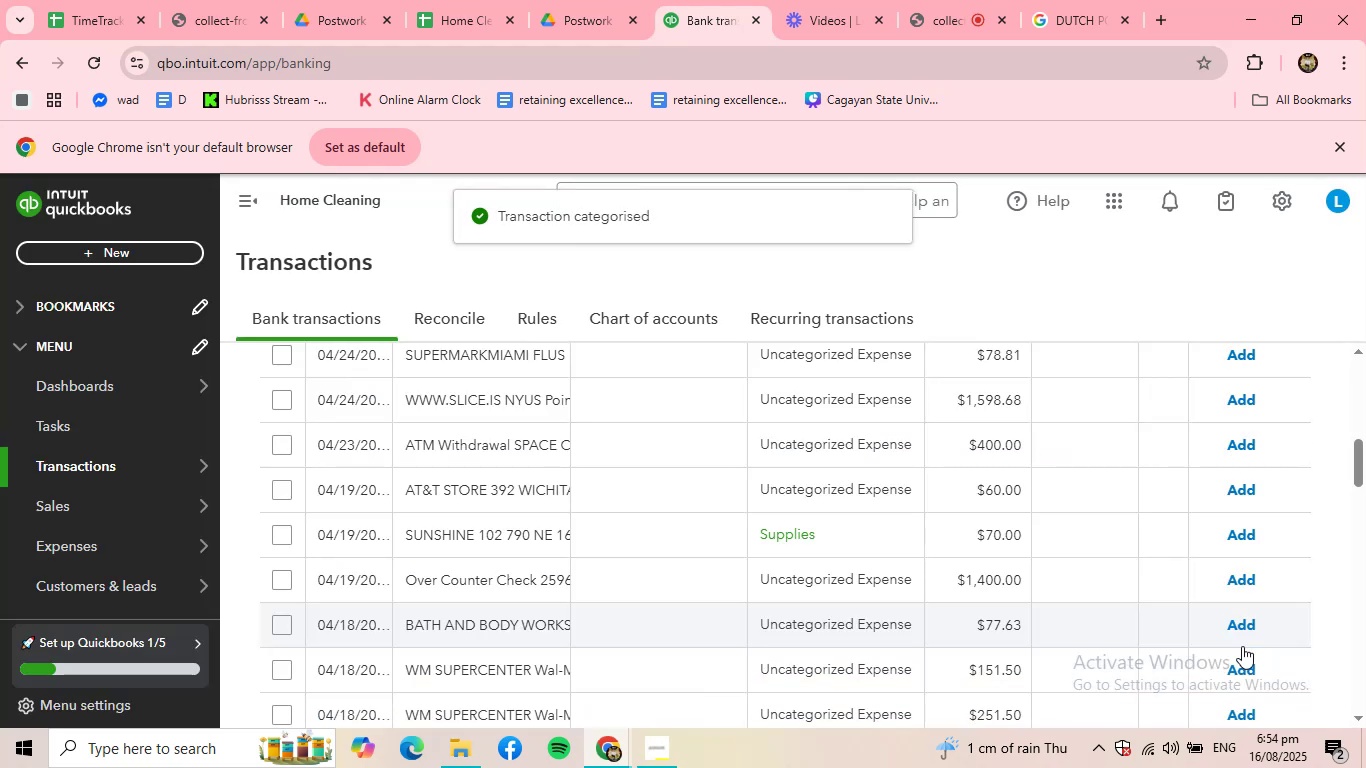 
scroll: coordinate [338, 499], scroll_direction: down, amount: 1.0
 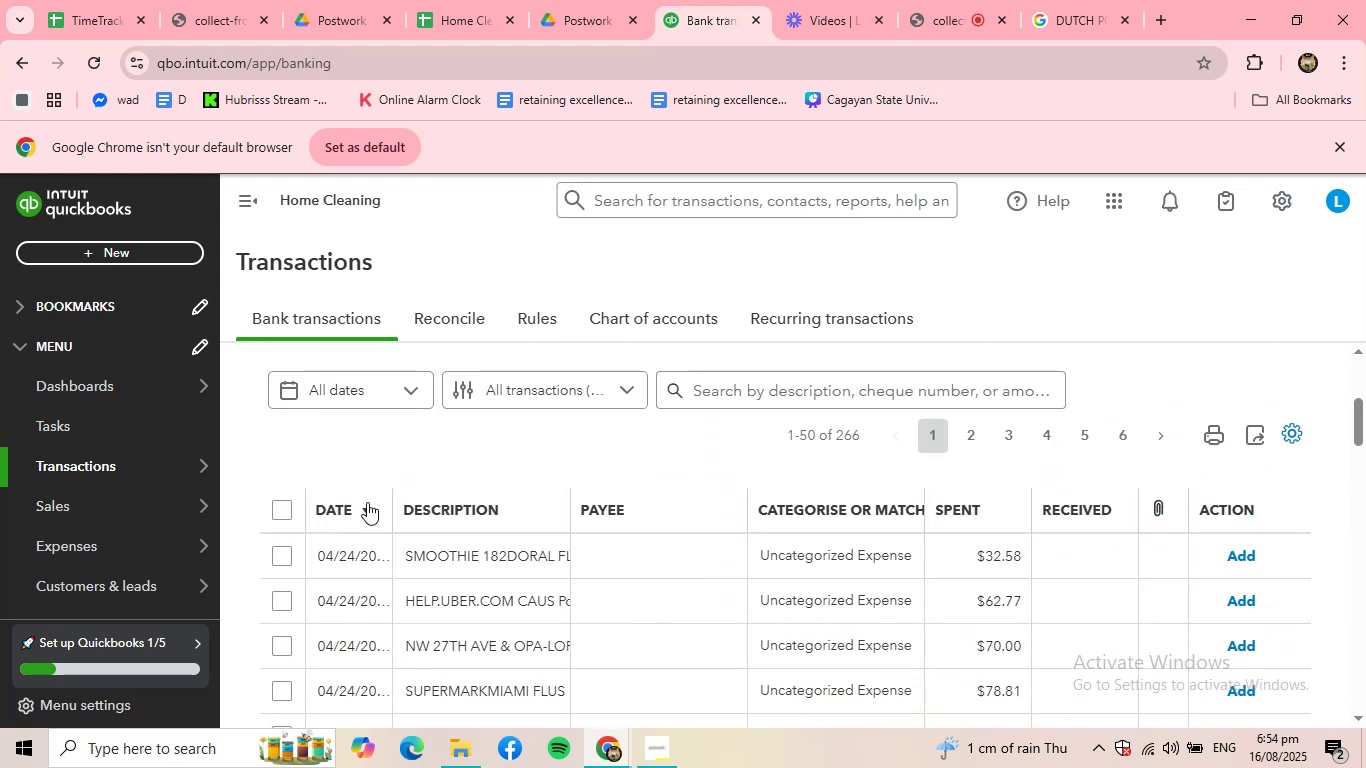 
left_click([360, 501])
 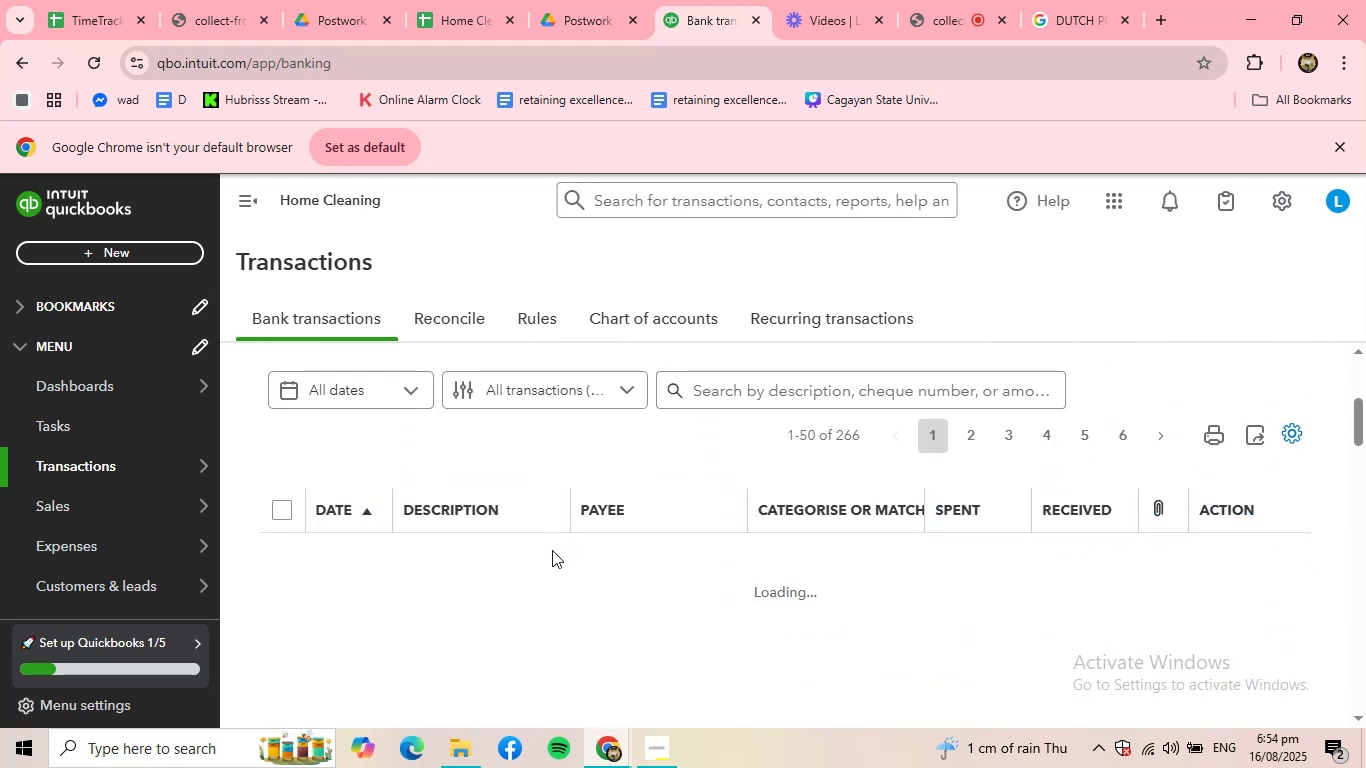 
scroll: coordinate [551, 559], scroll_direction: down, amount: 12.0
 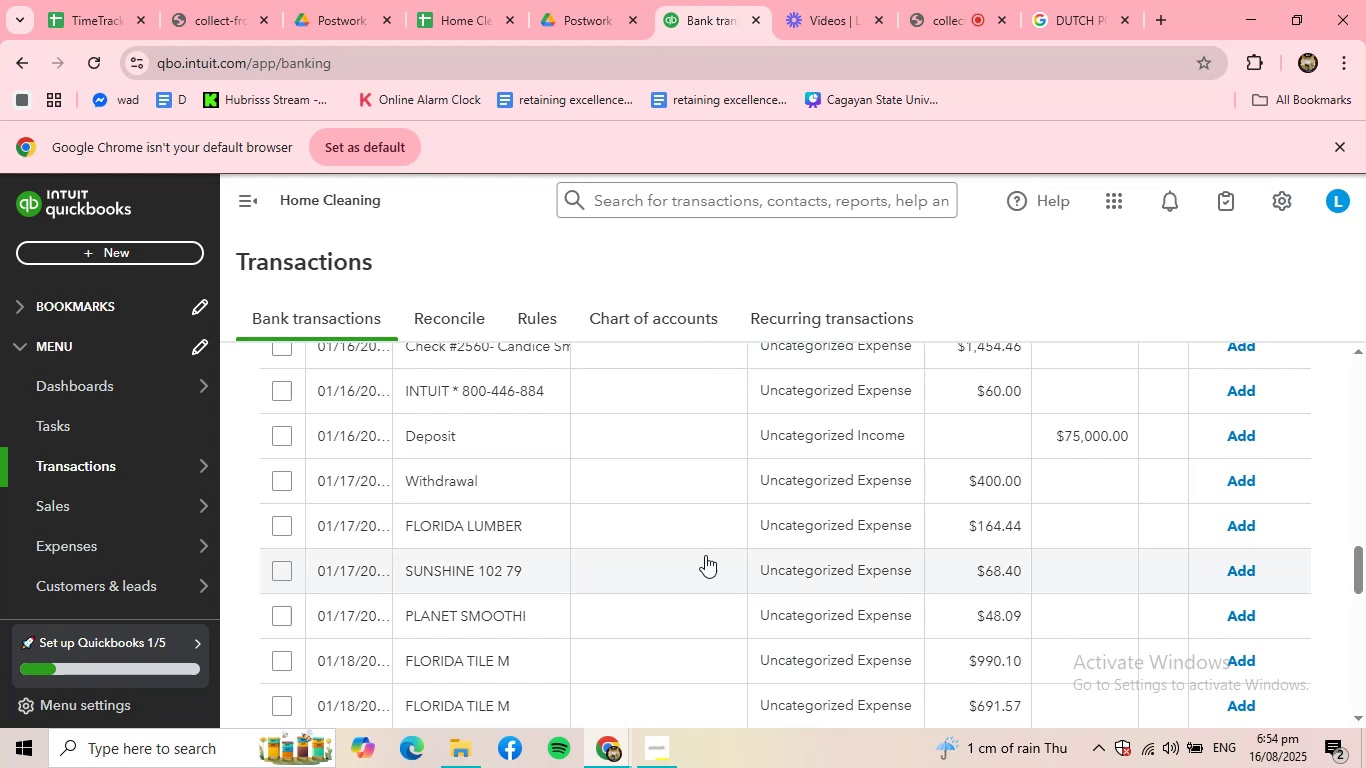 
scroll: coordinate [519, 551], scroll_direction: up, amount: 15.0
 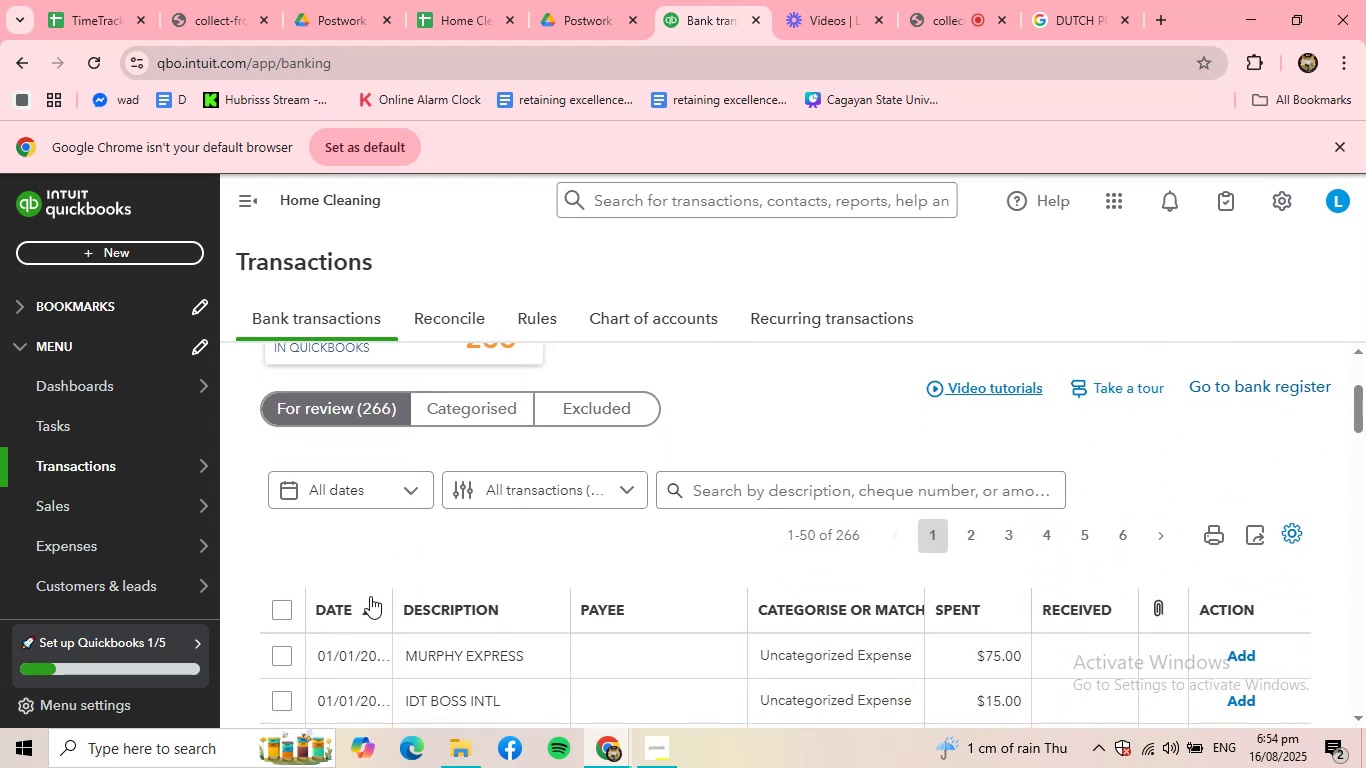 
left_click([346, 608])
 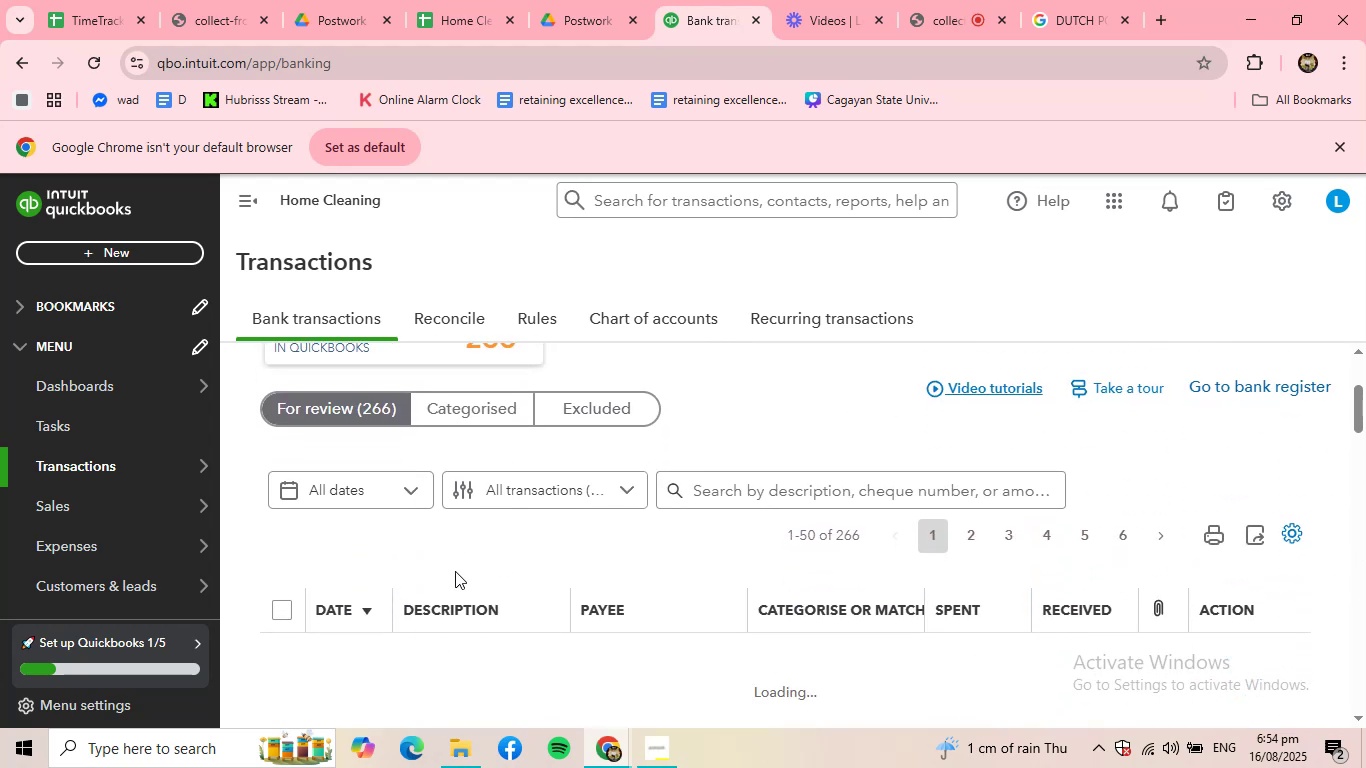 
scroll: coordinate [475, 549], scroll_direction: up, amount: 1.0
 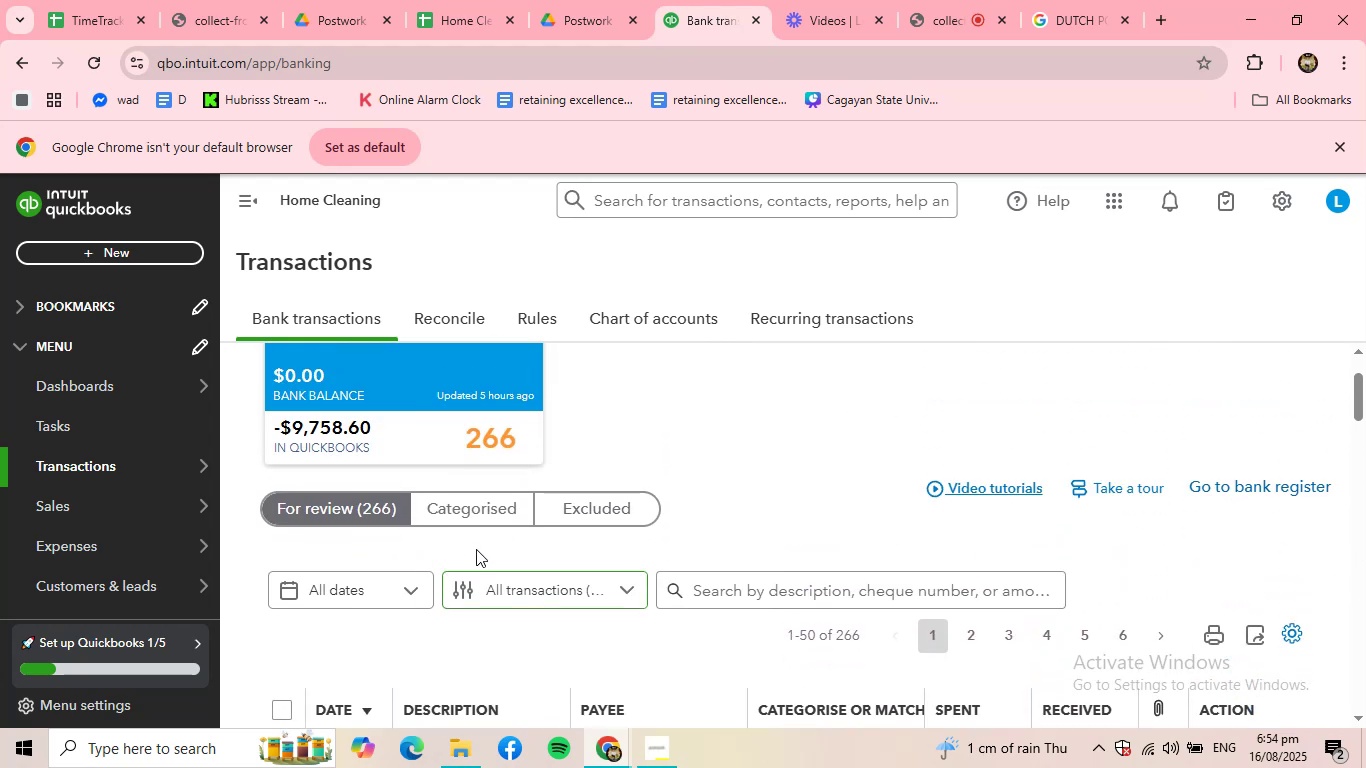 
scroll: coordinate [476, 550], scroll_direction: down, amount: 2.0
 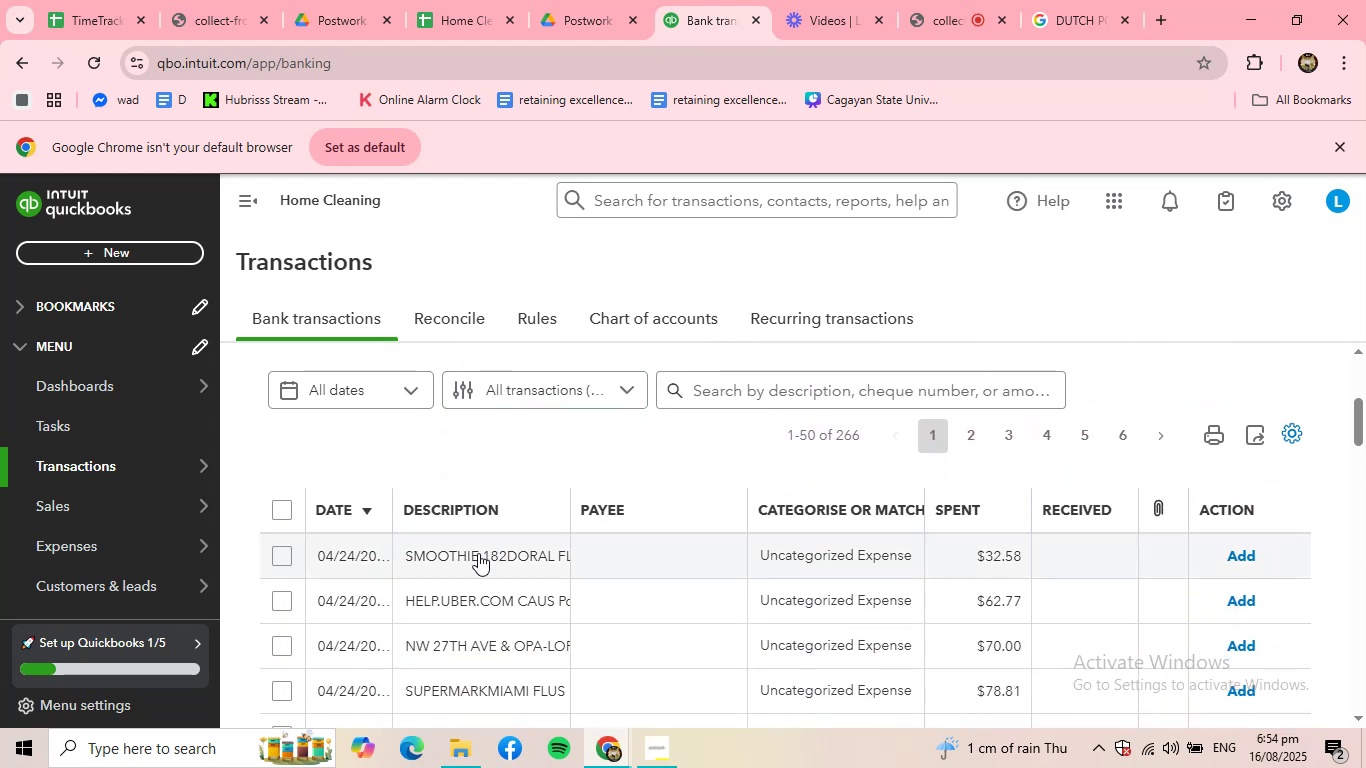 
left_click([480, 558])
 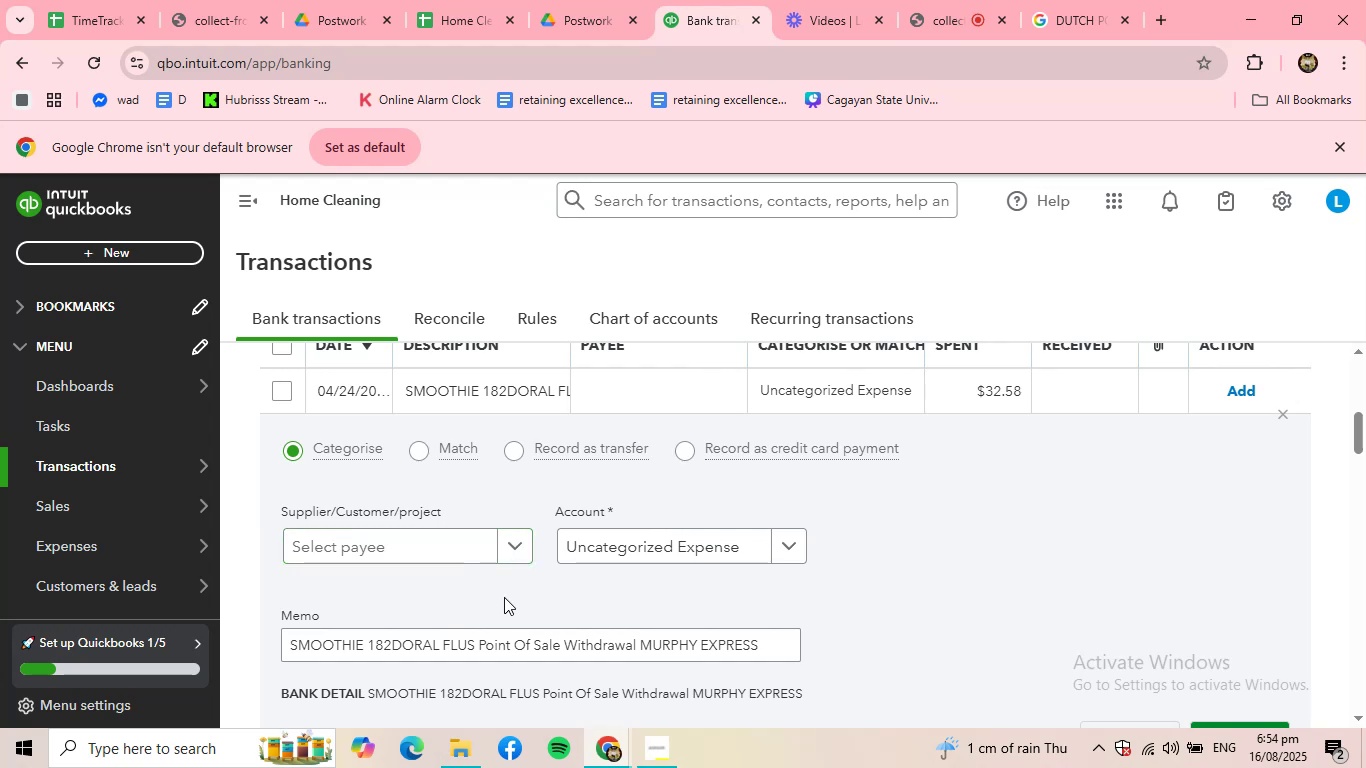 
left_click([452, 540])
 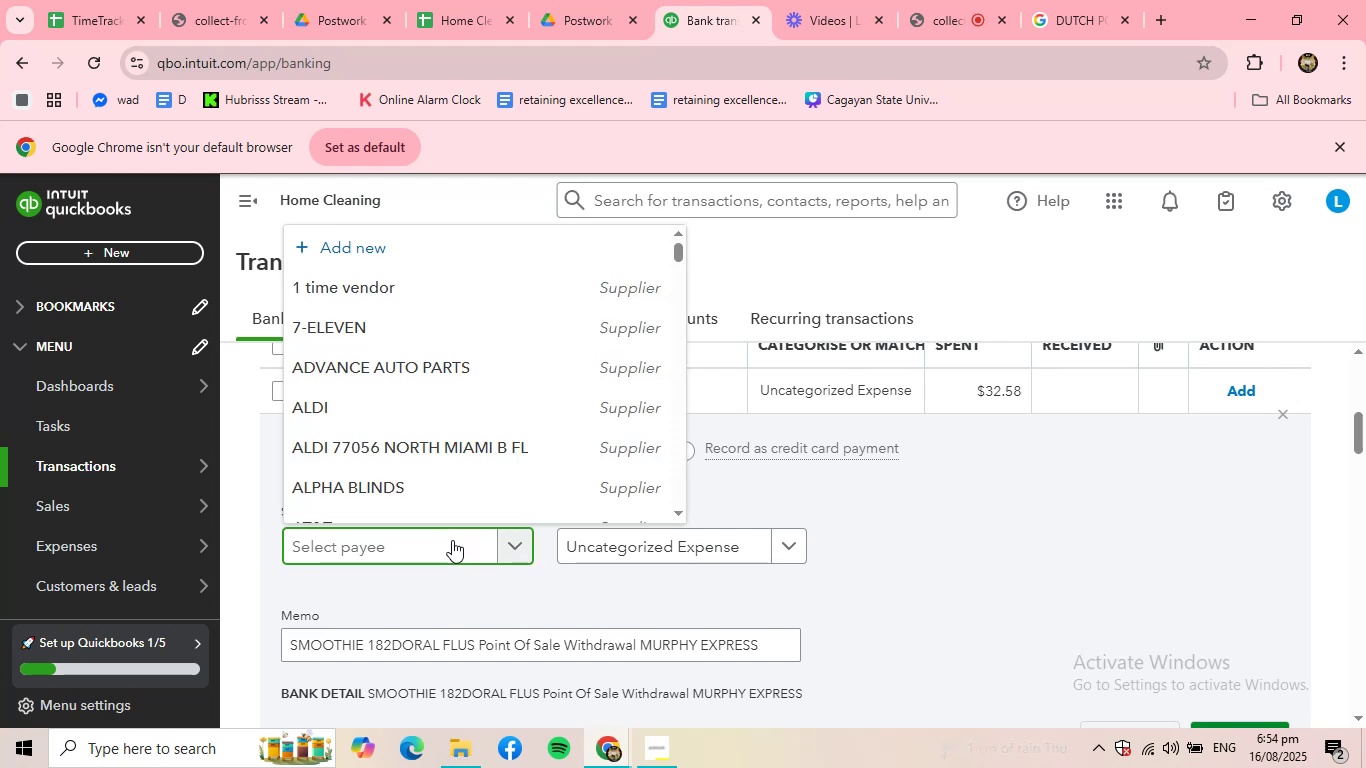 
type(MURPHY)
 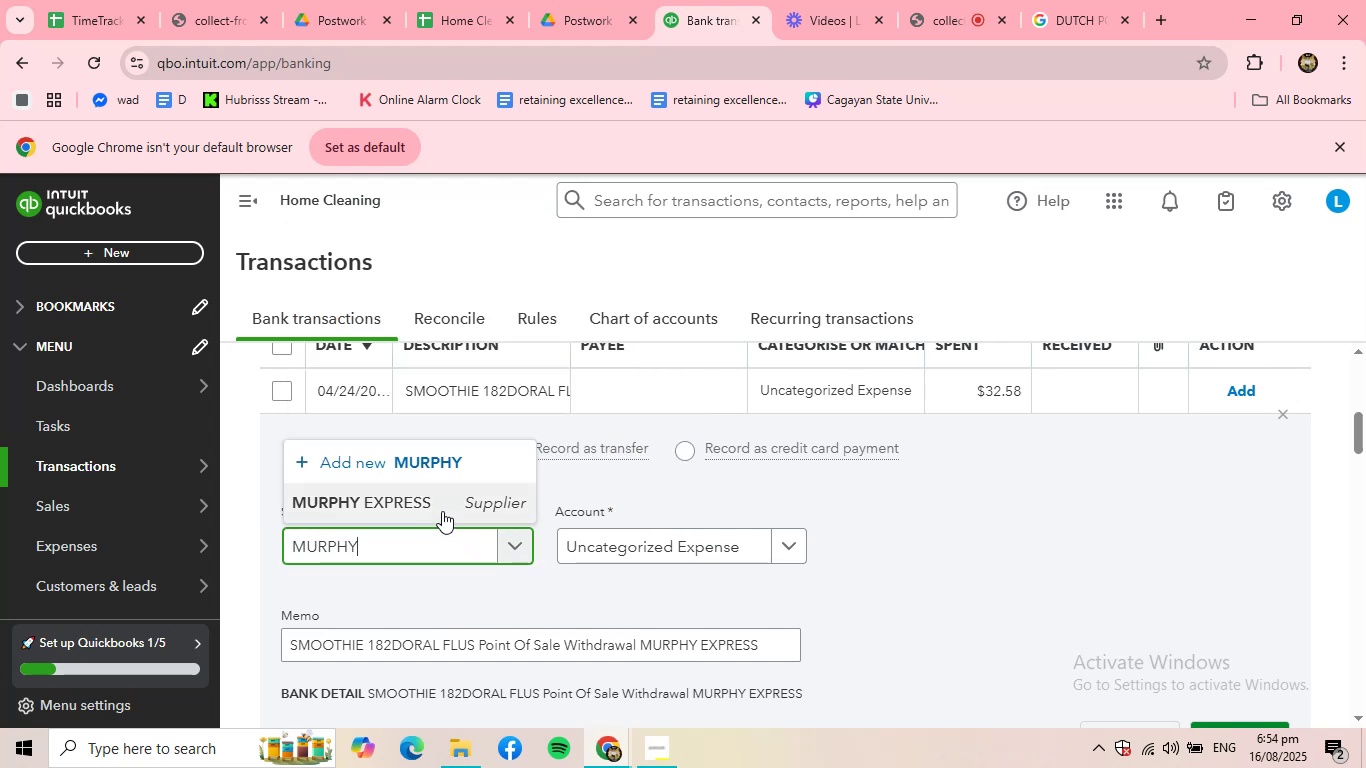 
left_click([426, 506])
 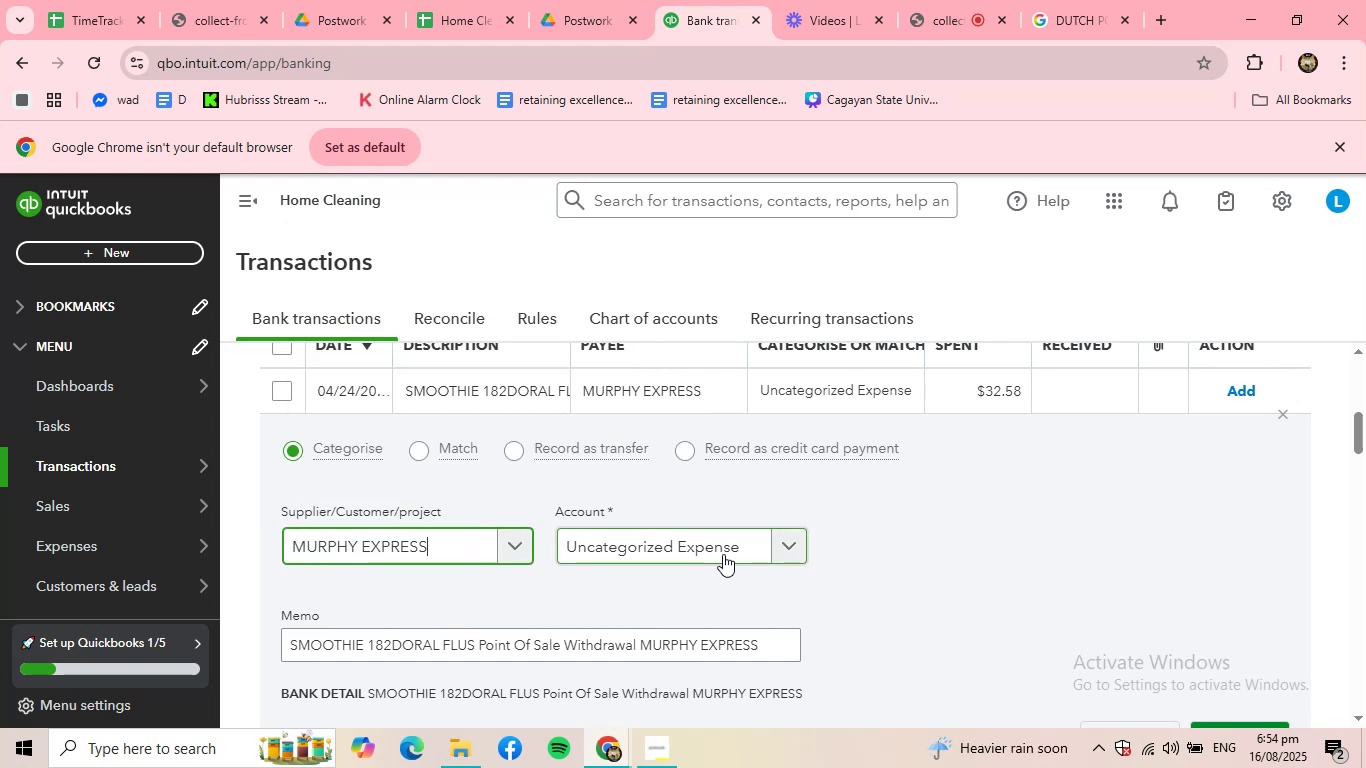 
left_click([726, 553])
 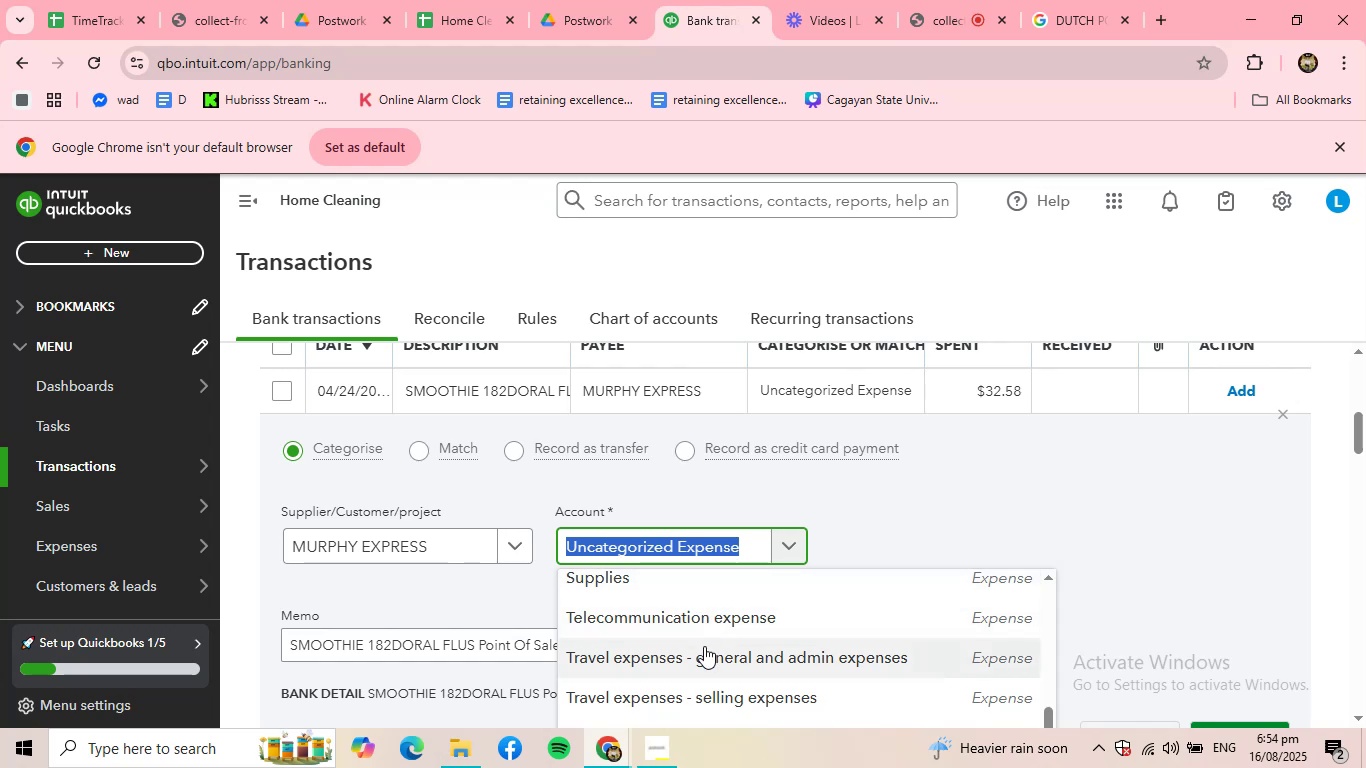 
left_click([691, 656])
 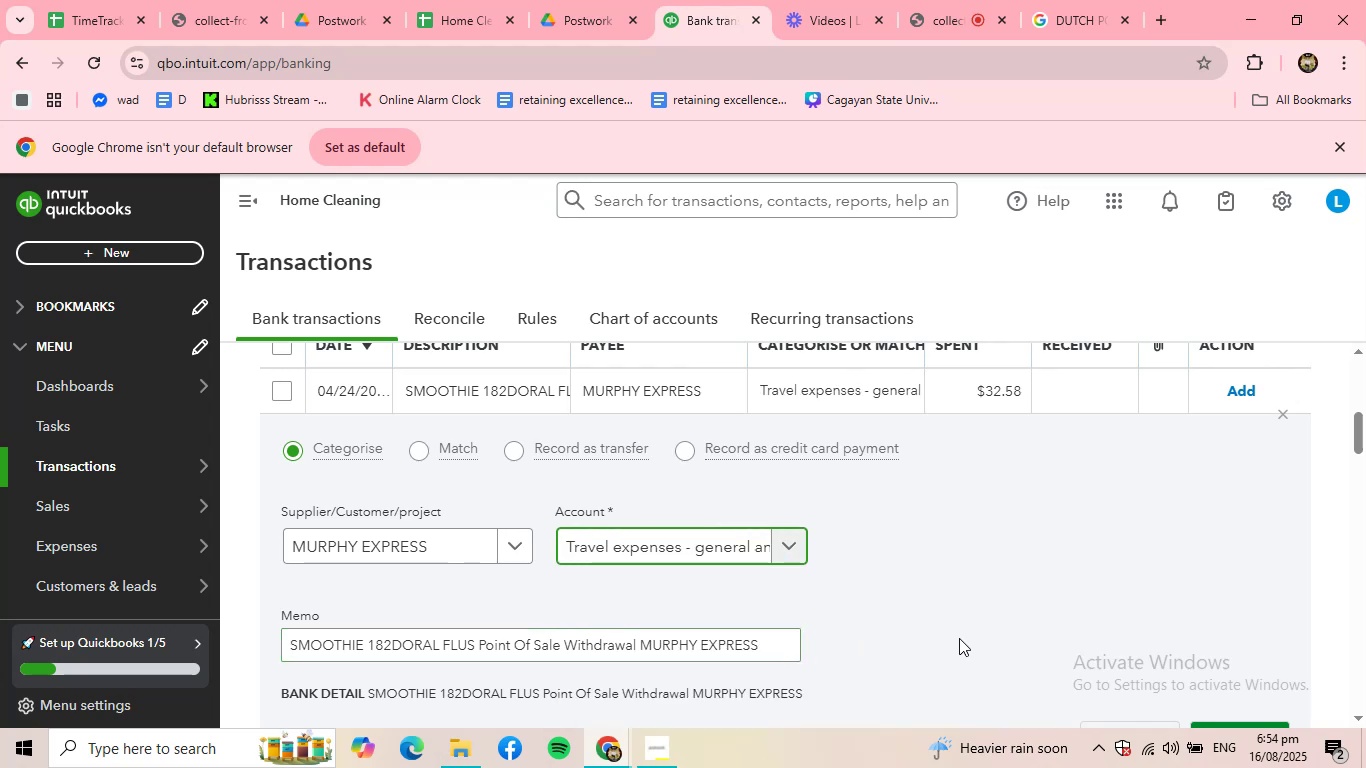 
scroll: coordinate [1019, 638], scroll_direction: down, amount: 1.0
 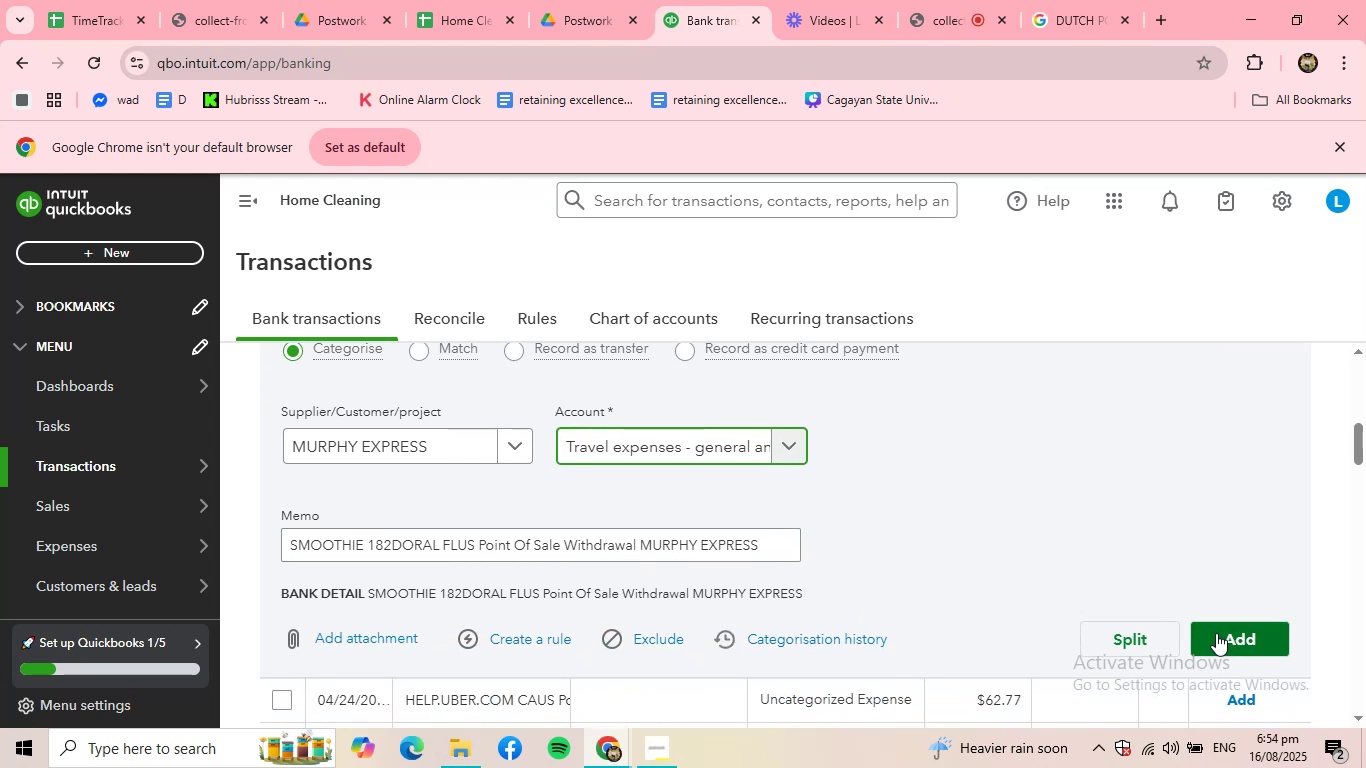 
left_click([1224, 635])
 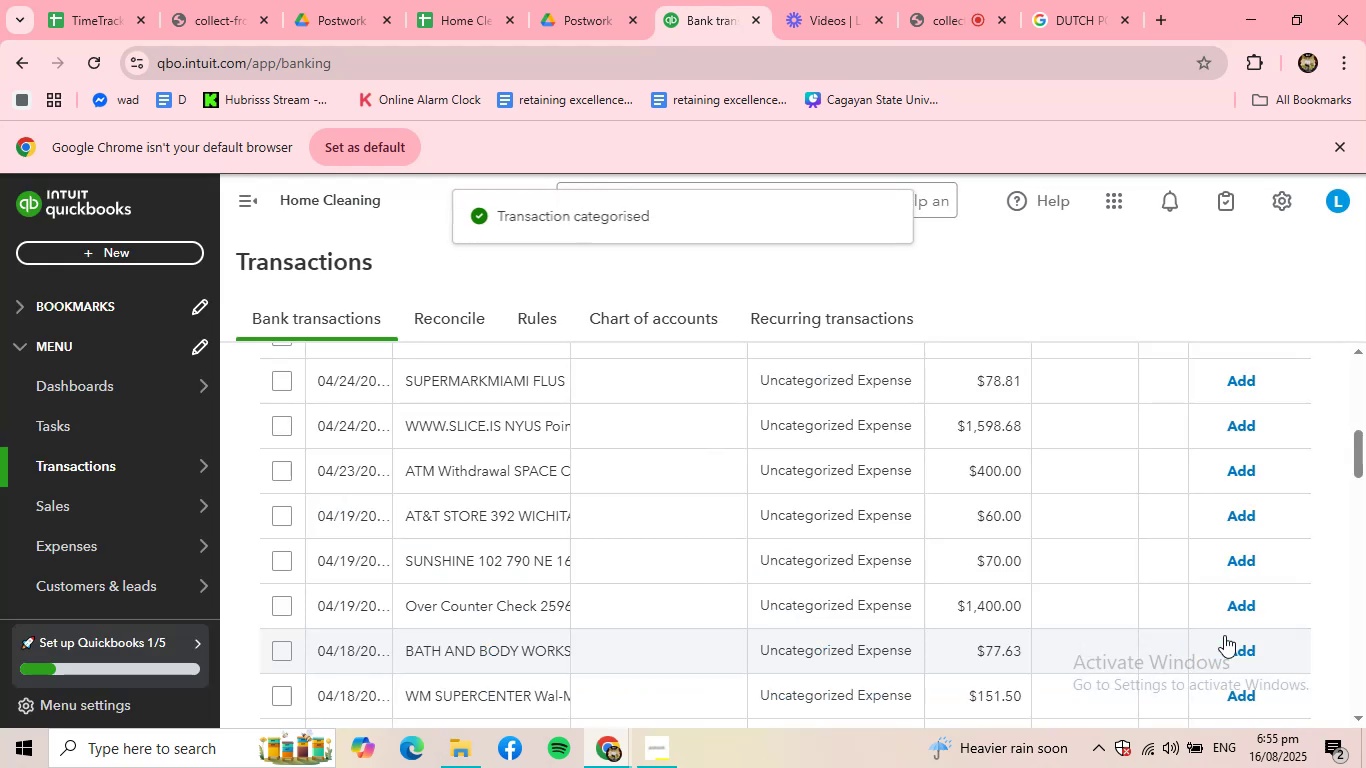 
scroll: coordinate [750, 511], scroll_direction: up, amount: 2.0
 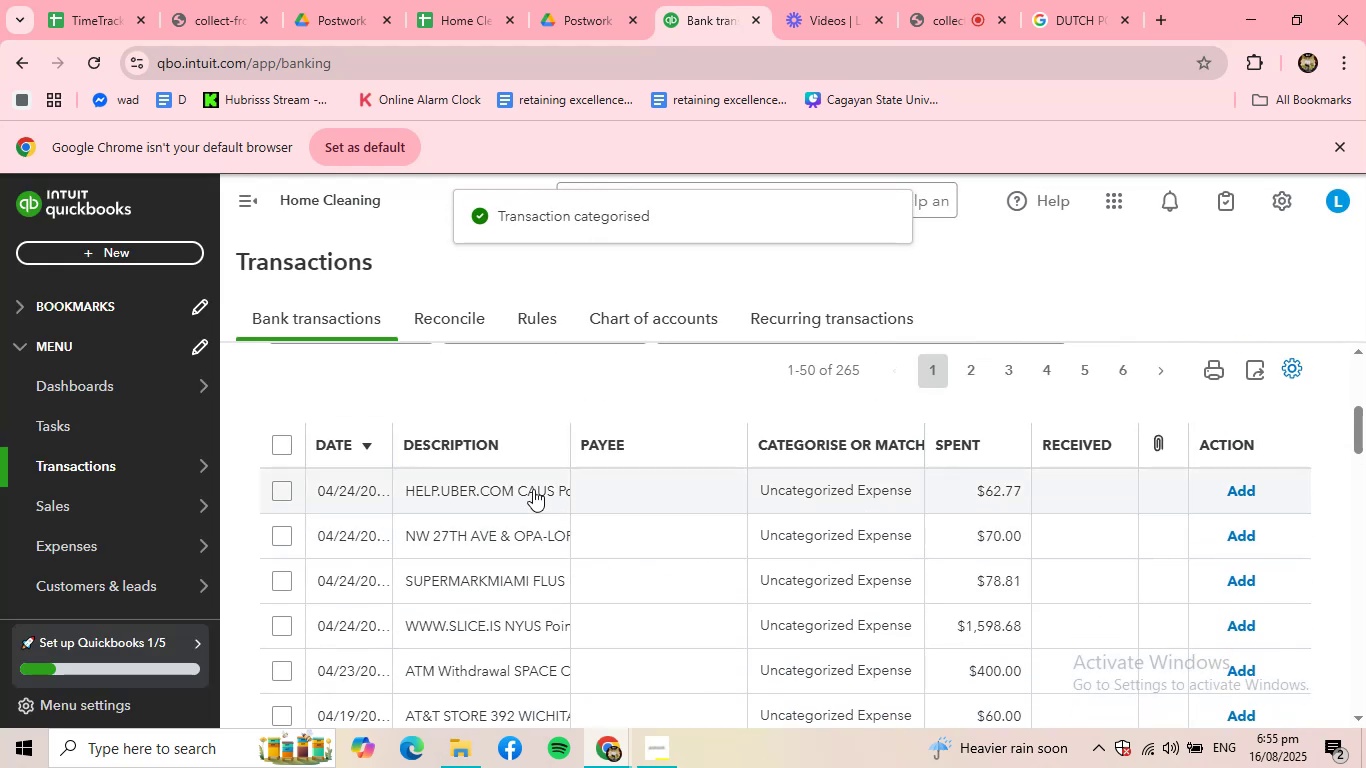 
left_click([532, 488])
 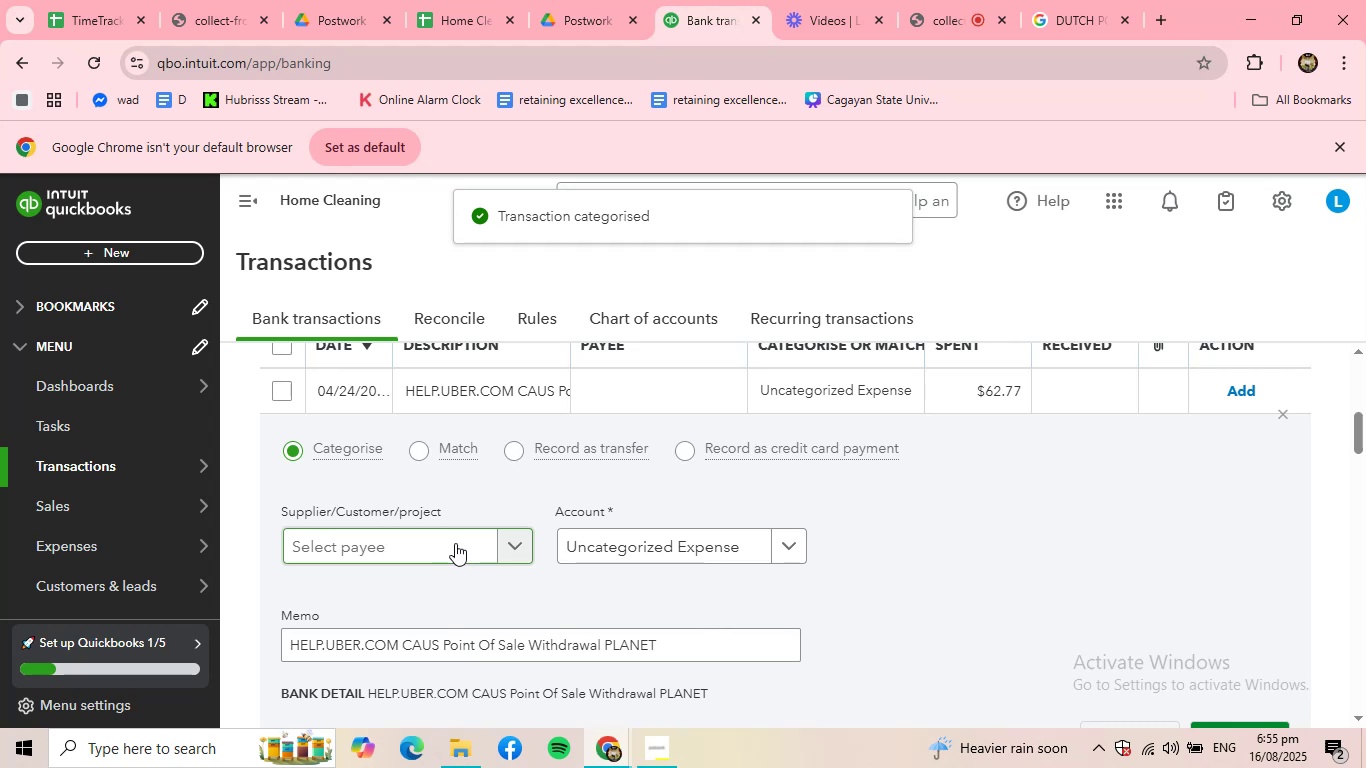 
left_click([455, 543])
 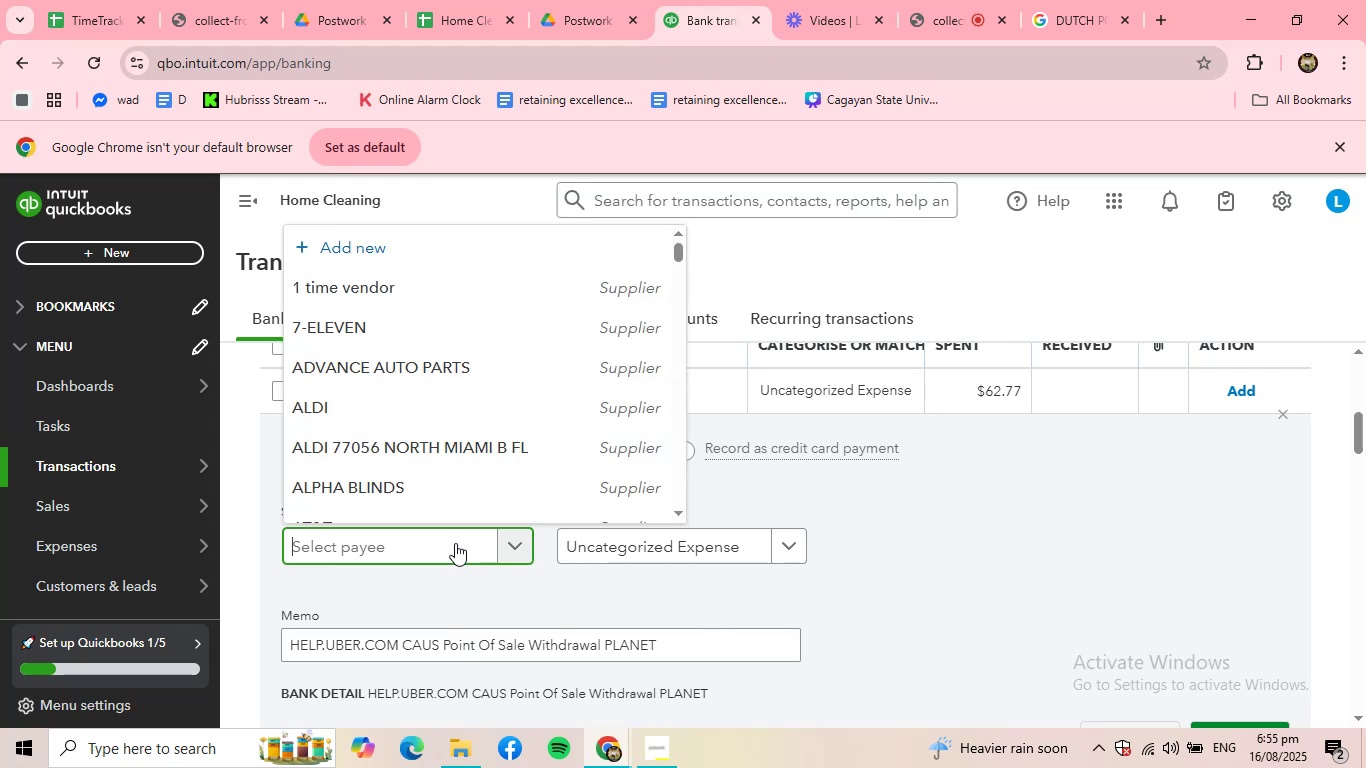 
type(PL)
key(Backspace)
key(Backspace)
key(Backspace)
 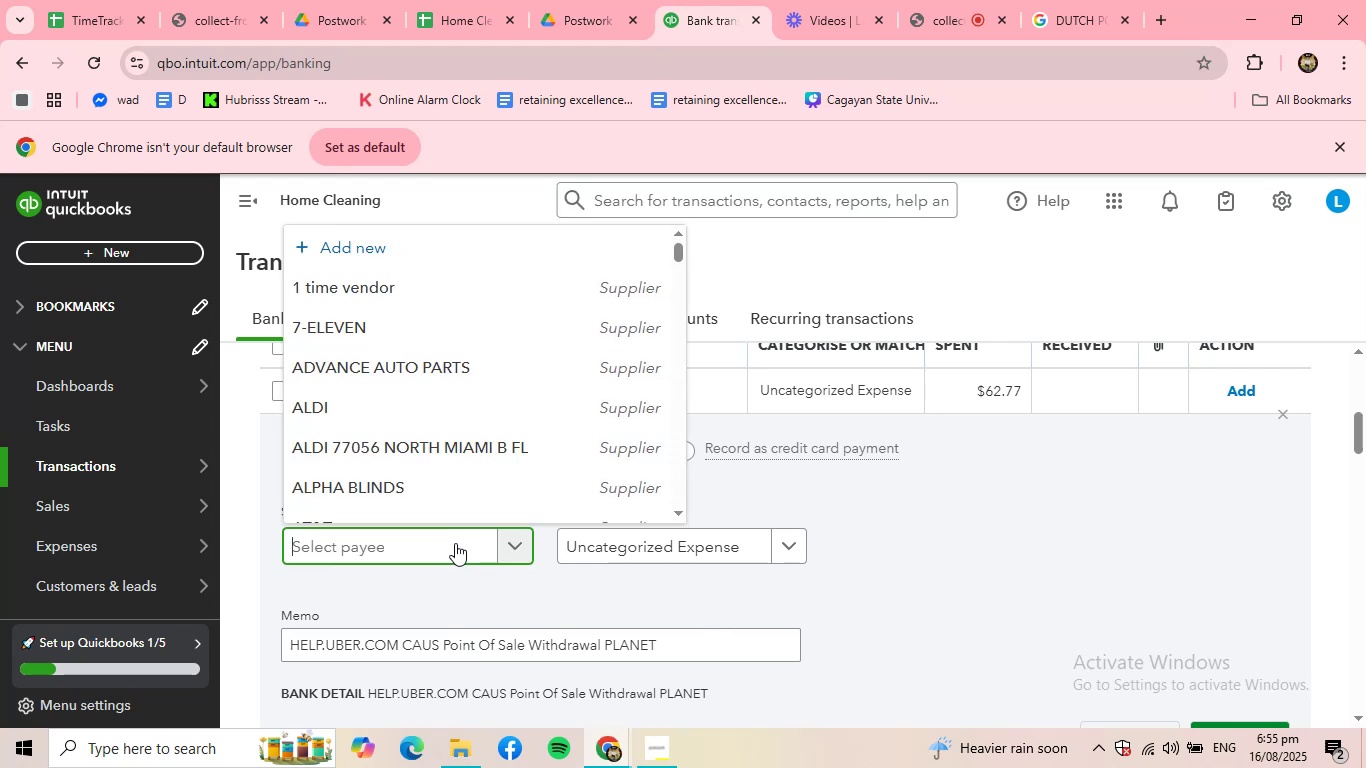 
type(PLANE)
 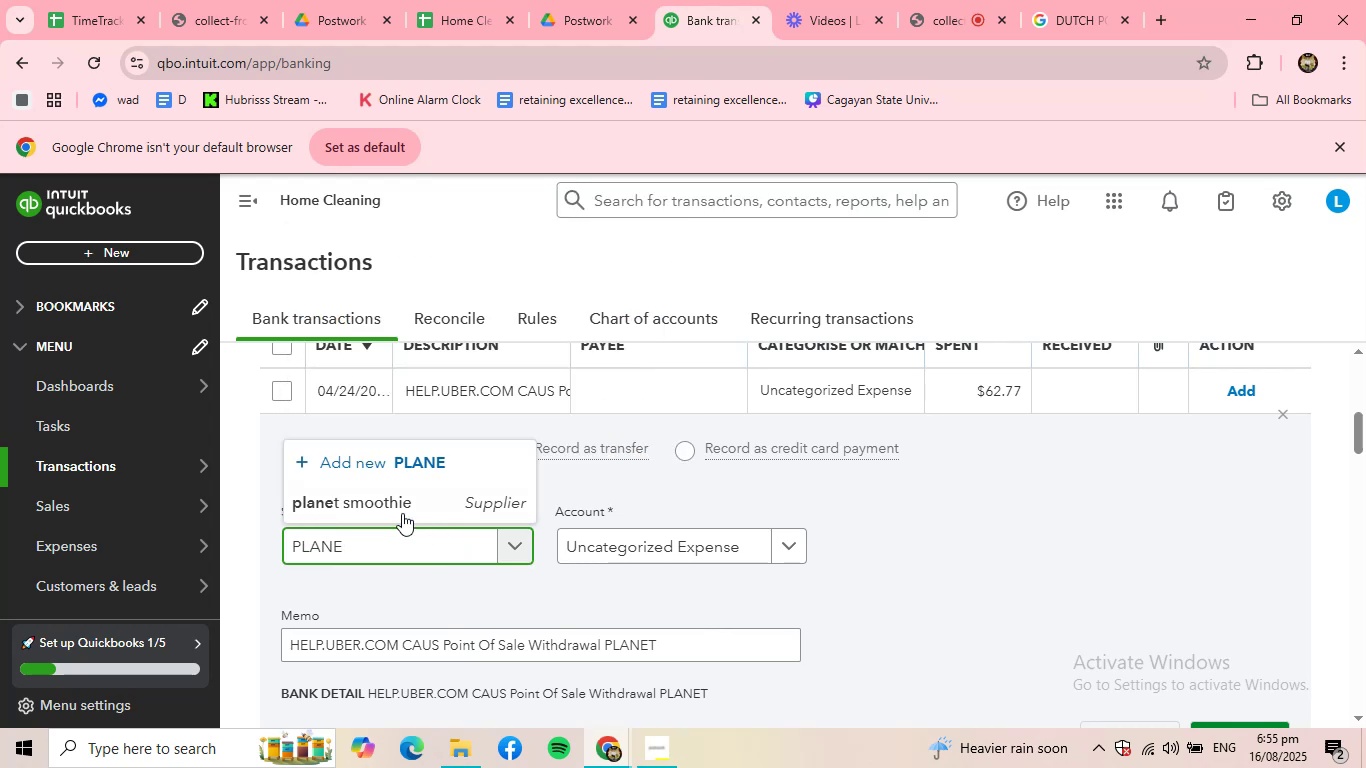 
left_click([384, 498])
 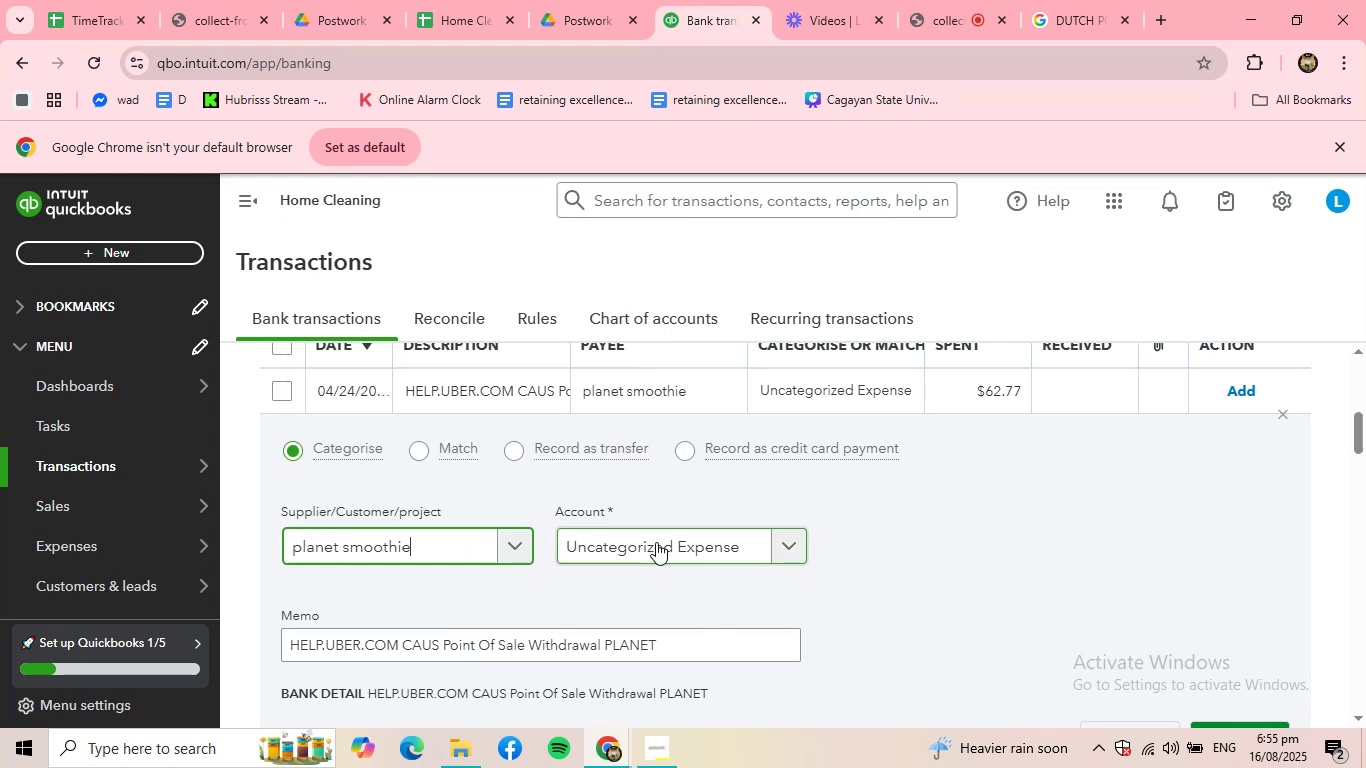 
left_click([656, 542])
 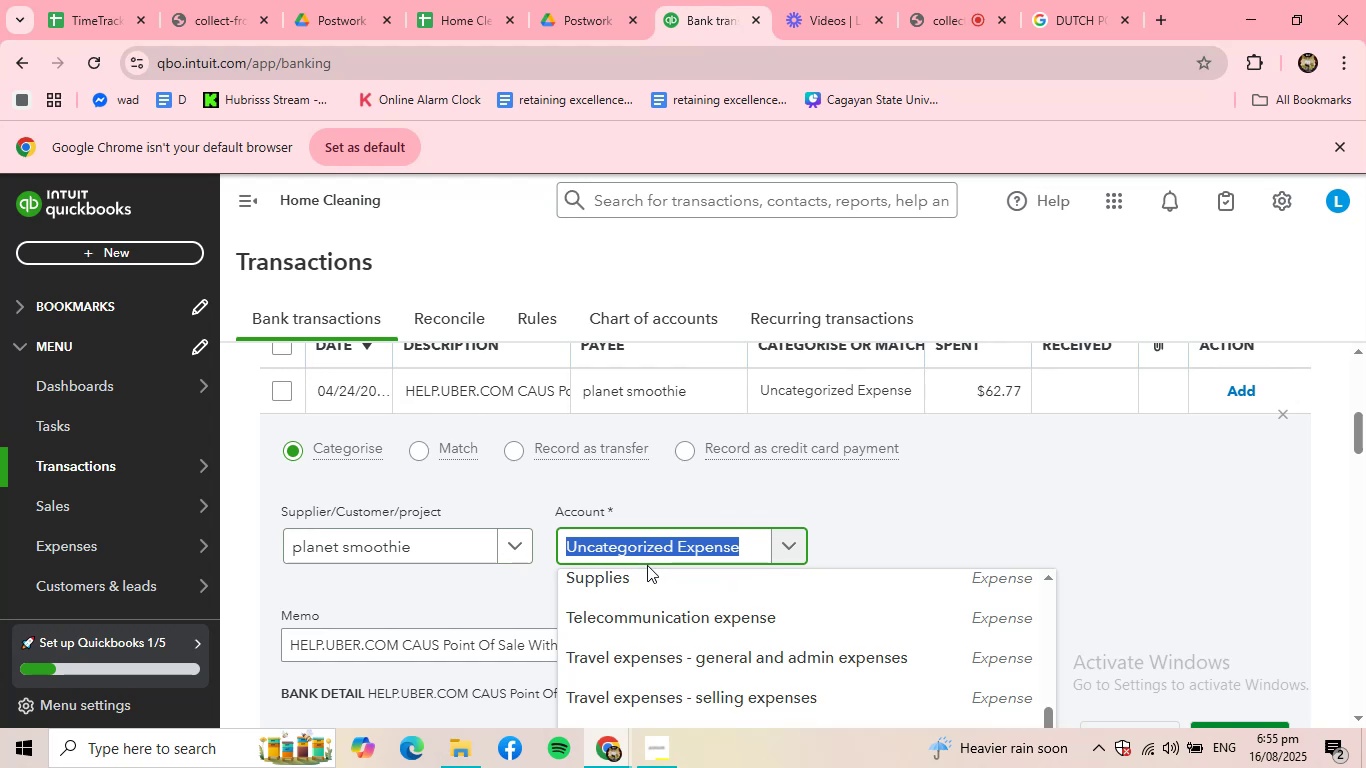 
type(MEALS)
 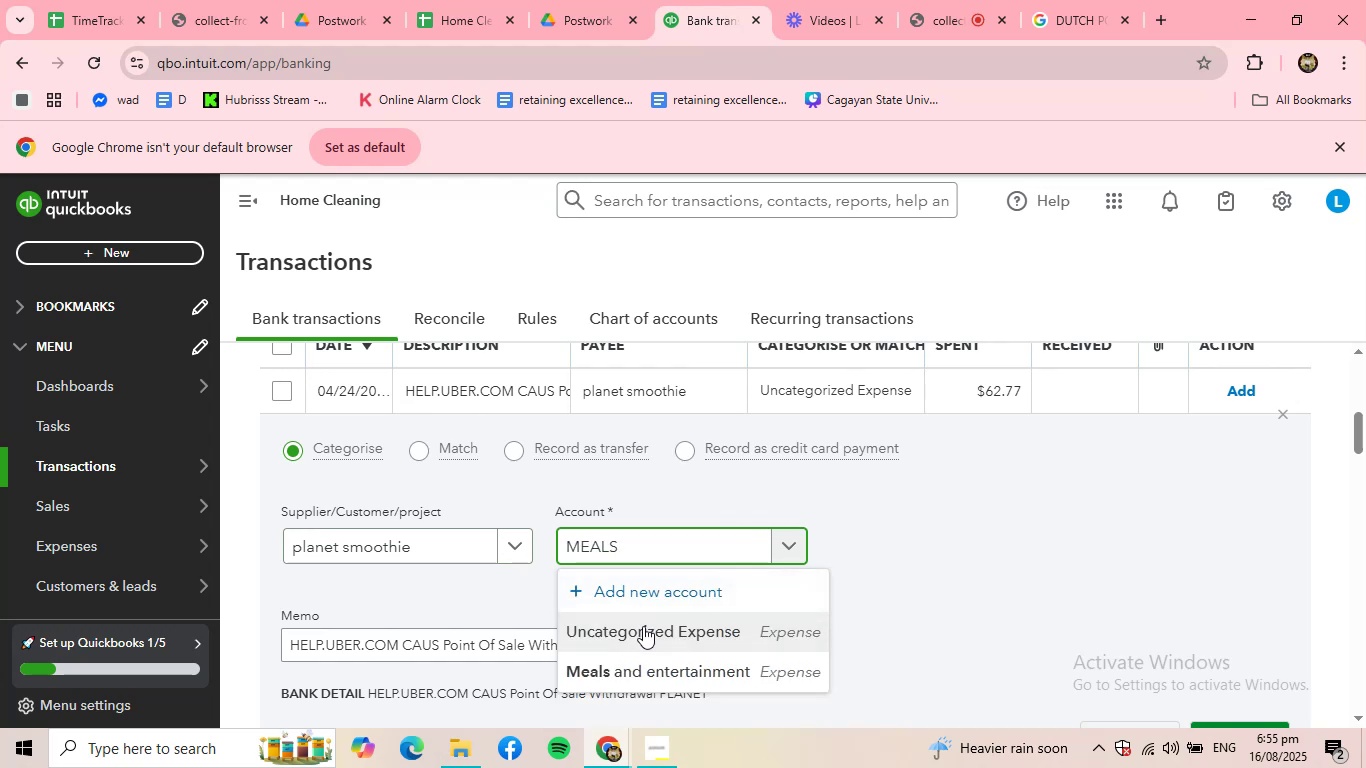 
left_click([638, 664])
 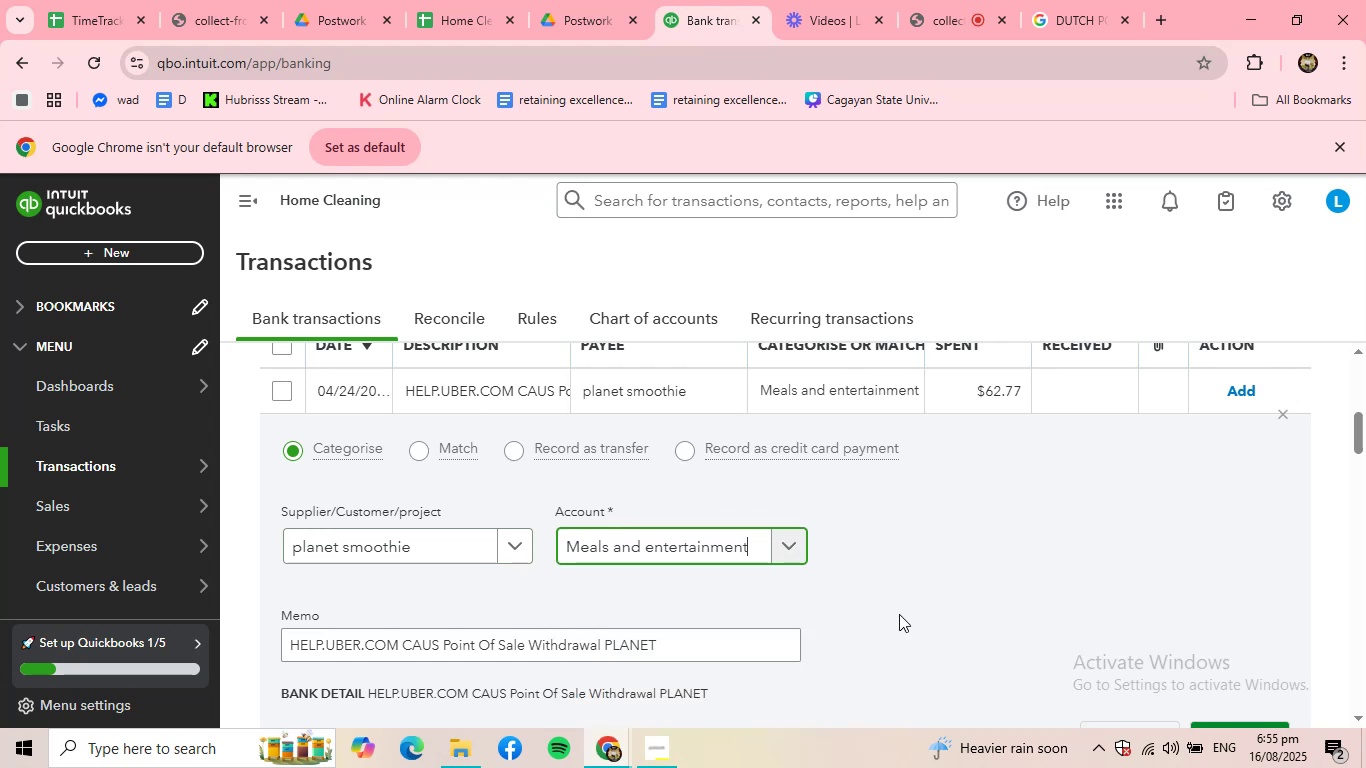 
scroll: coordinate [901, 614], scroll_direction: down, amount: 1.0
 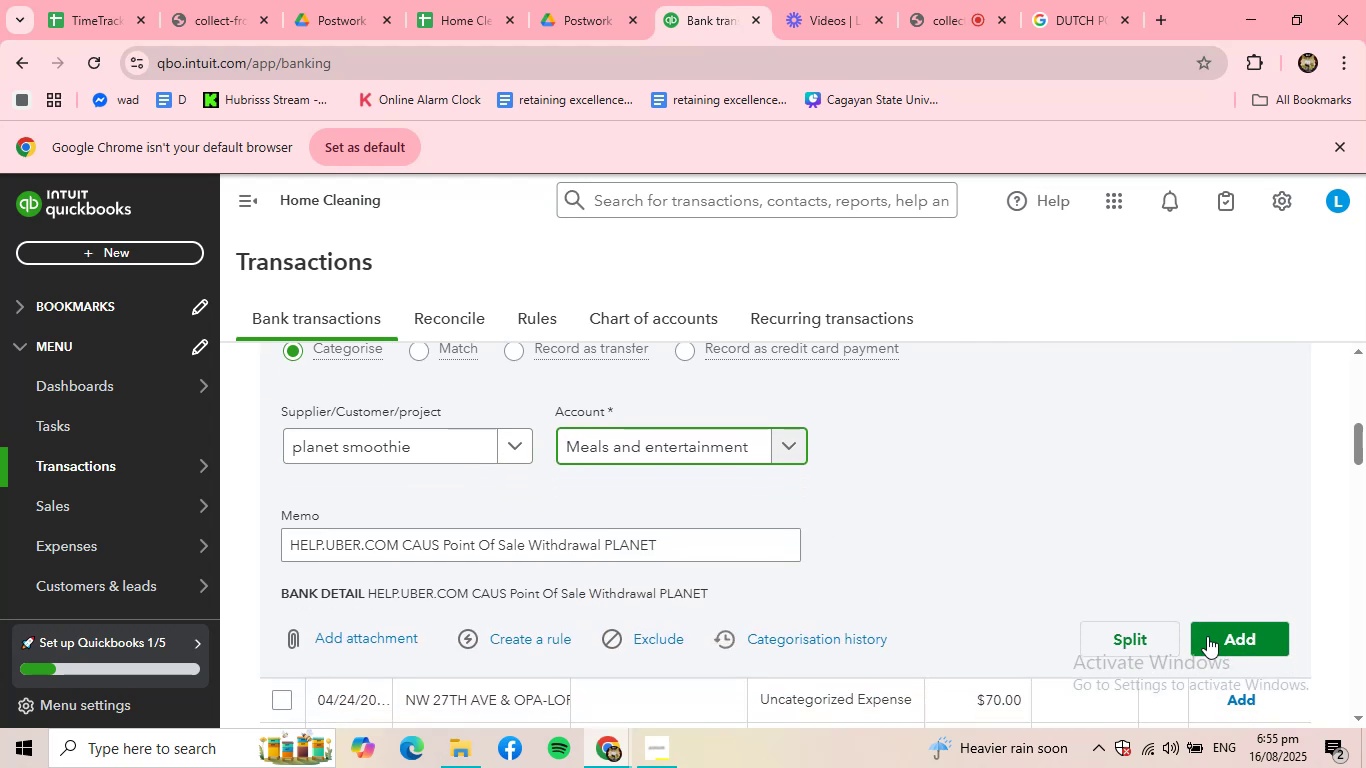 
left_click([1230, 636])
 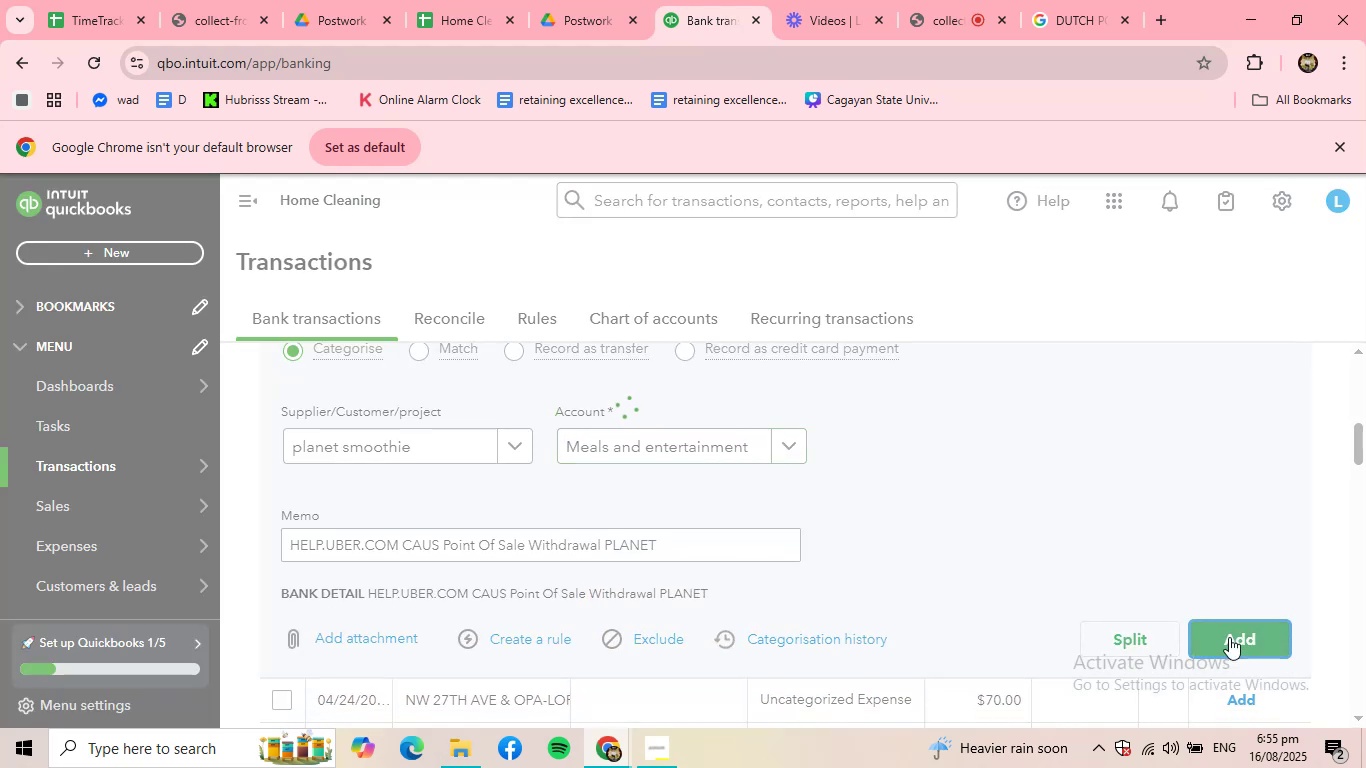 
scroll: coordinate [942, 472], scroll_direction: up, amount: 2.0
 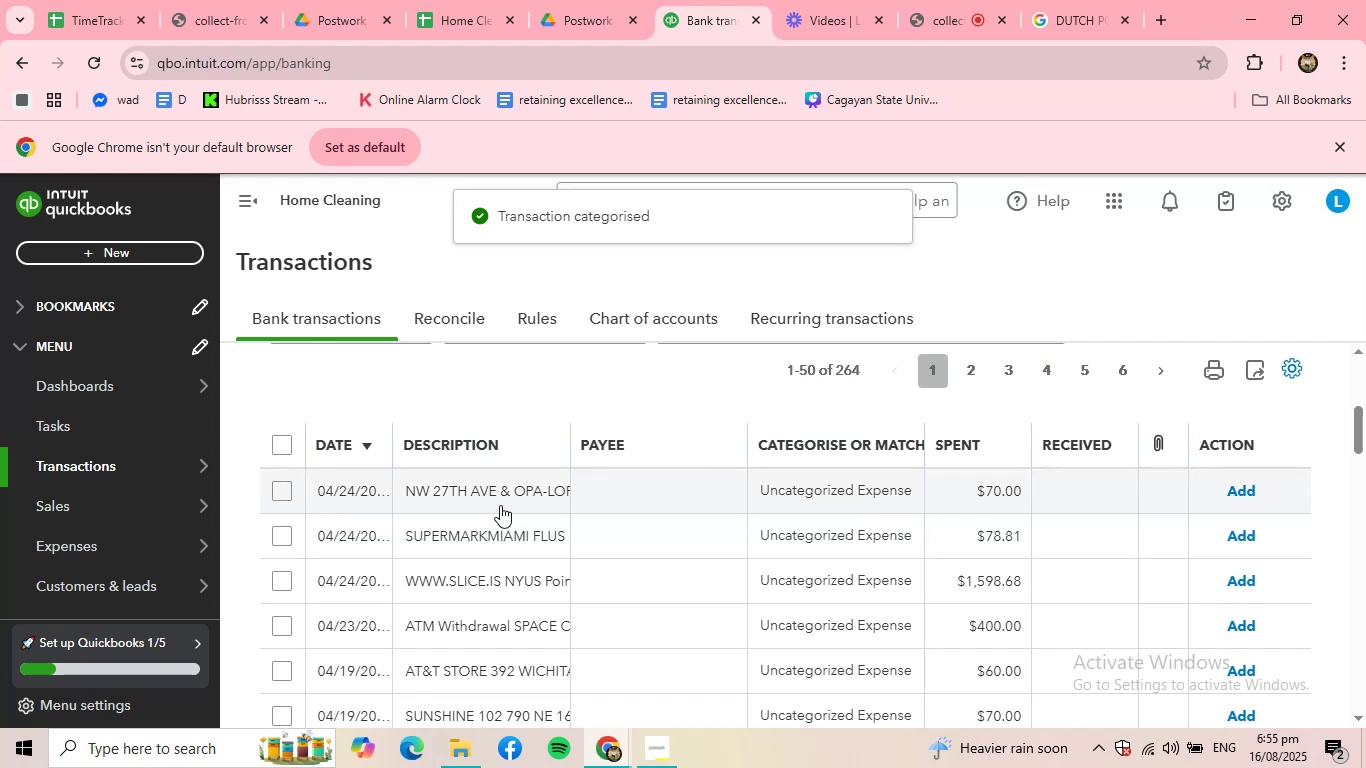 
left_click([491, 484])
 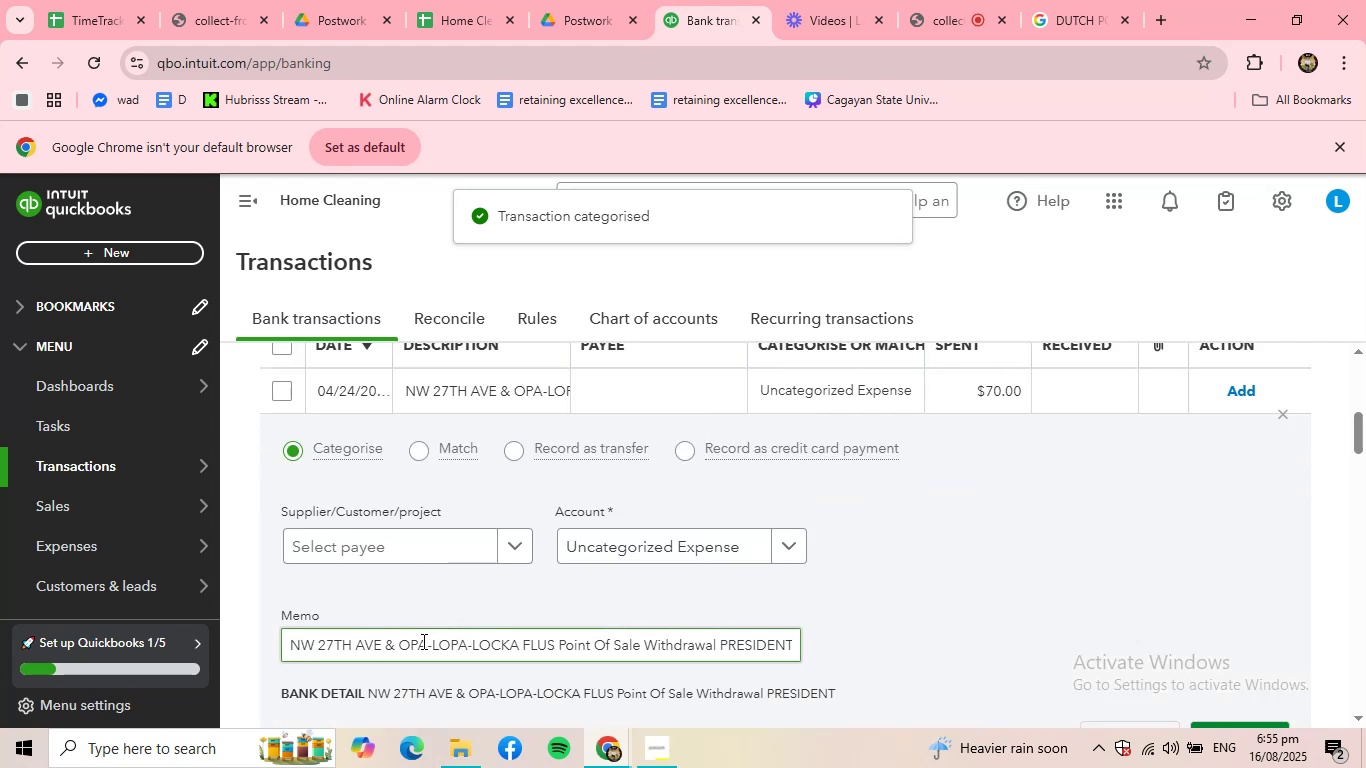 
left_click([413, 547])
 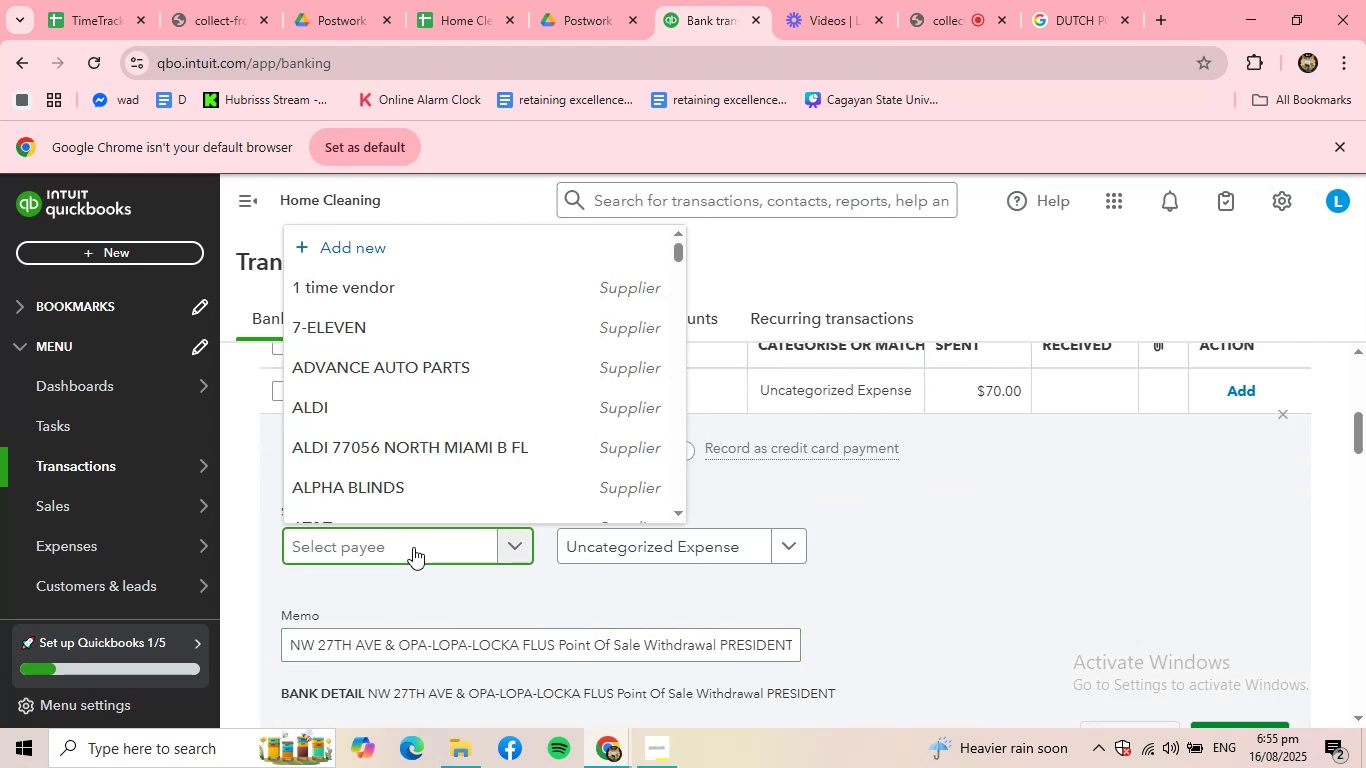 
type(PRESID)
 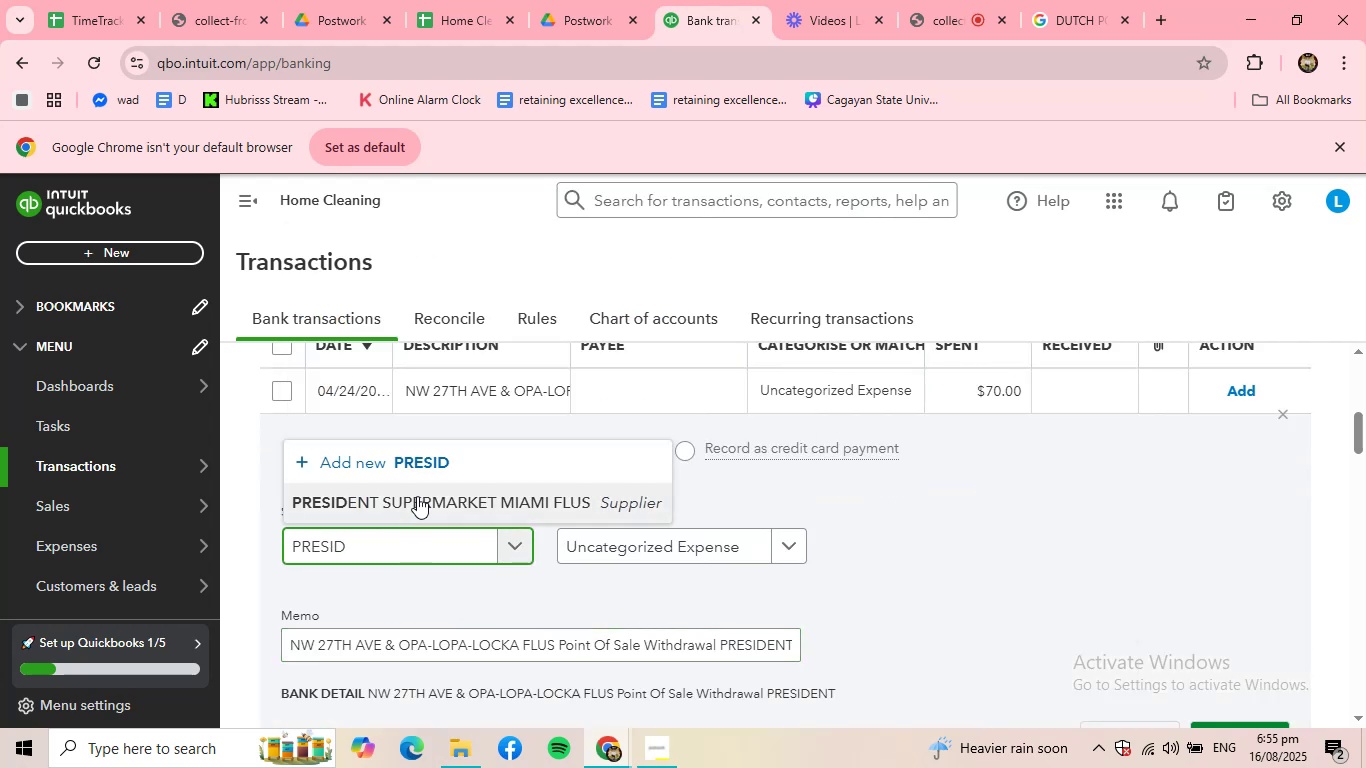 
left_click([418, 496])
 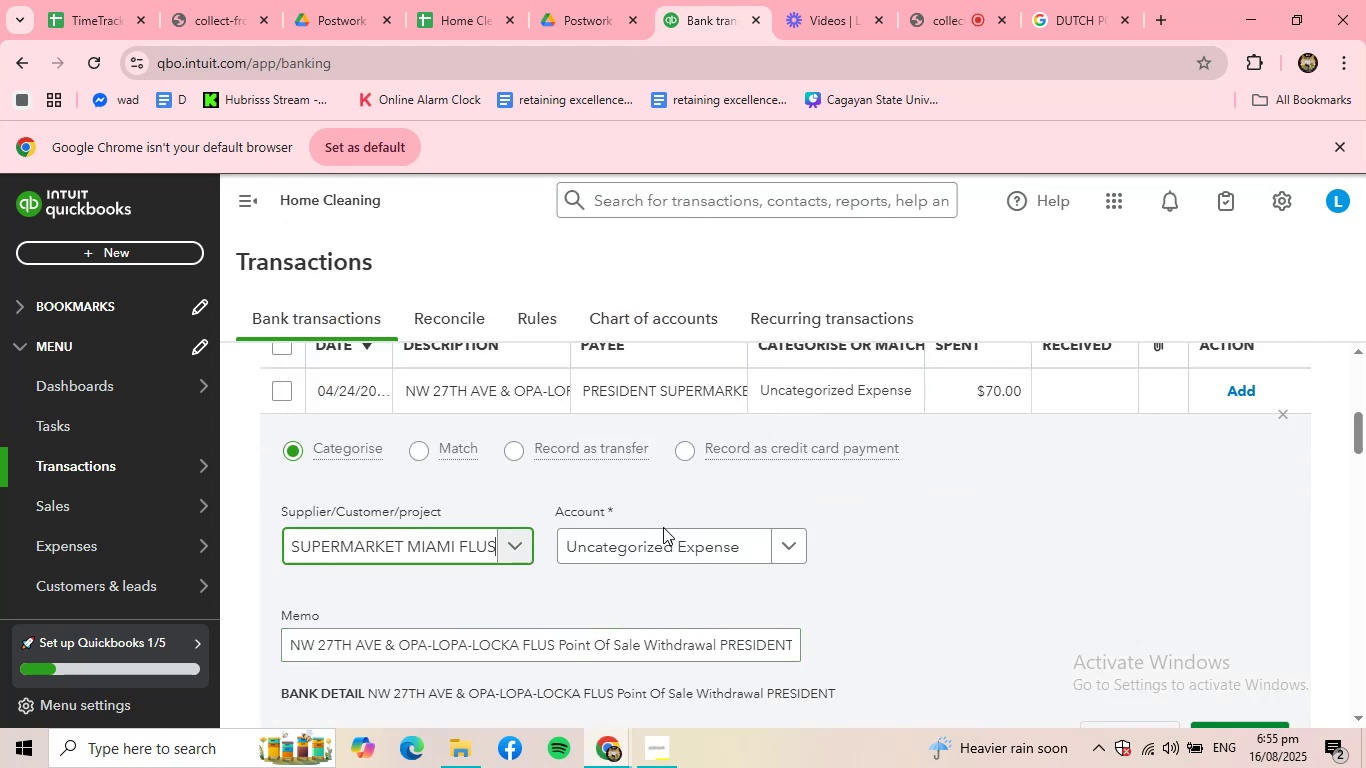 
left_click([664, 547])
 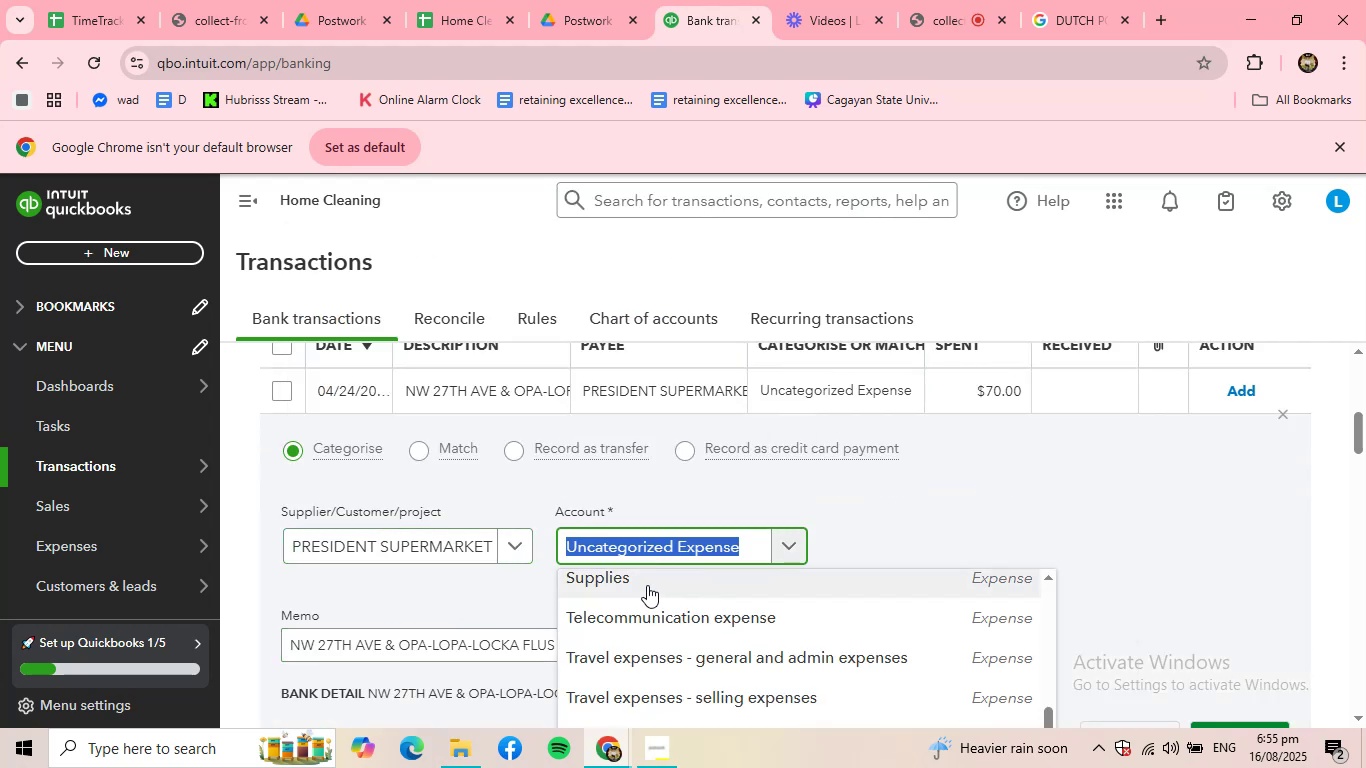 
left_click([644, 585])
 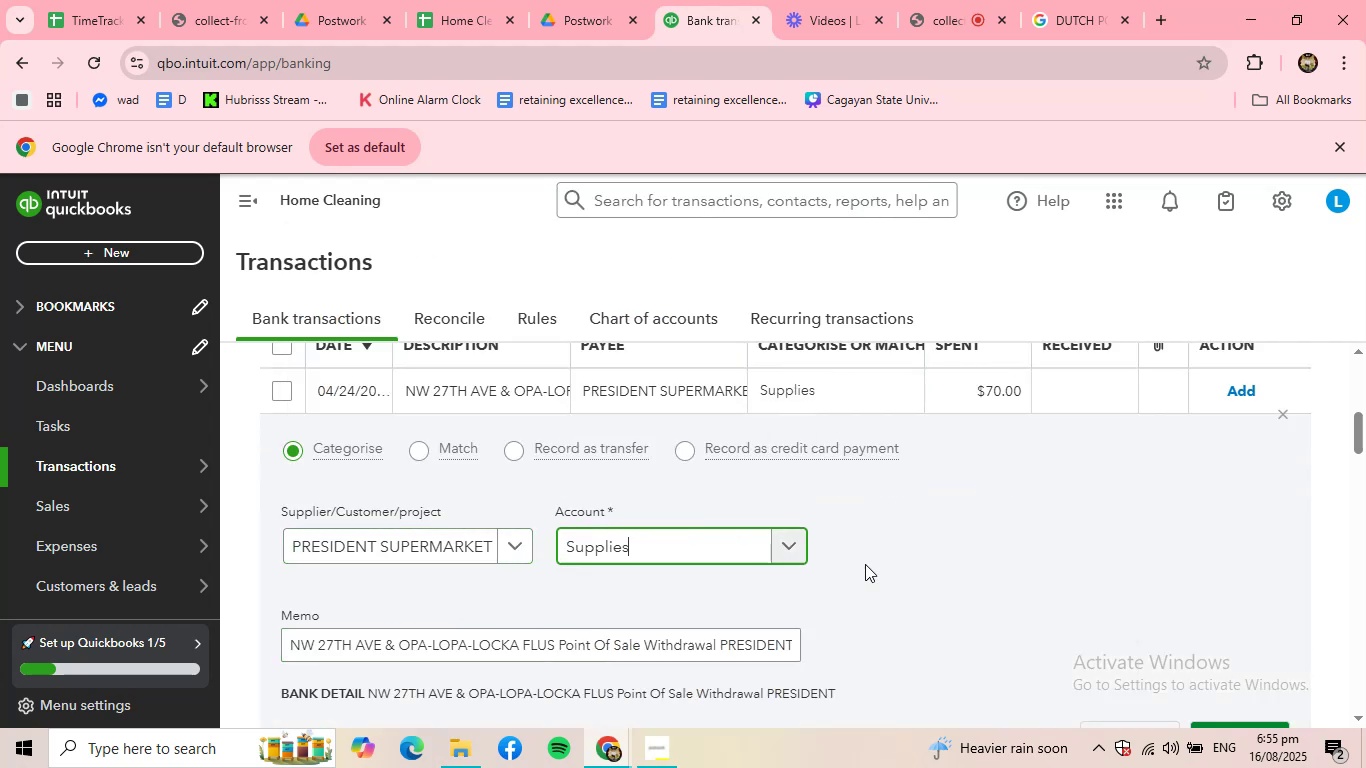 
scroll: coordinate [875, 564], scroll_direction: down, amount: 1.0
 